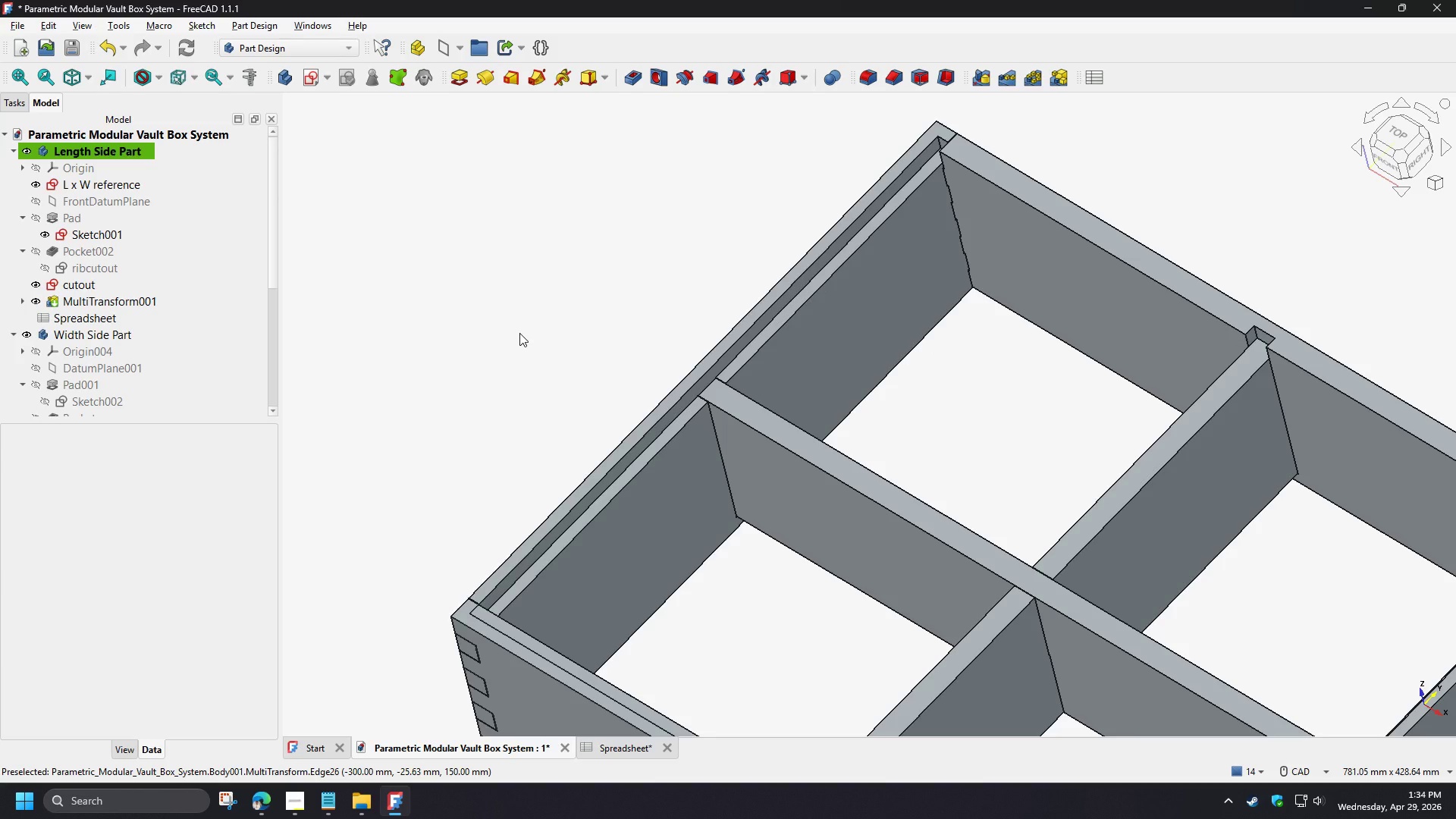 
wait(31.61)
 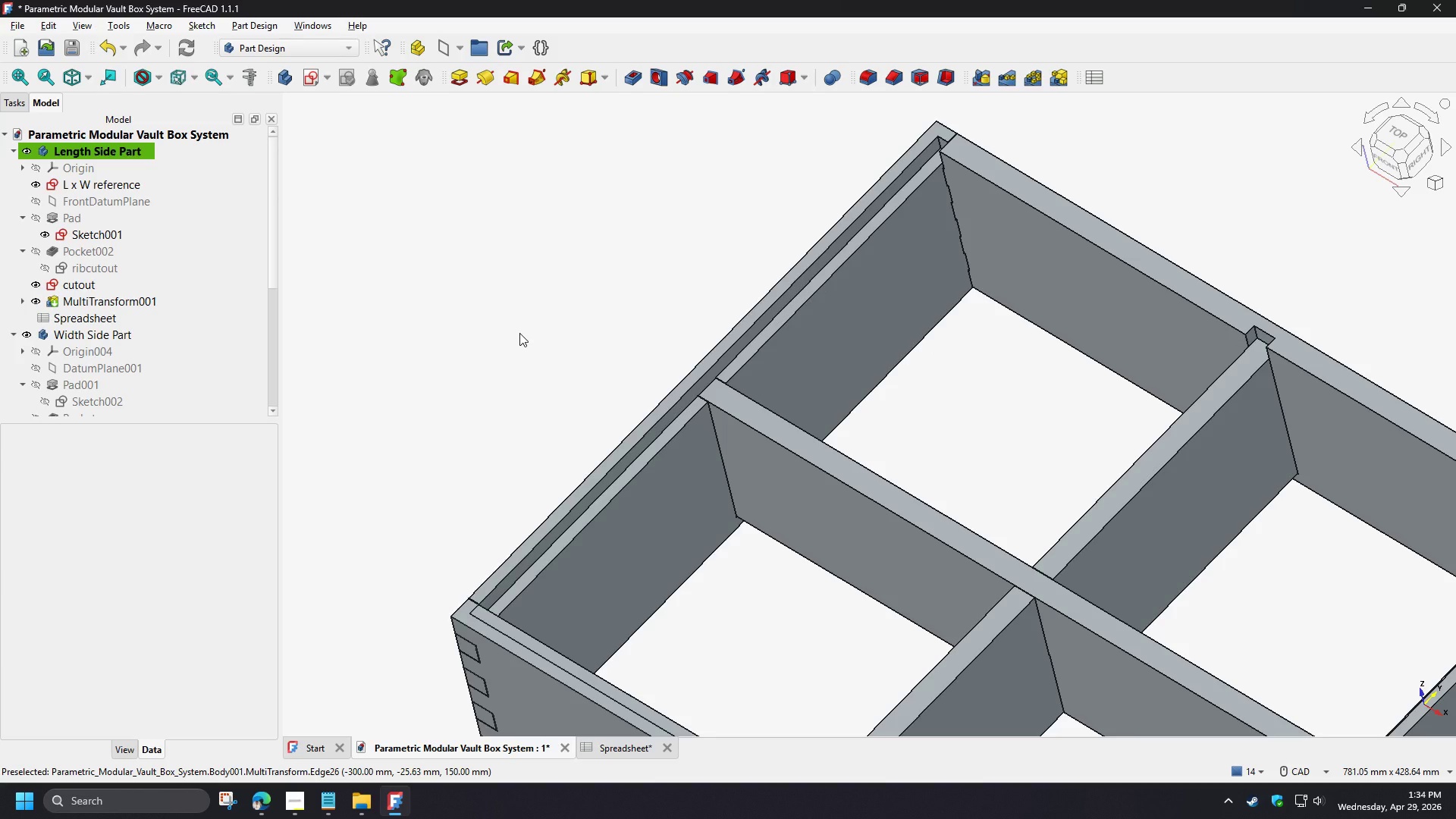 
key(Control+Z)
 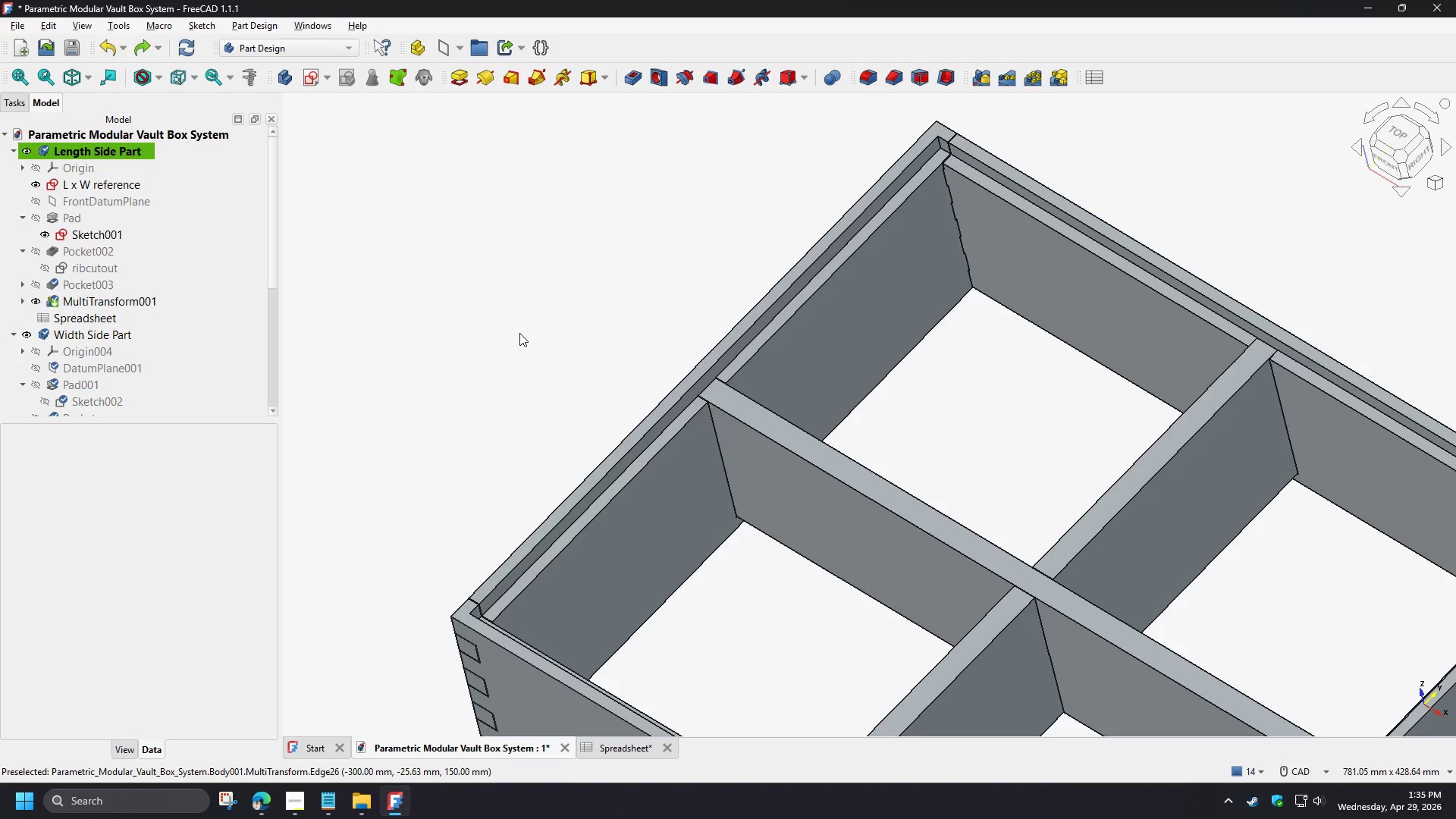 
wait(16.7)
 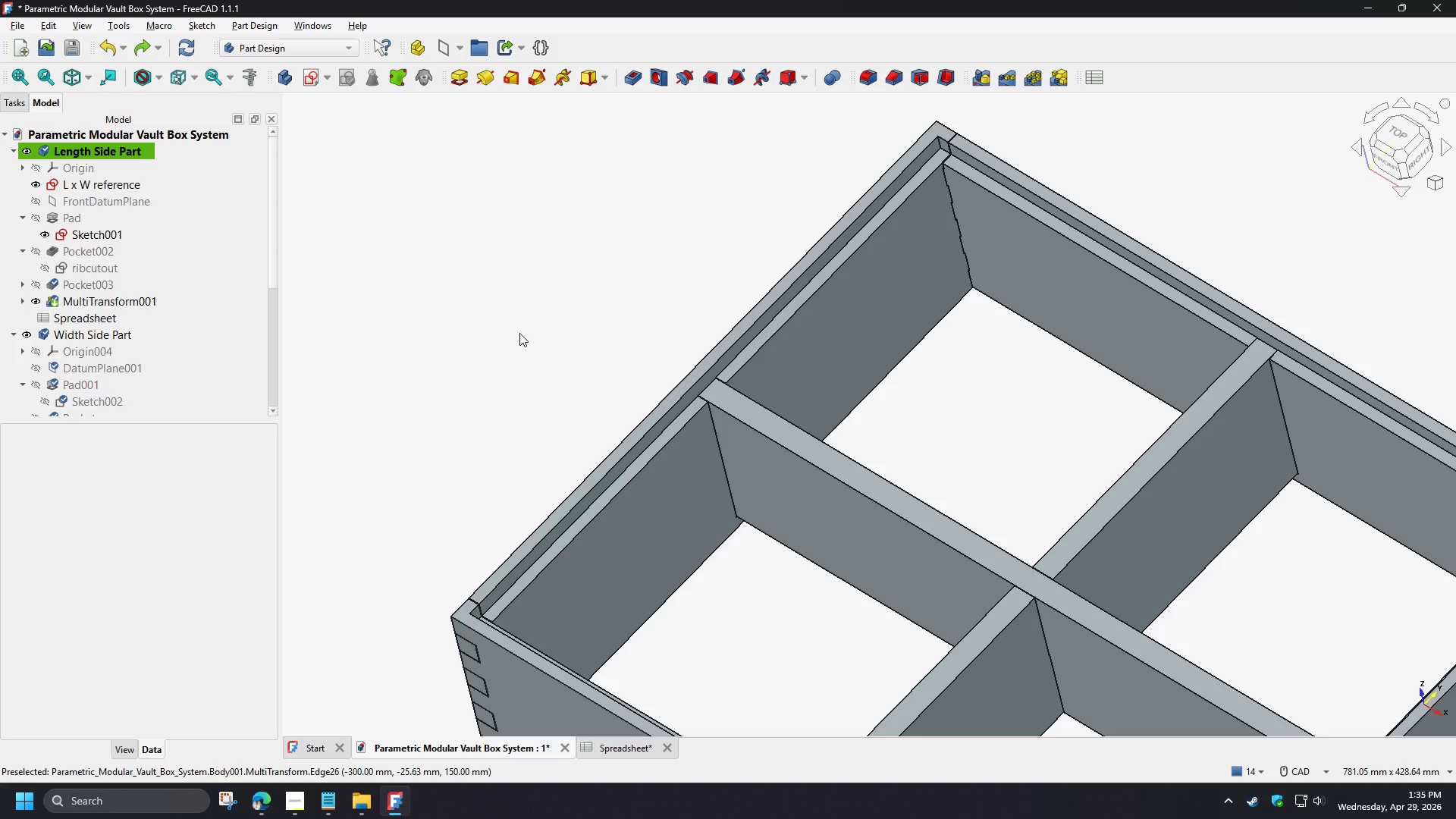 
scroll: coordinate [774, 466], scroll_direction: down, amount: 3.0
 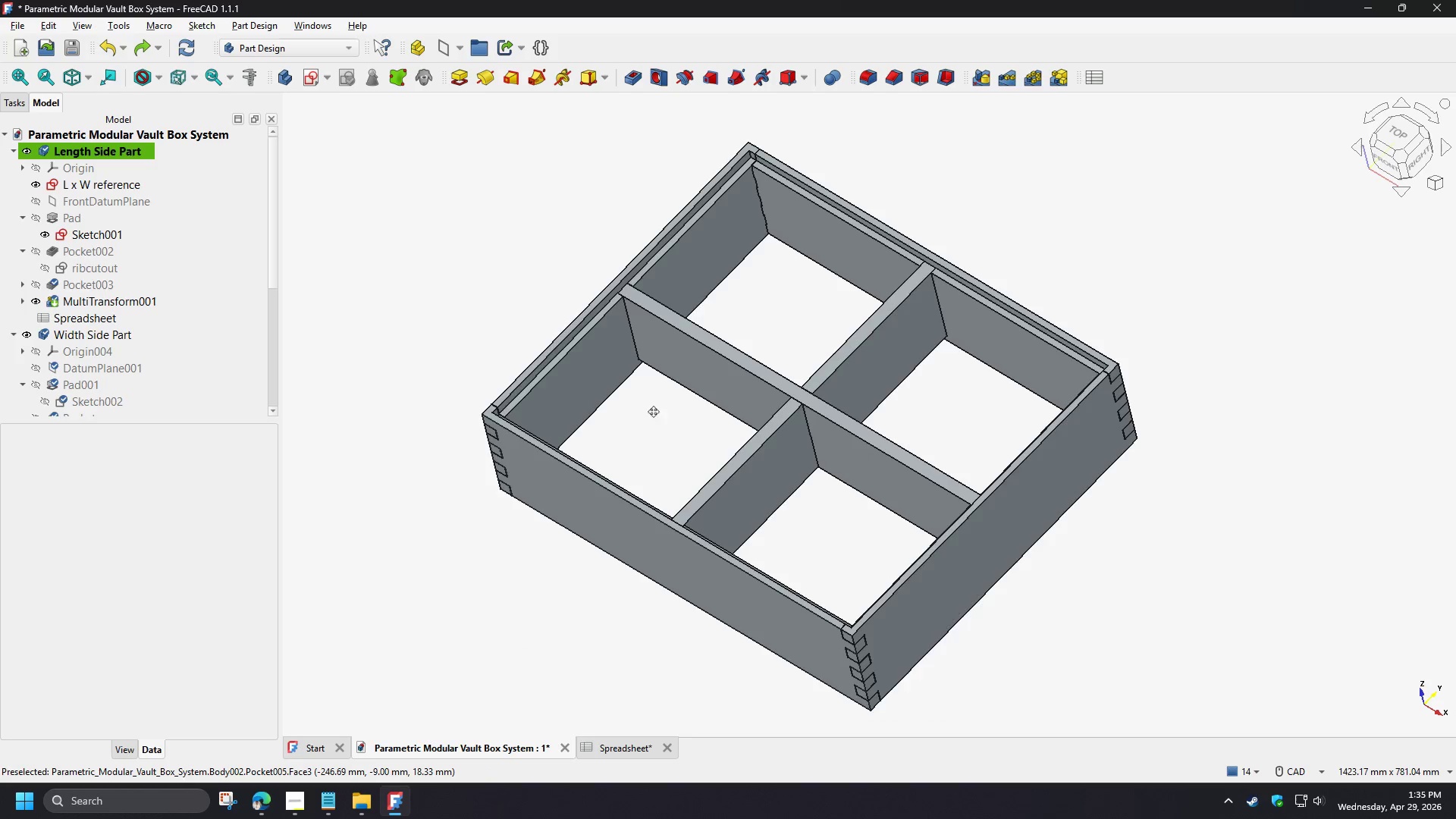 
scroll: coordinate [654, 412], scroll_direction: up, amount: 1.0
 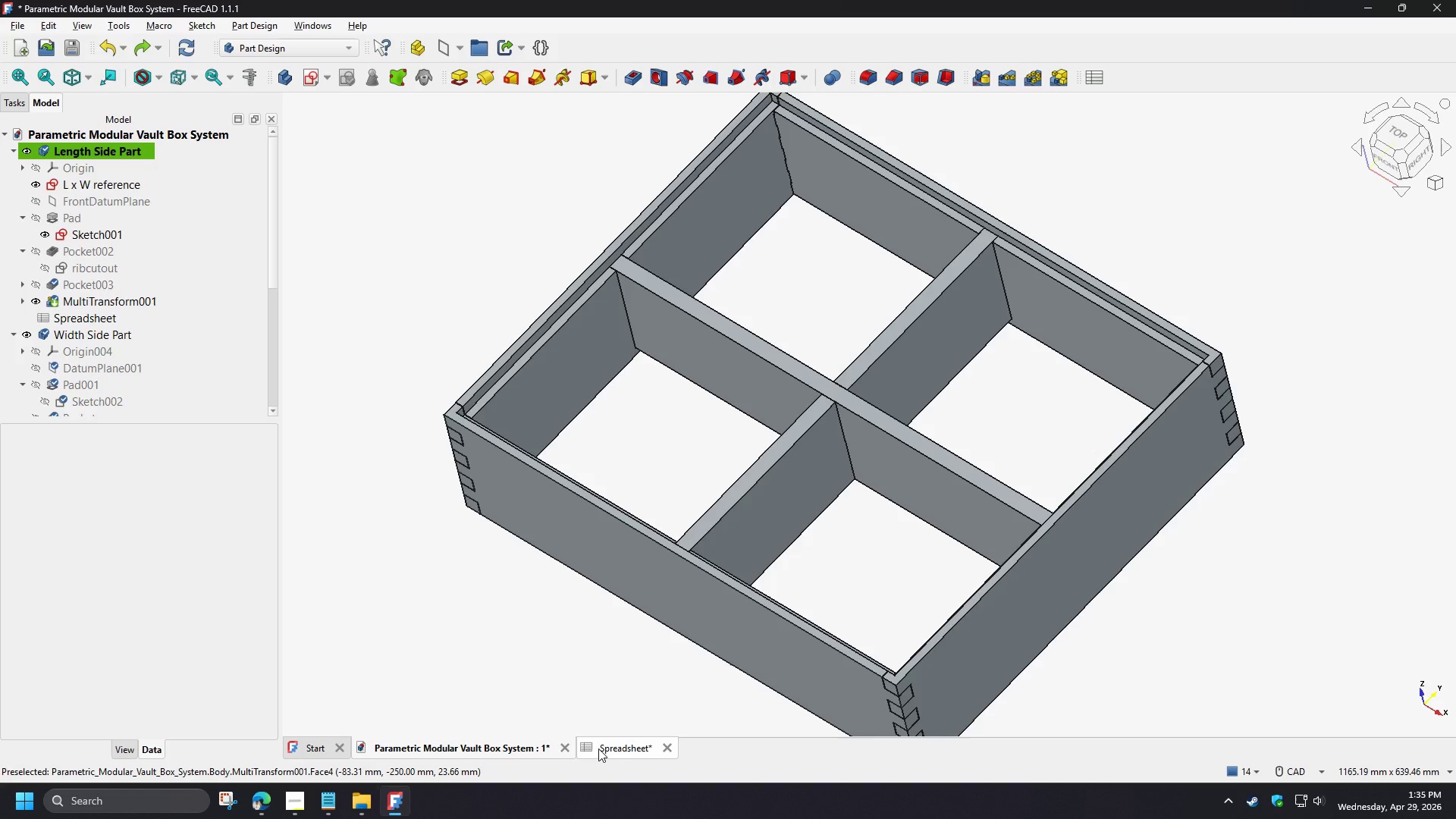 
key(Control+S)
 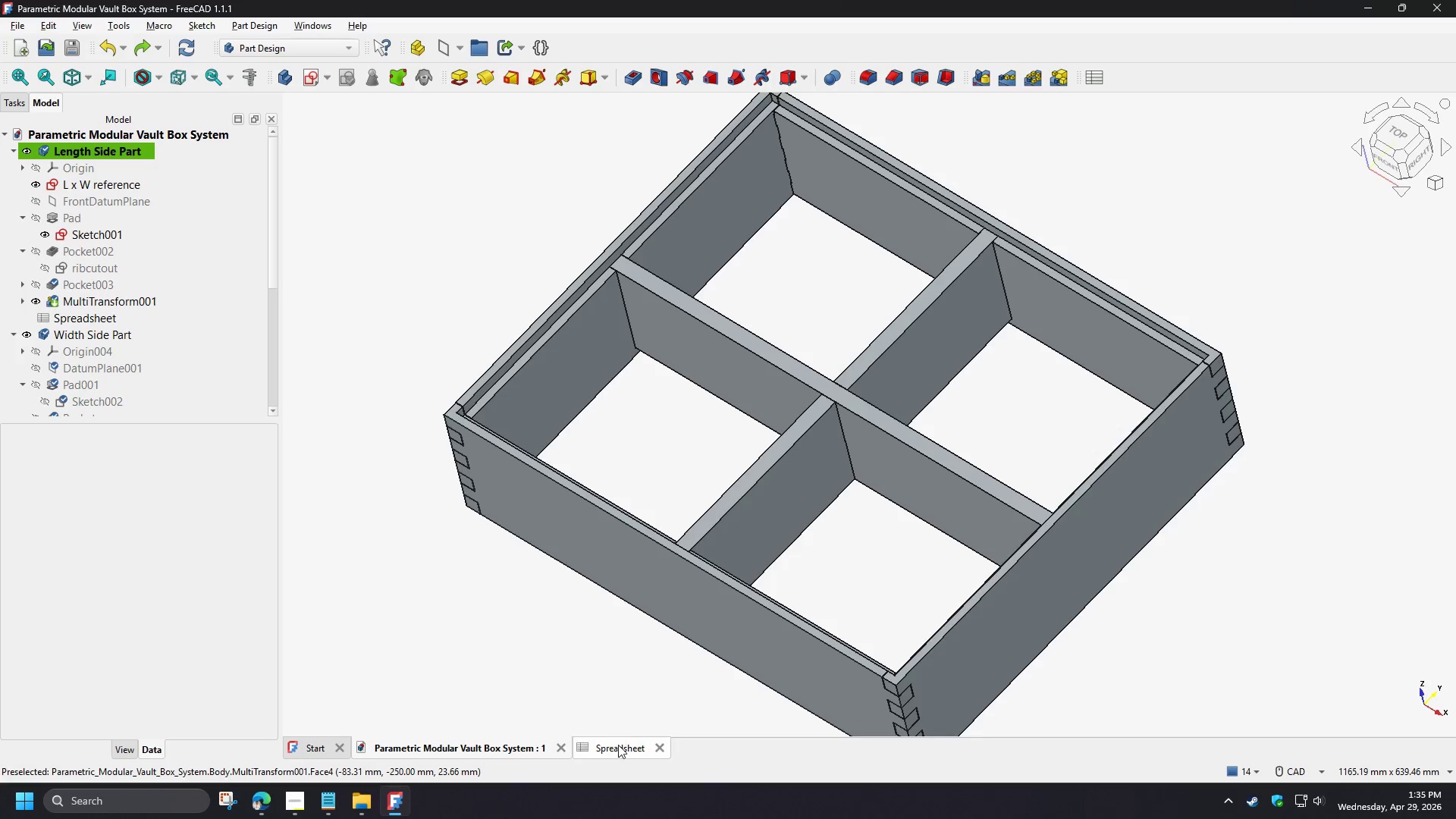 
left_click([620, 748])
 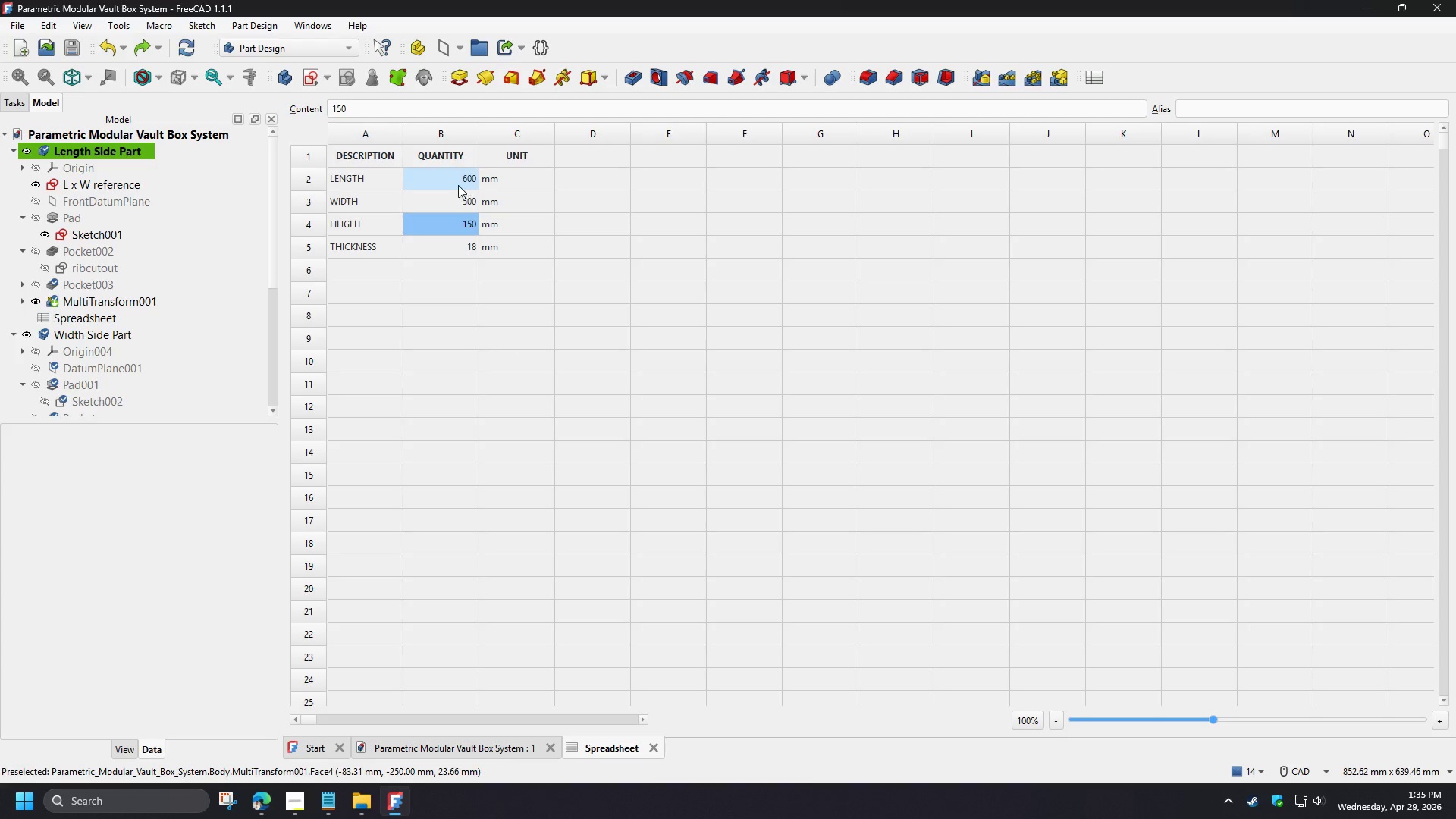 
left_click([452, 183])
 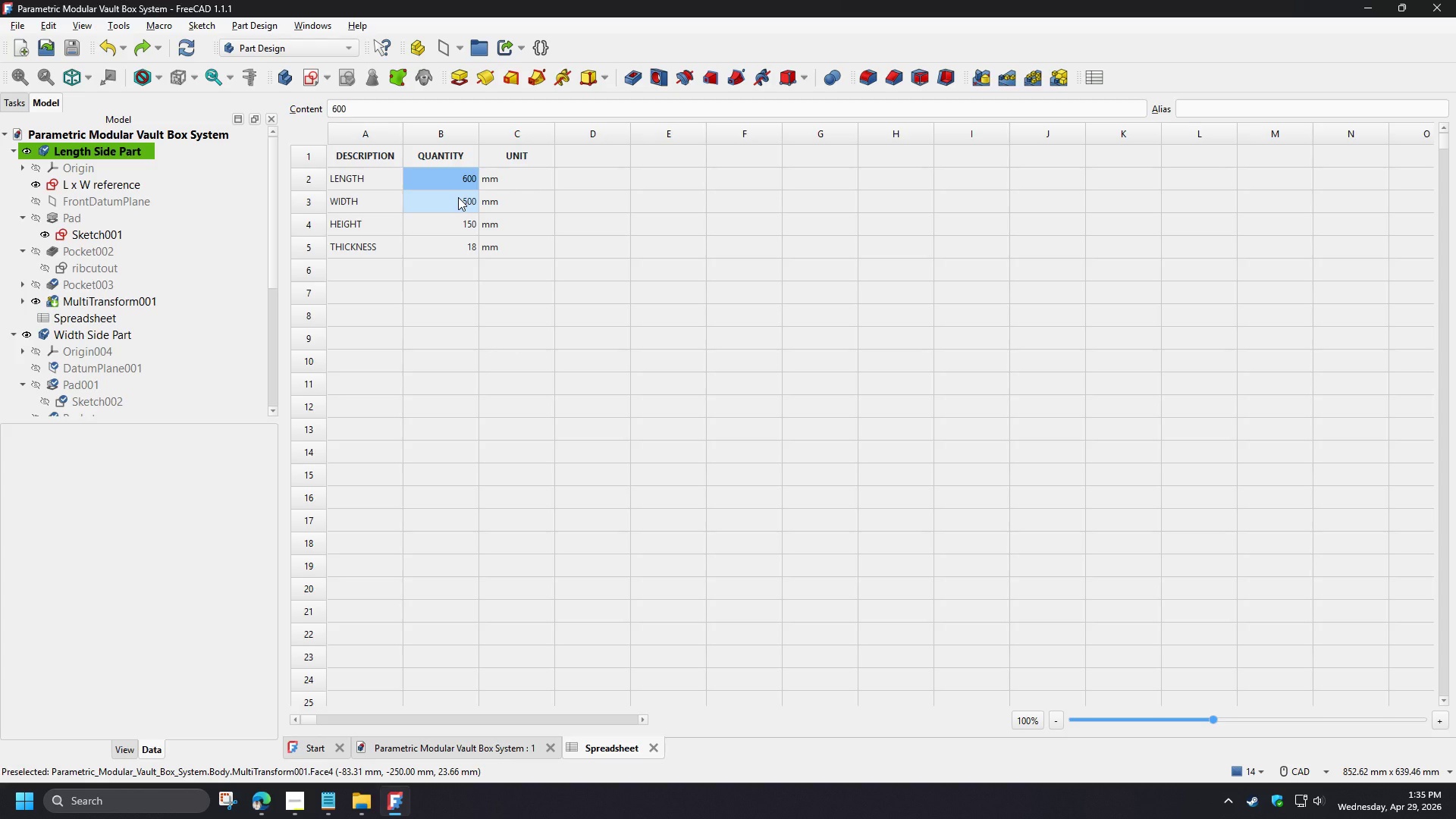 
key(Numpad1)
 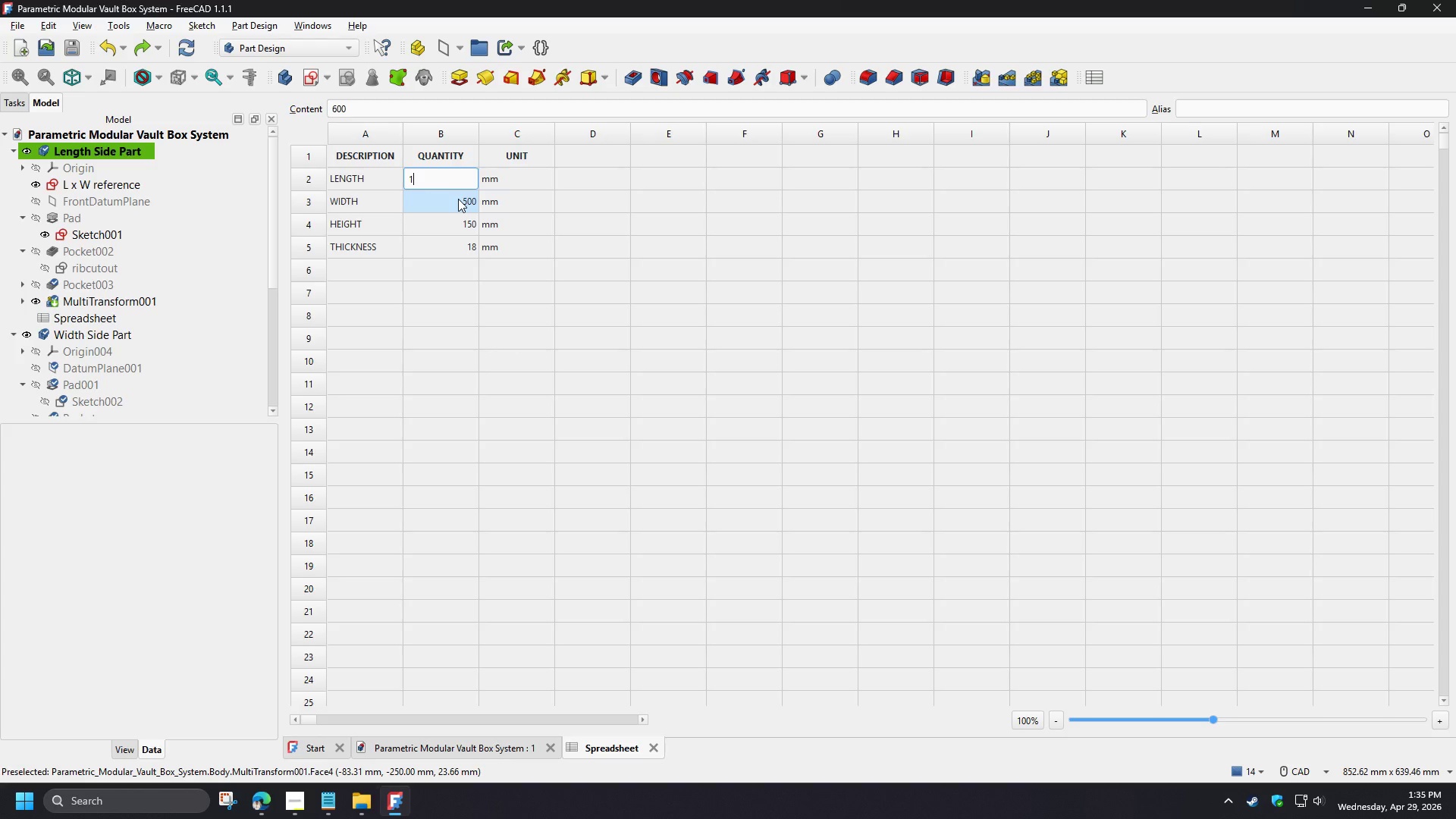 
key(Numpad0)
 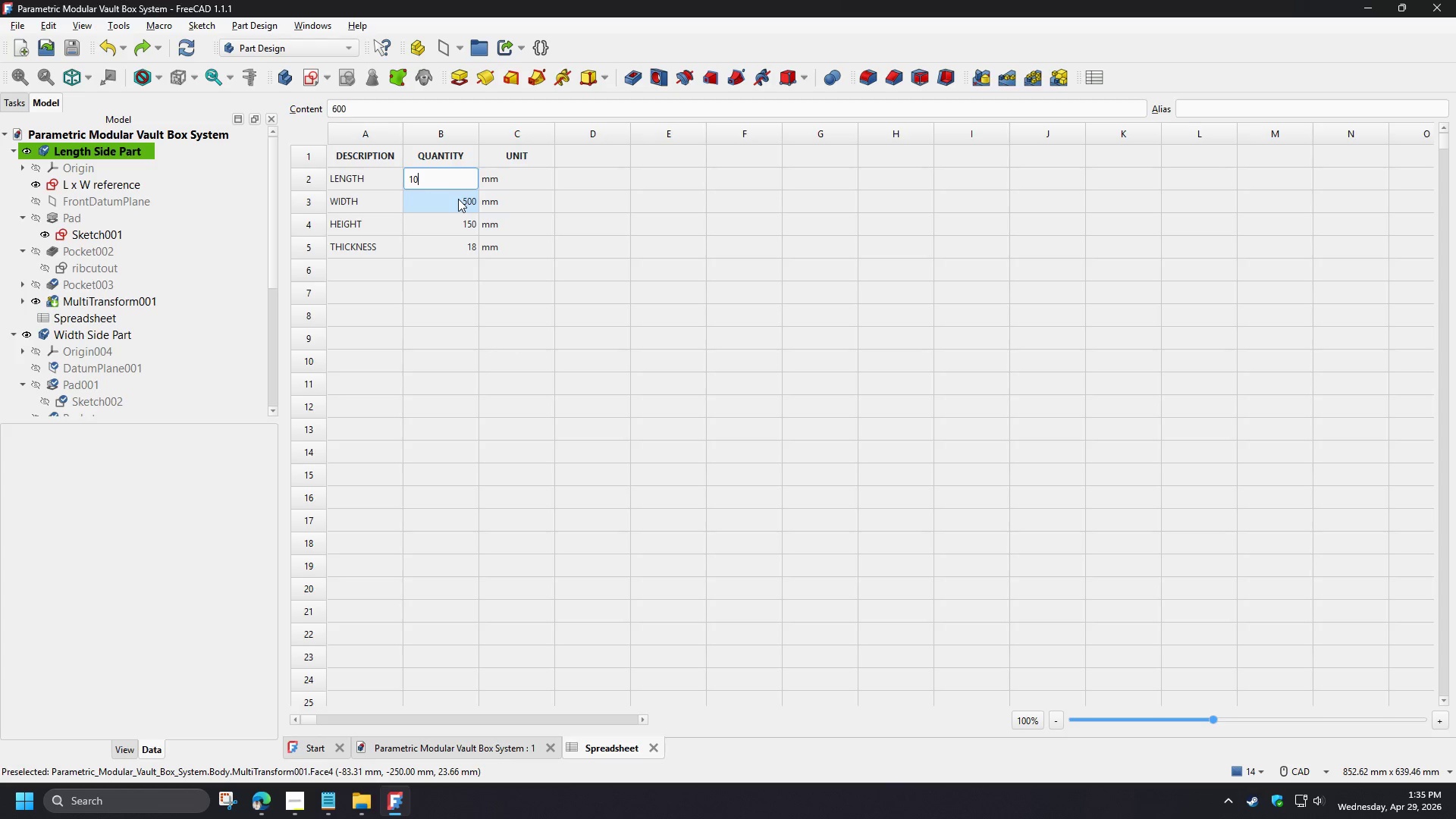 
key(Numpad0)
 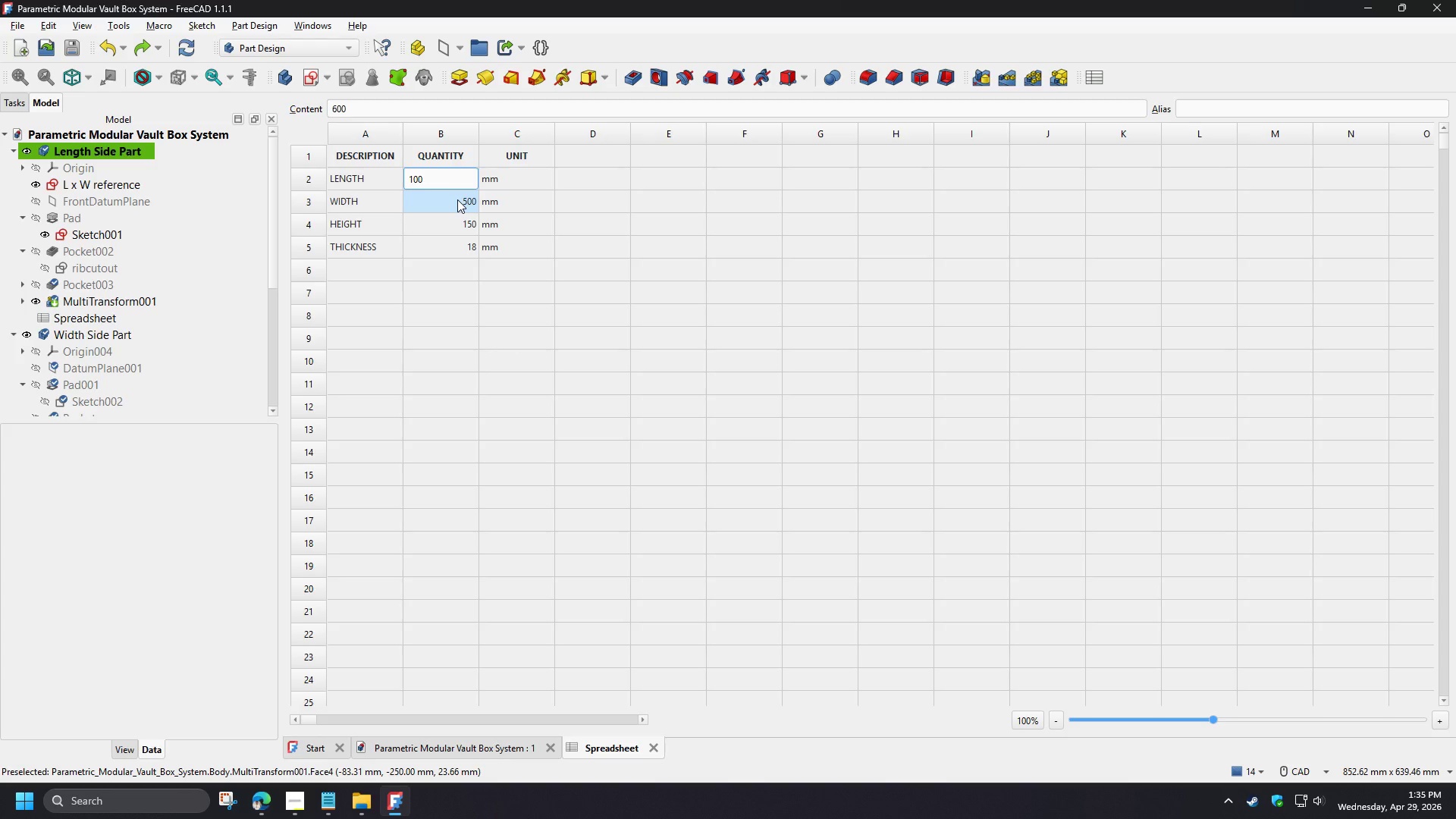 
key(Numpad0)
 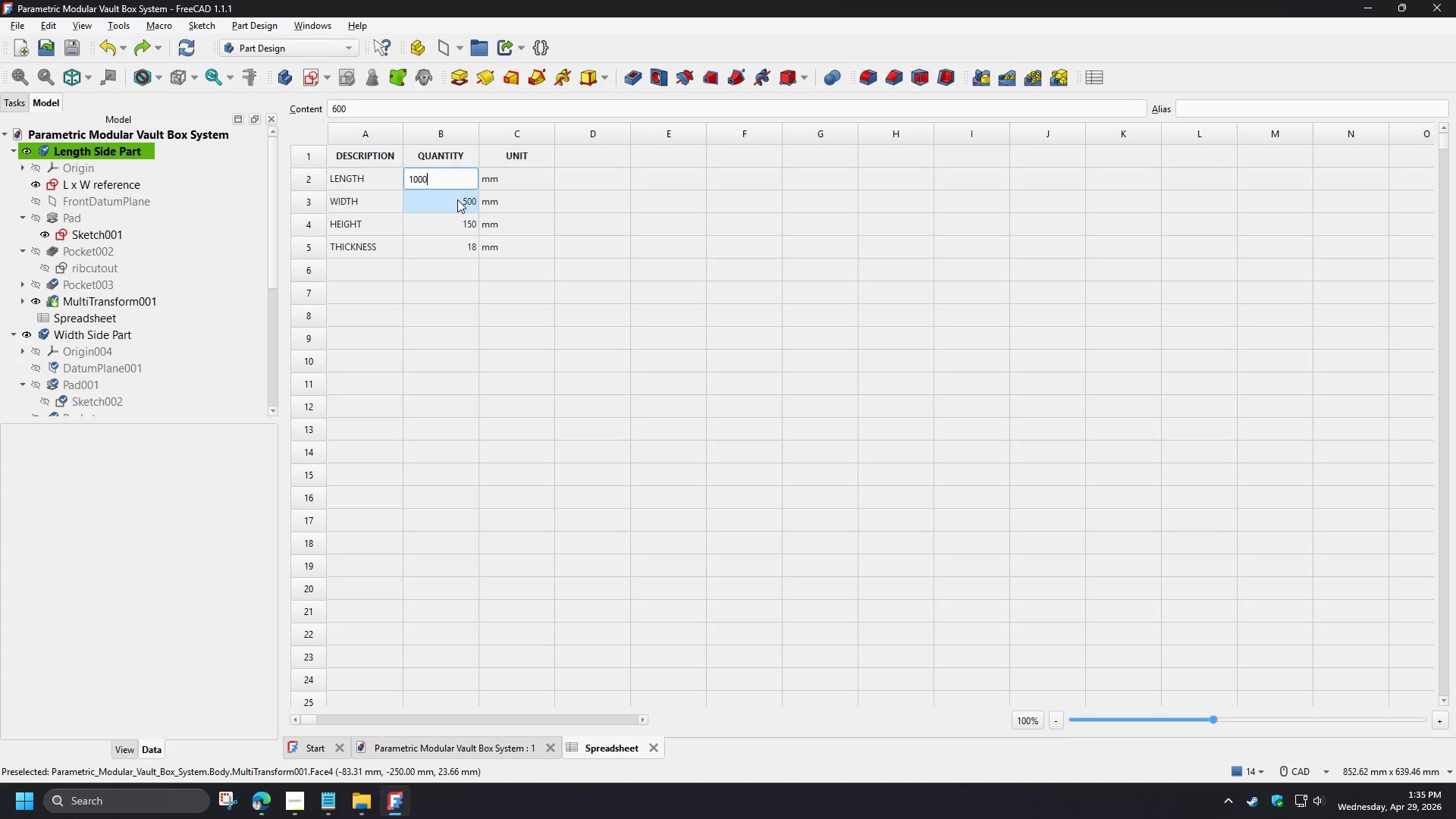 
left_click([457, 199])
 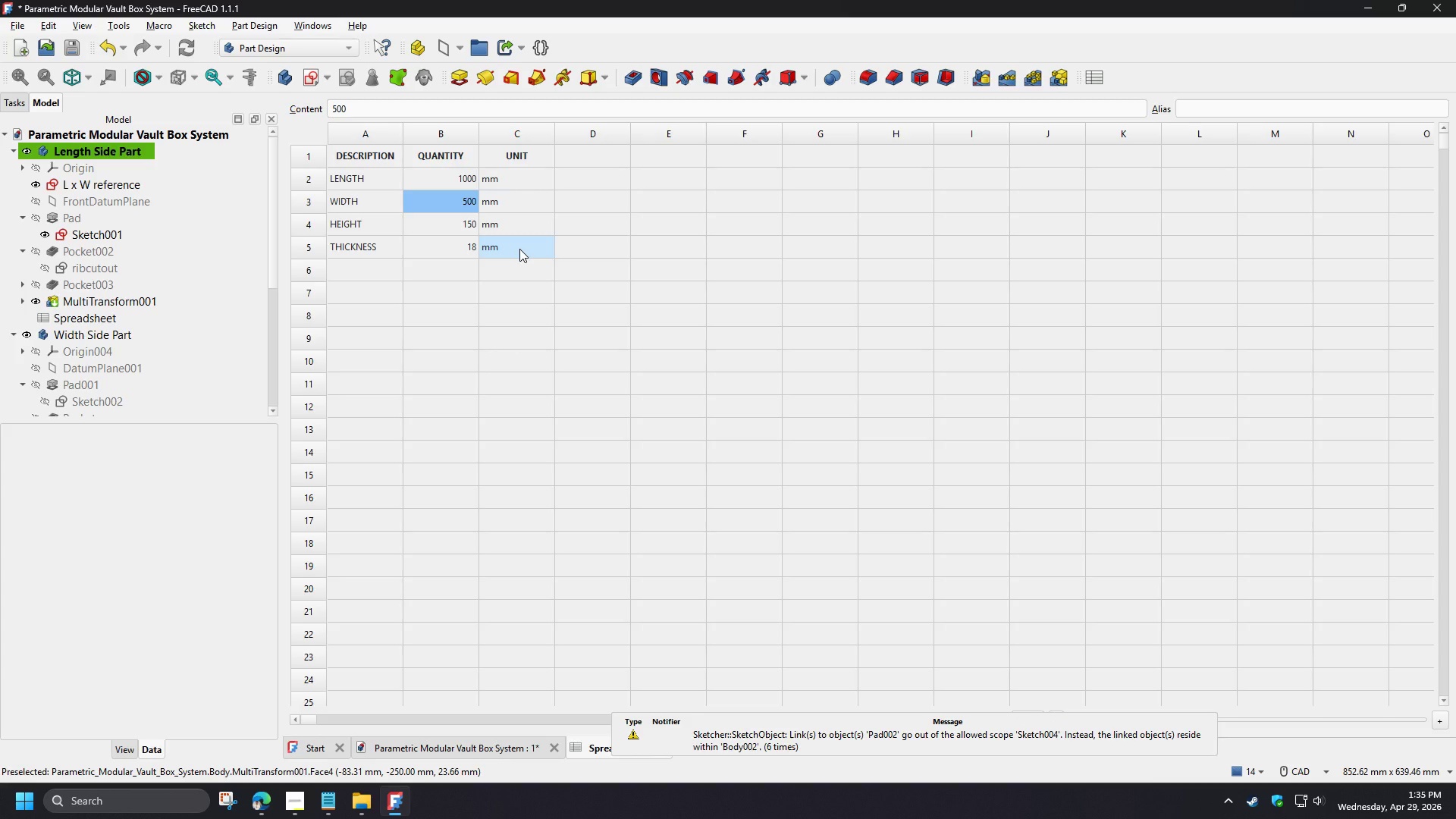 
key(Numpad8)
 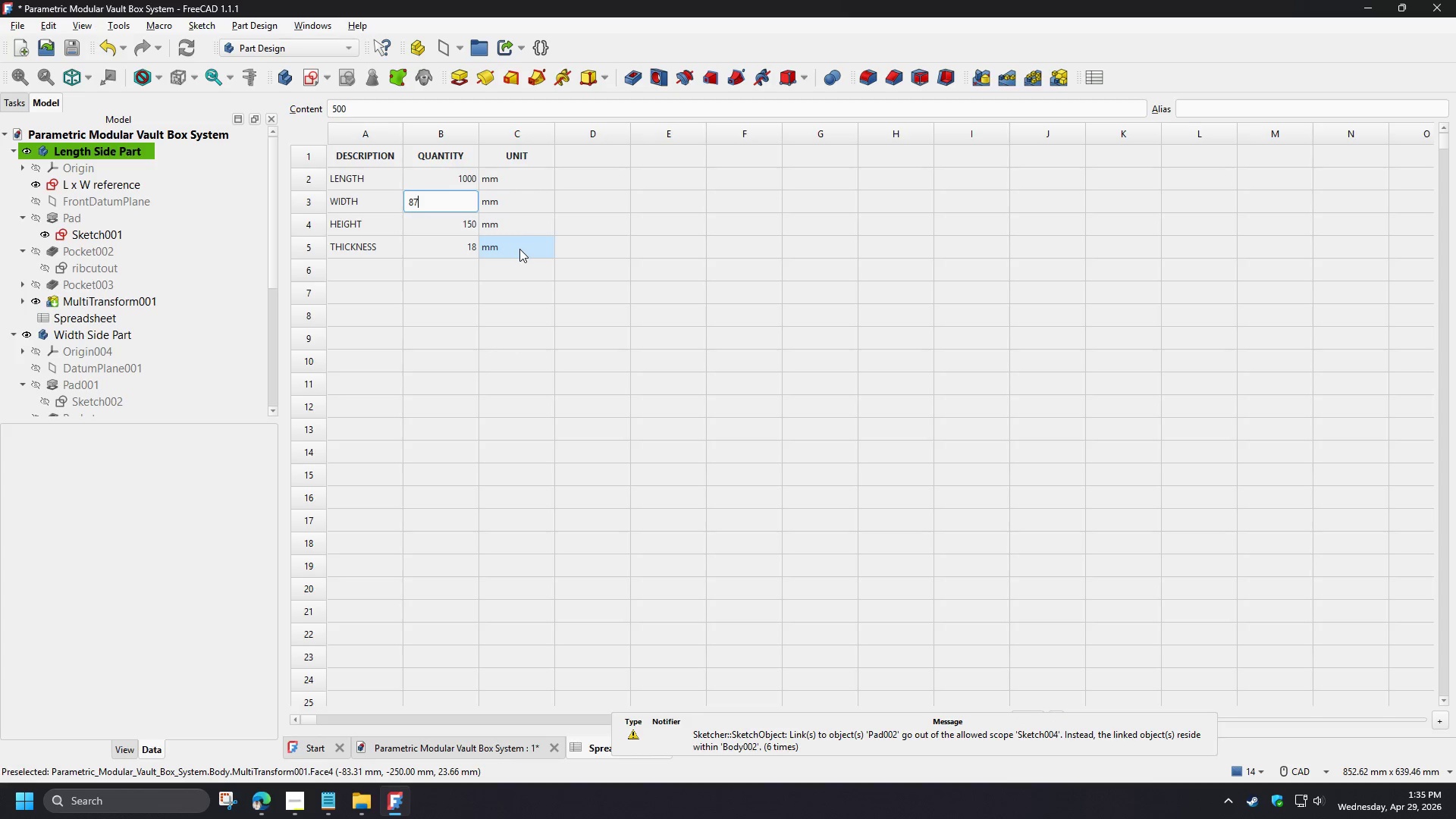 
key(Numpad7)
 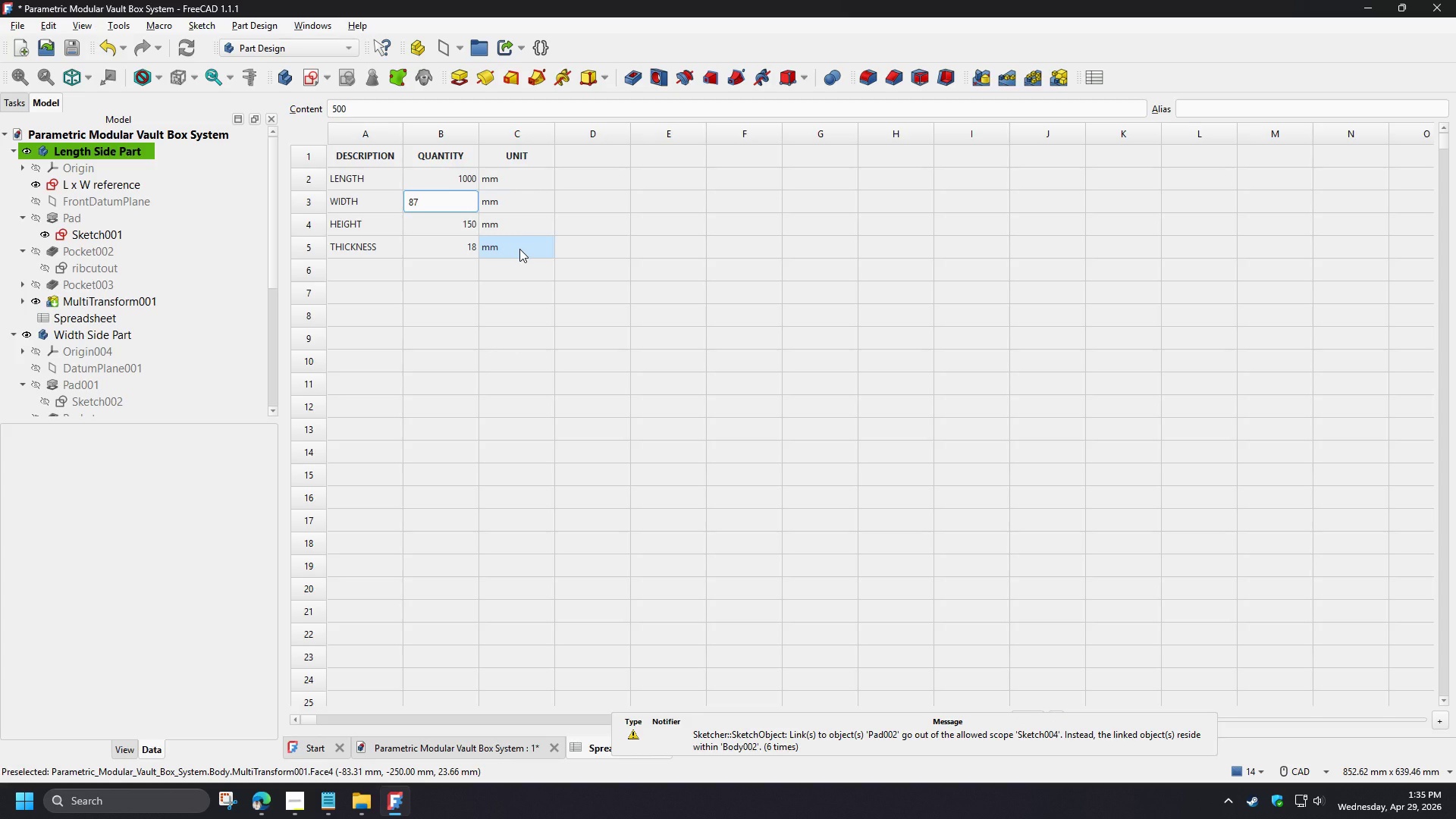 
key(Backspace)
 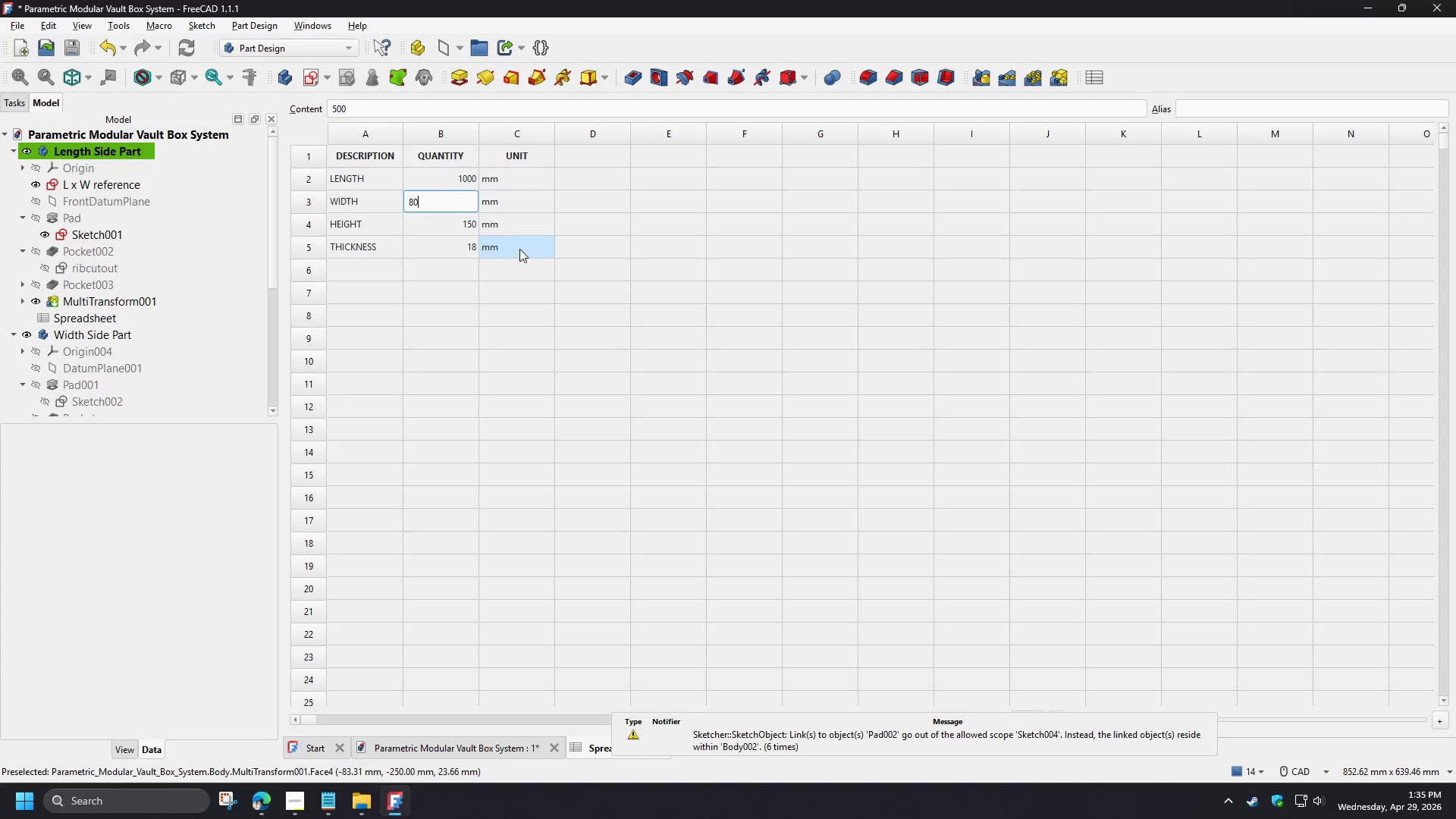 
key(Numpad0)
 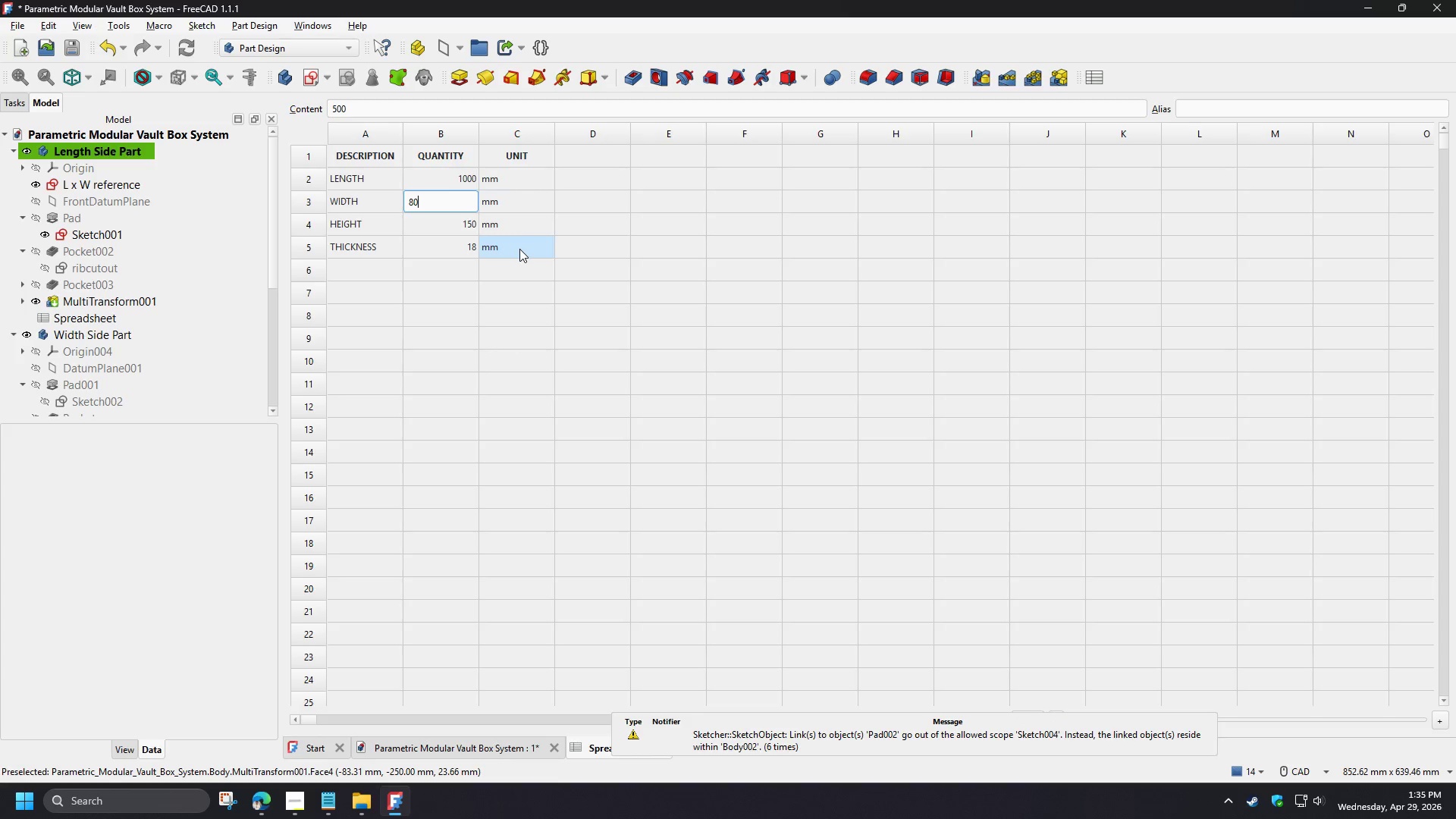 
key(Numpad0)
 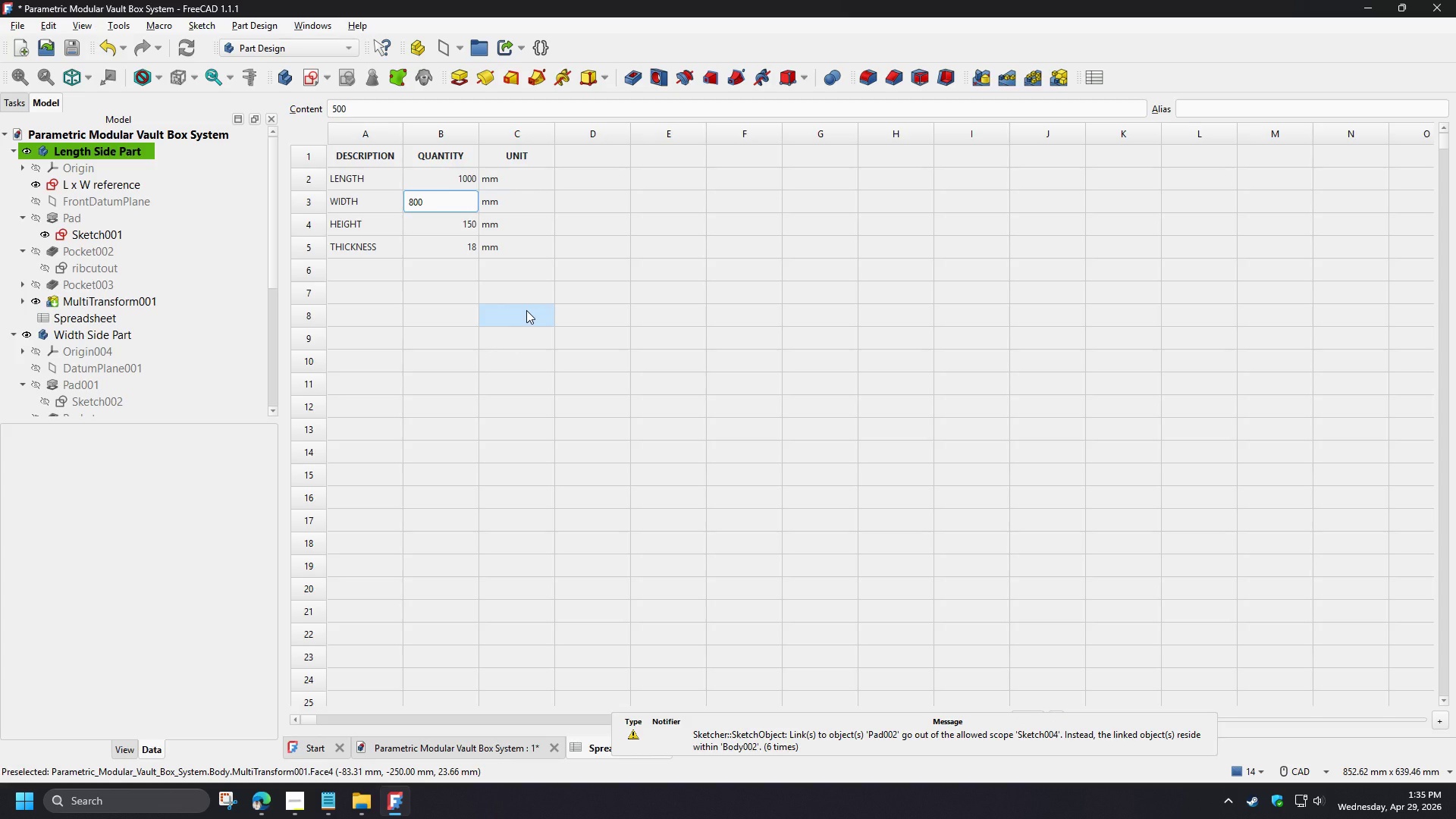 
left_click([526, 310])
 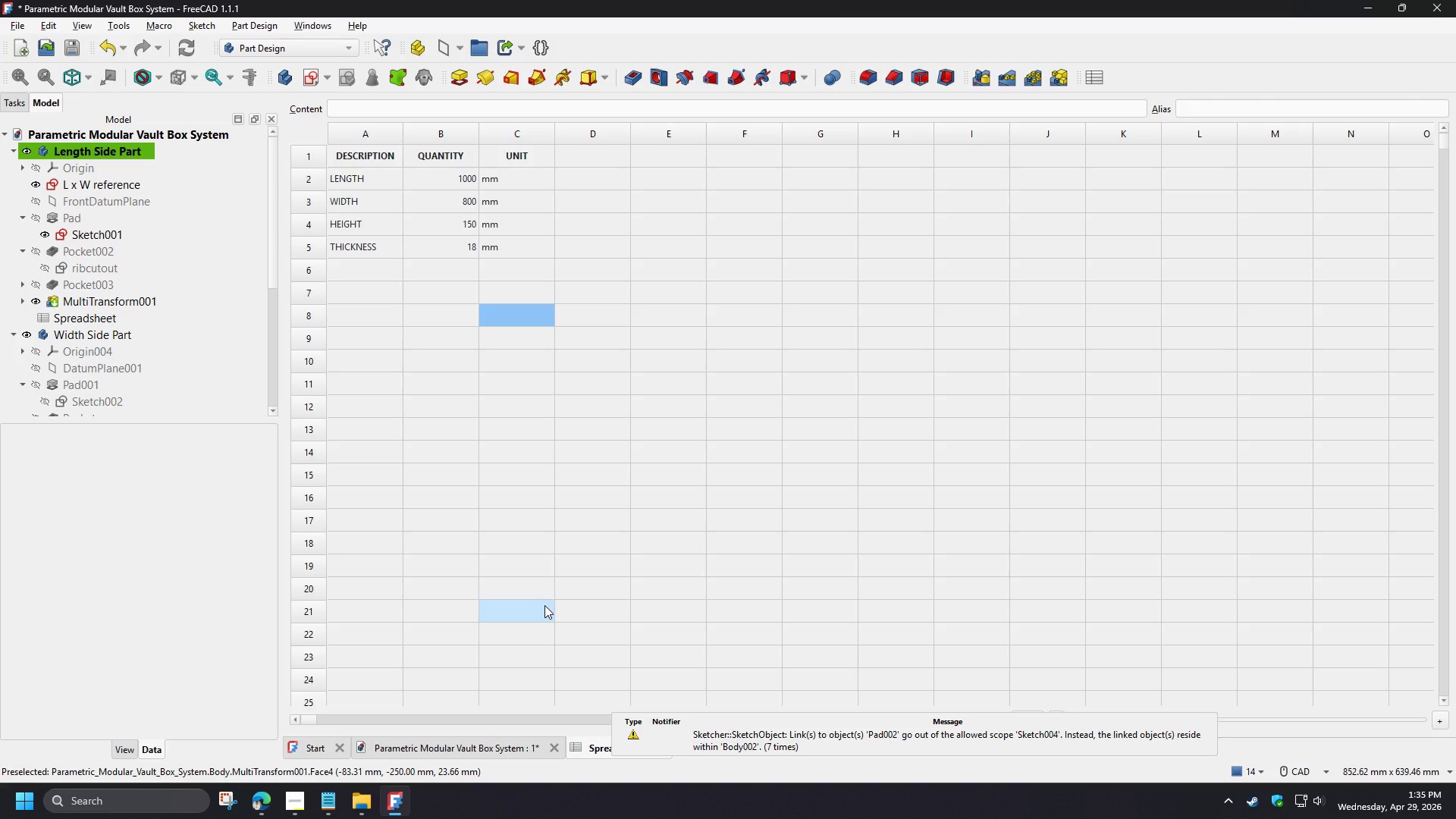 
wait(7.08)
 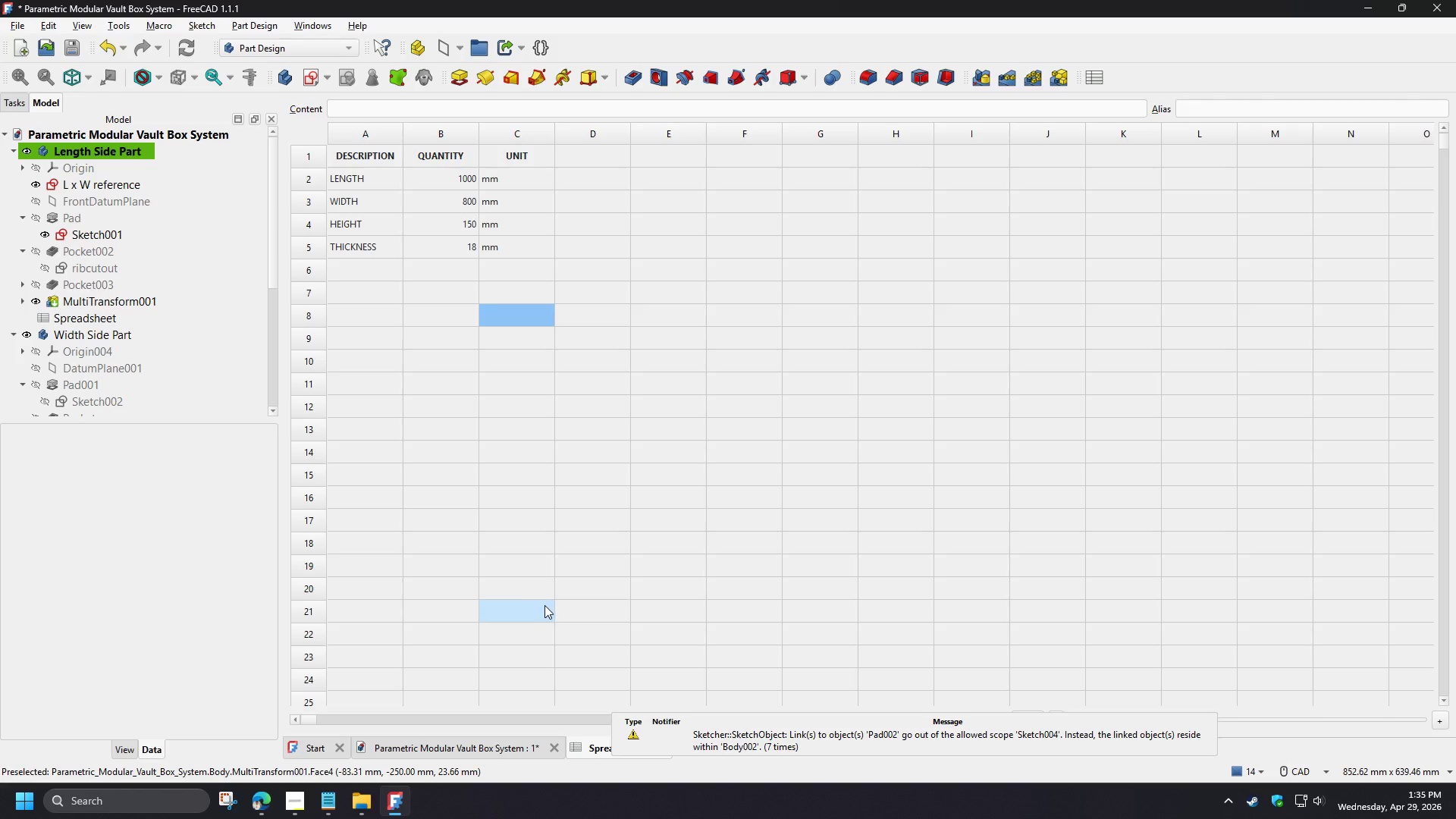 
left_click([490, 748])
 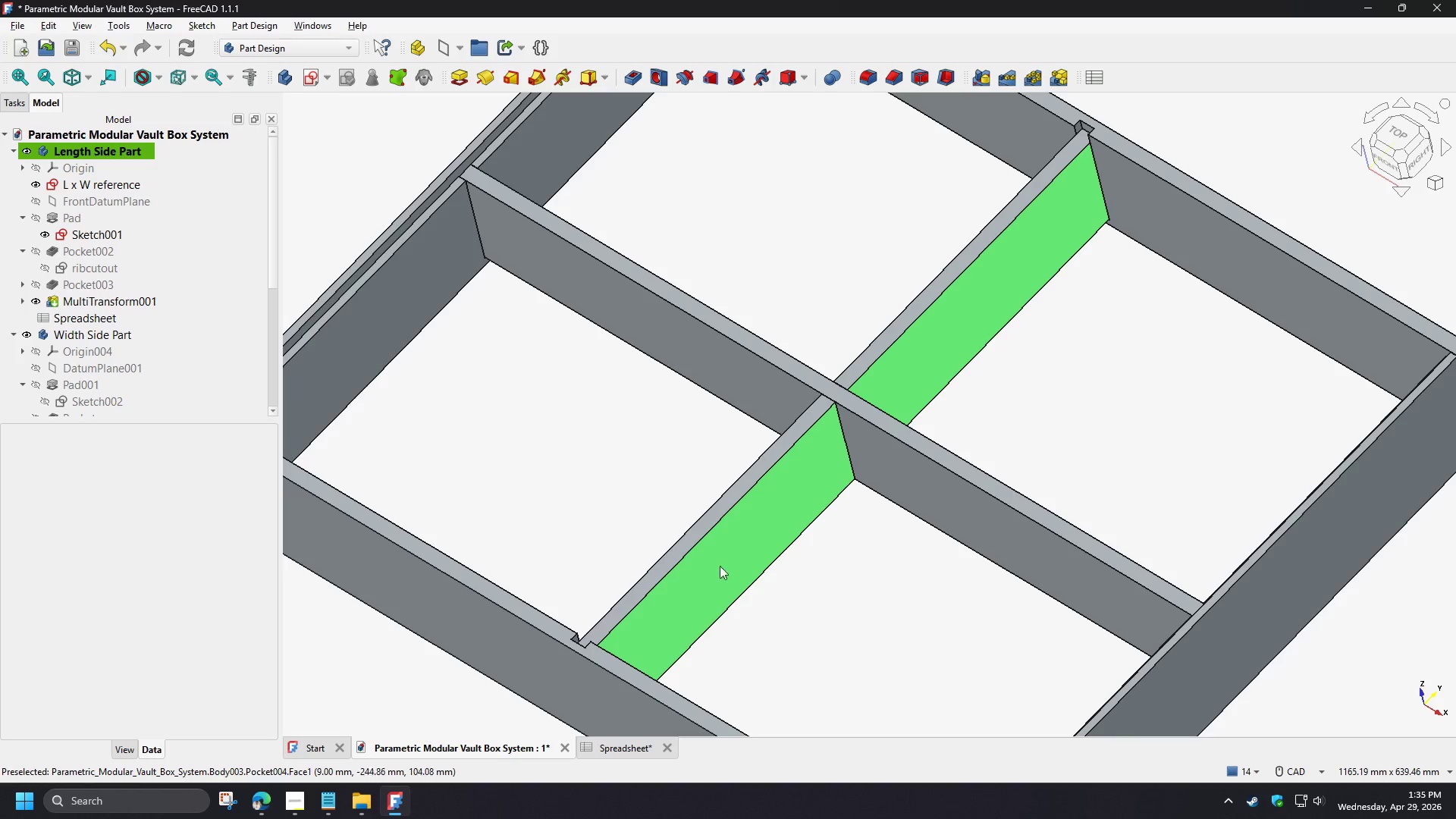 
scroll: coordinate [778, 547], scroll_direction: down, amount: 3.0
 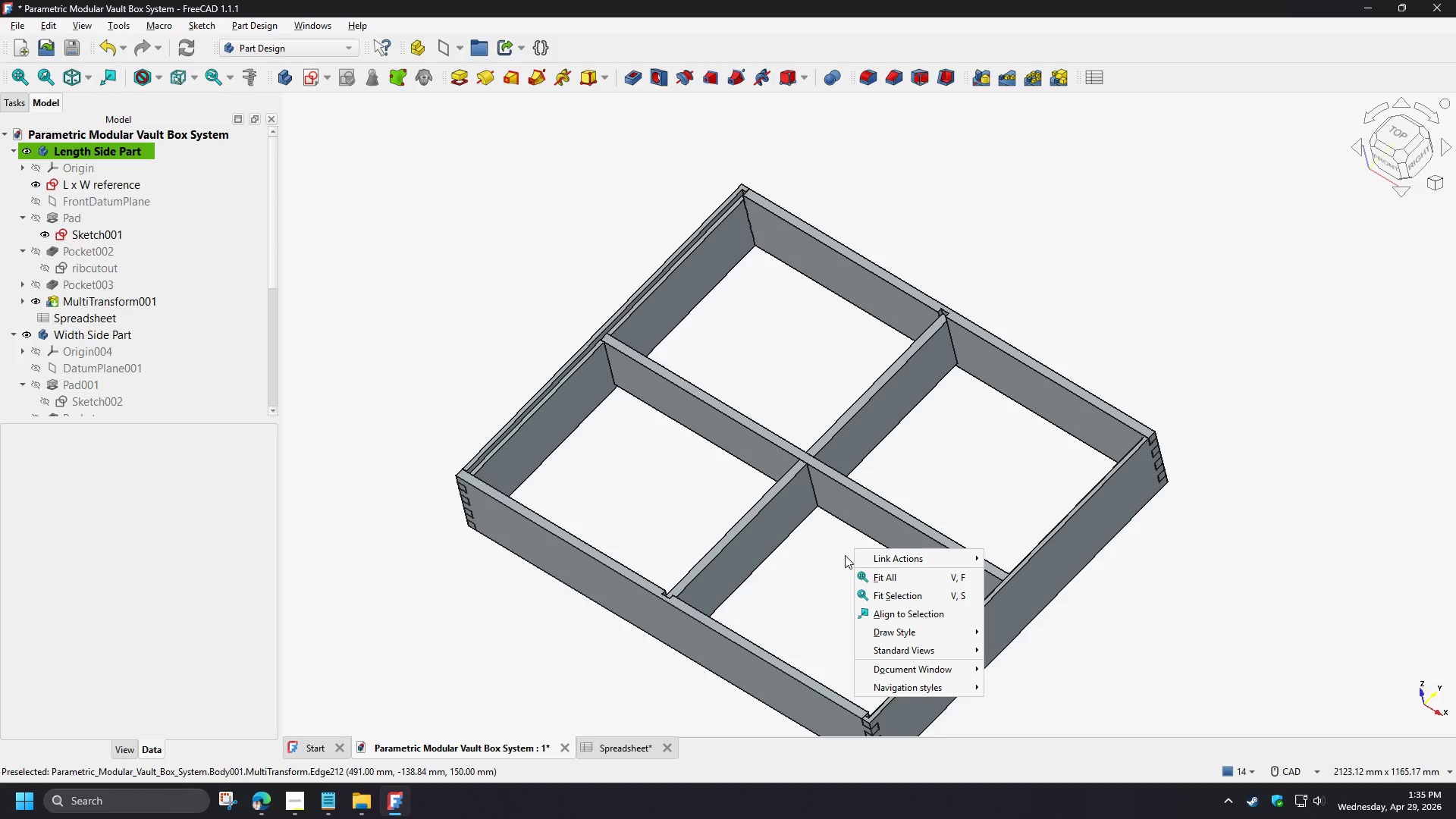 
left_click([793, 577])
 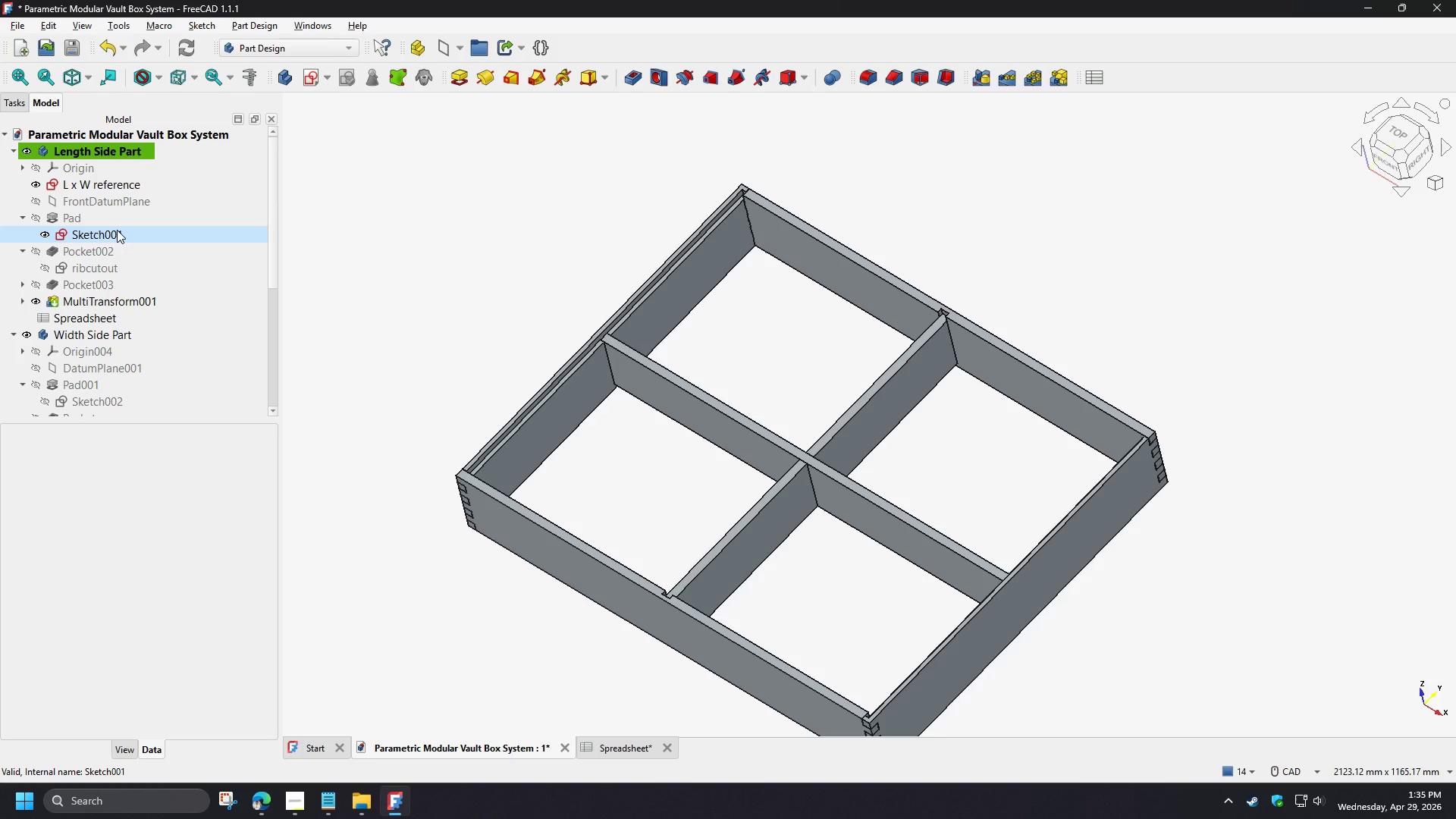 
wait(13.81)
 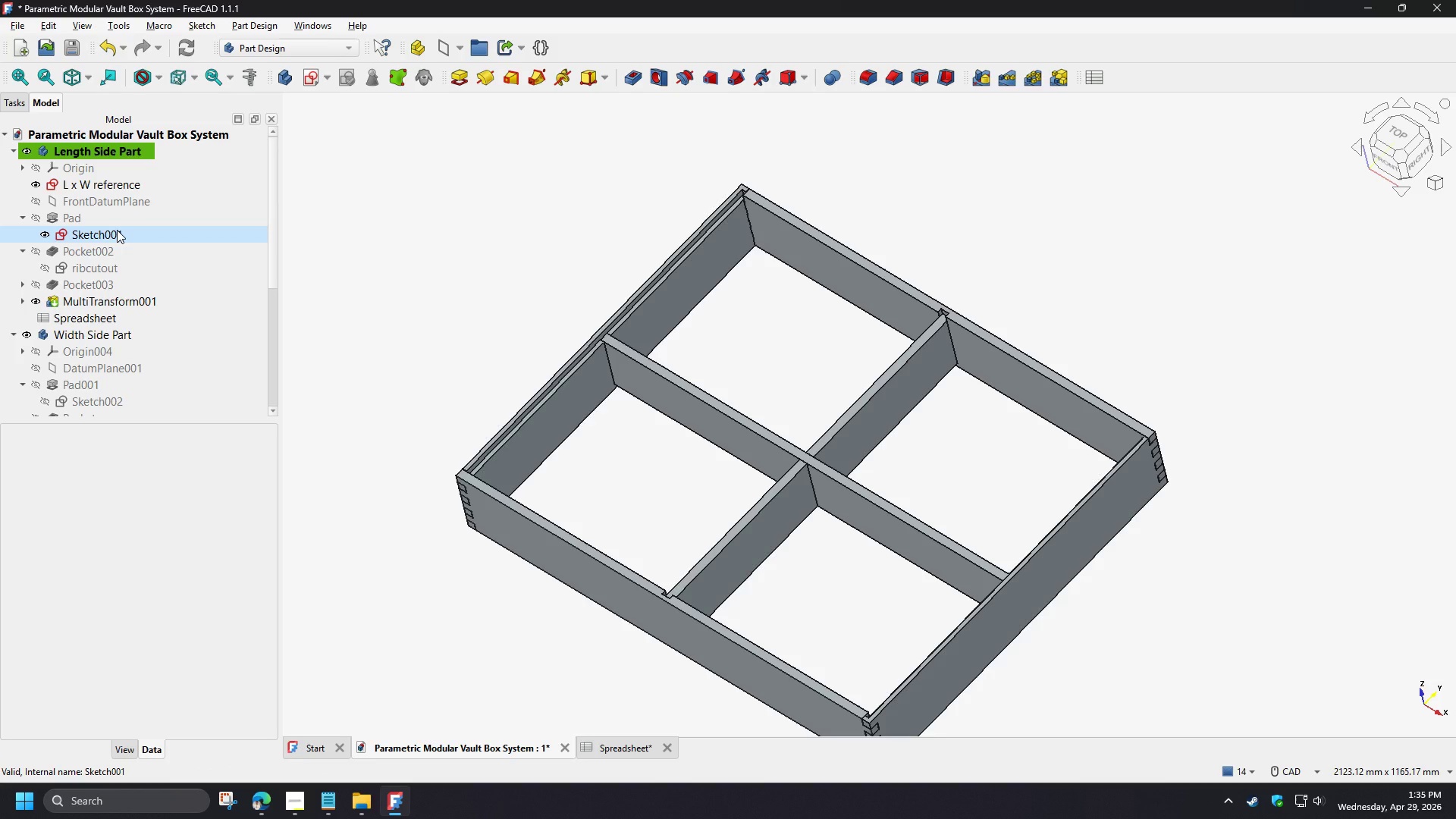 
key(Numpad0)
 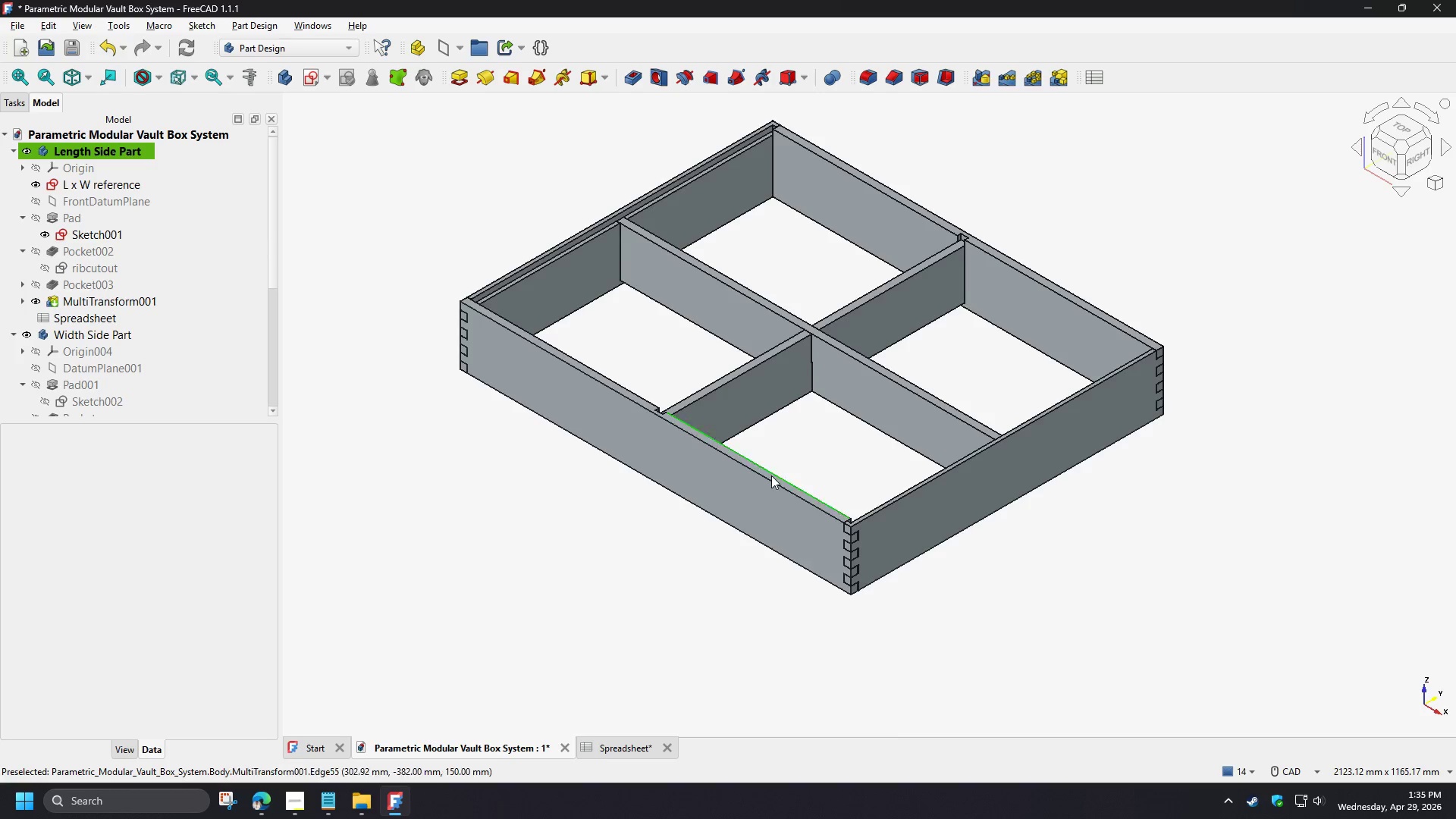 
scroll: coordinate [663, 434], scroll_direction: up, amount: 3.0
 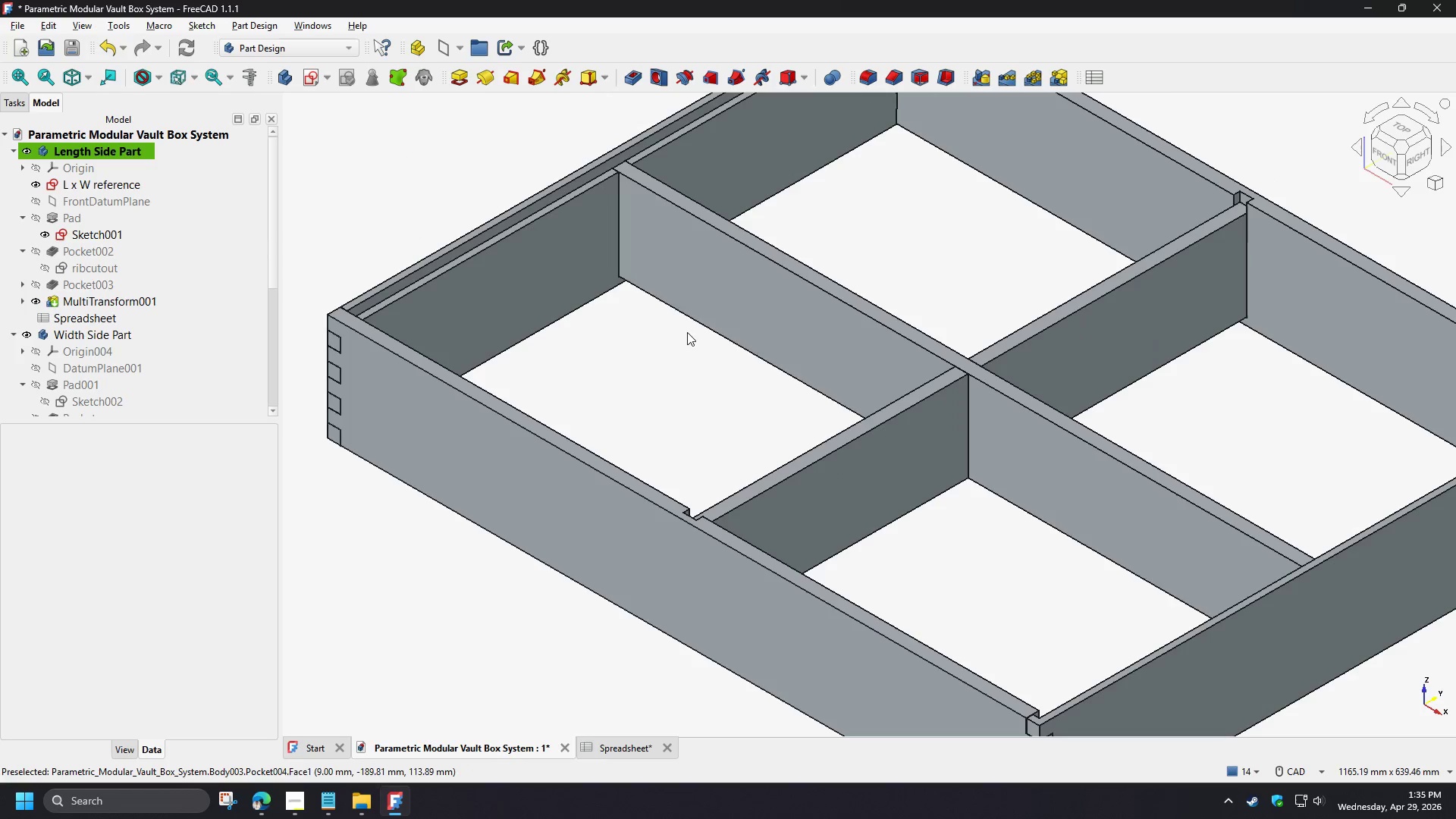 
scroll: coordinate [1079, 440], scroll_direction: down, amount: 2.0
 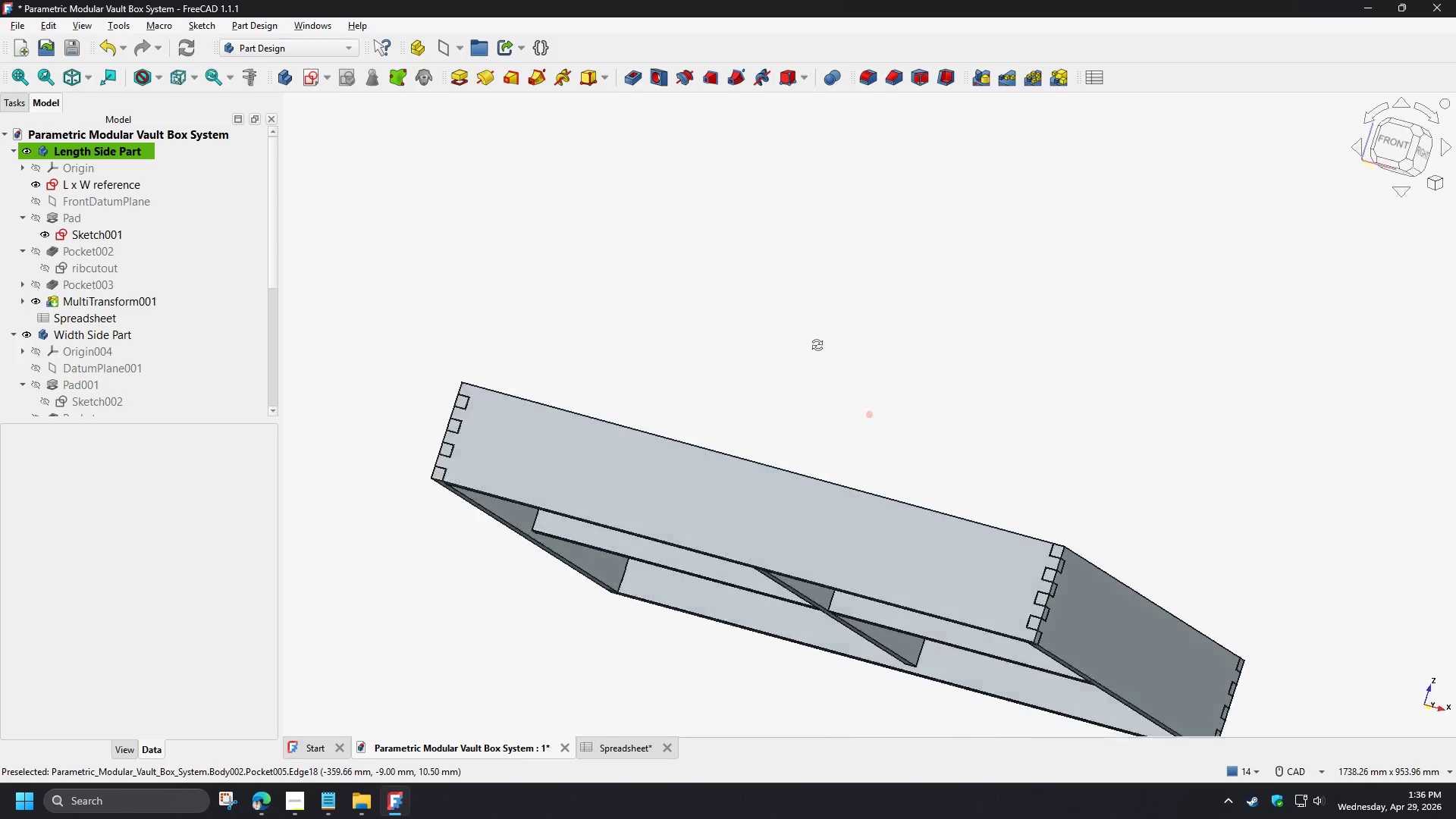 
wait(9.27)
 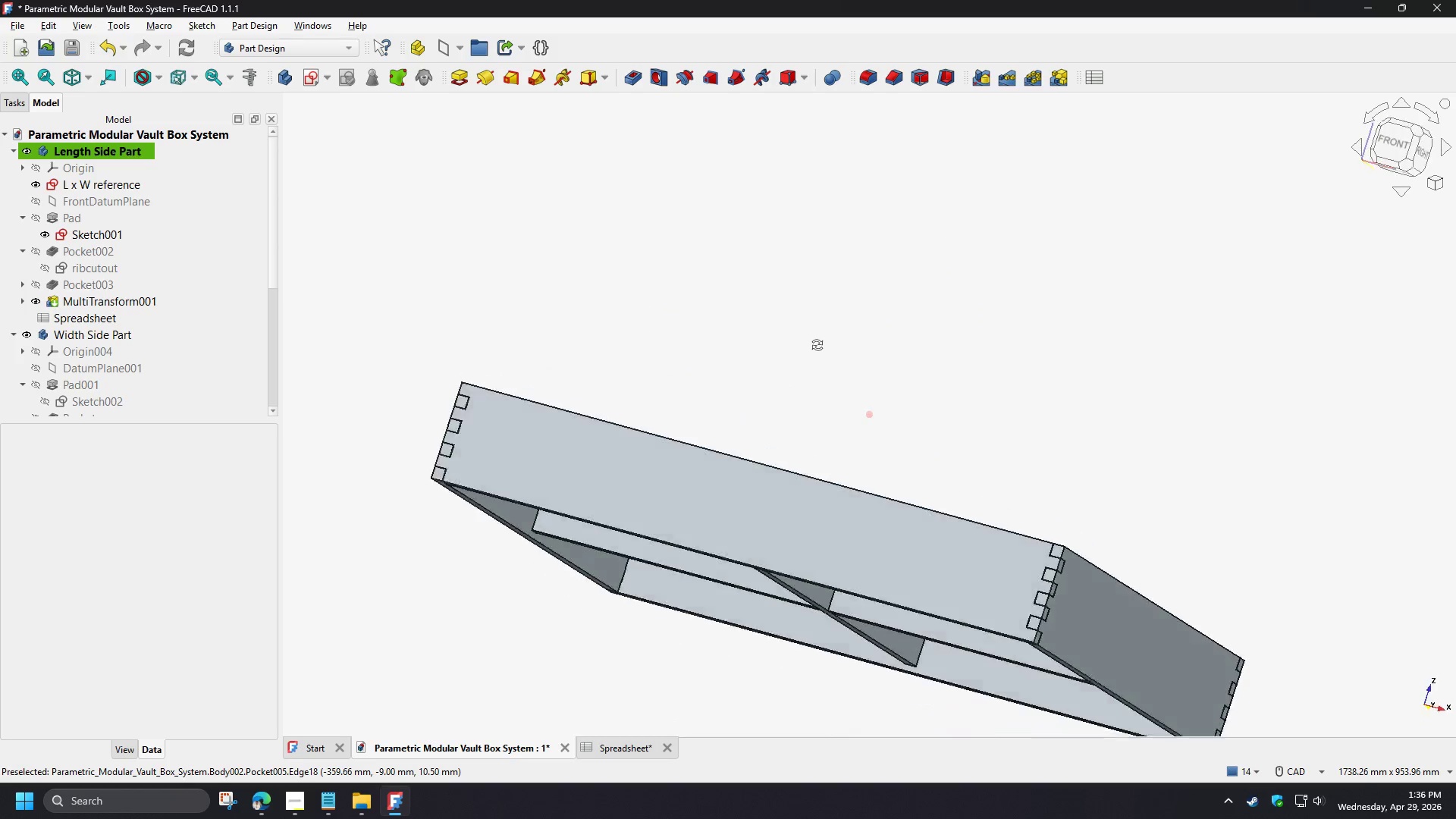 
left_click([613, 754])
 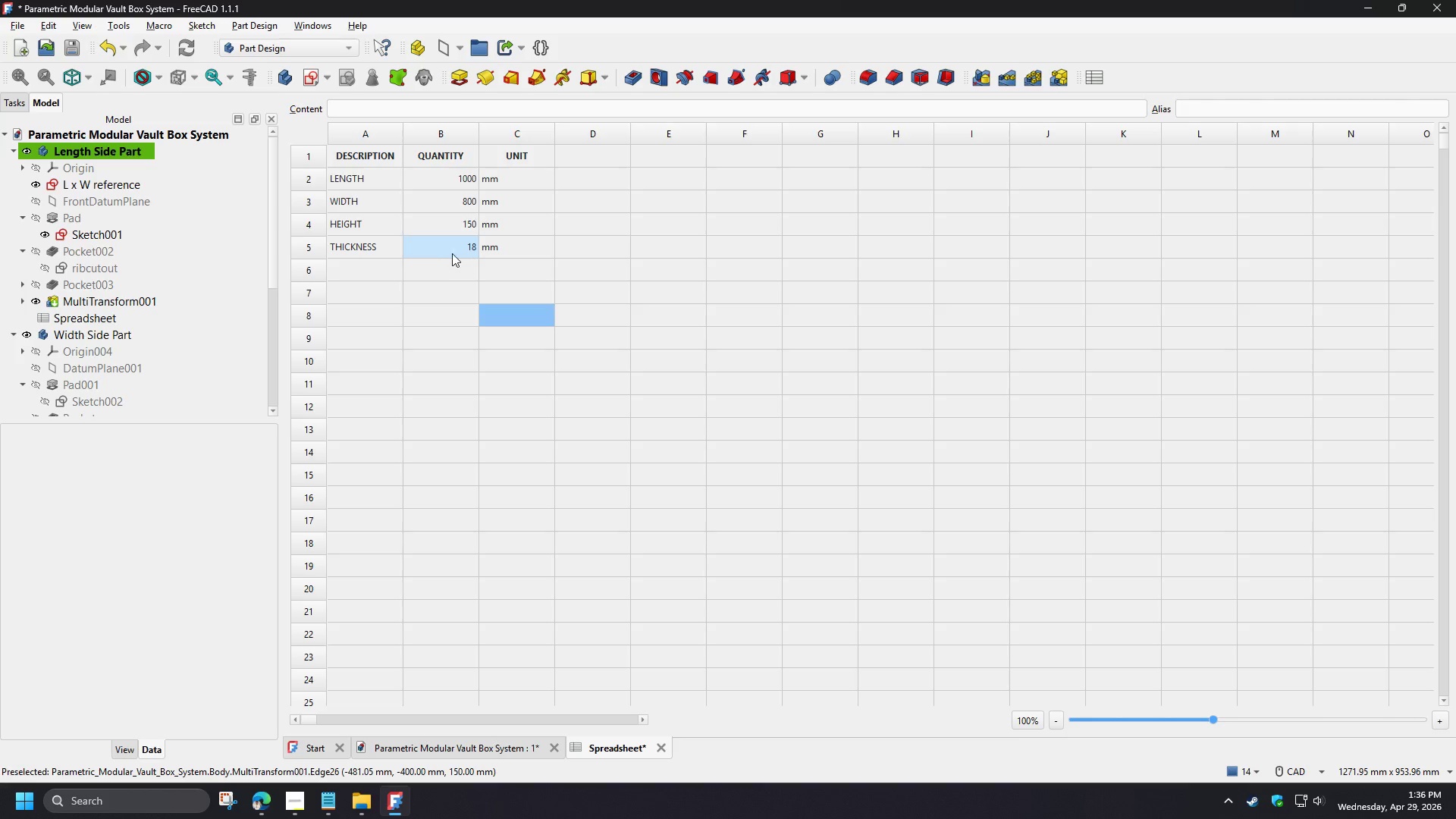 
left_click([457, 225])
 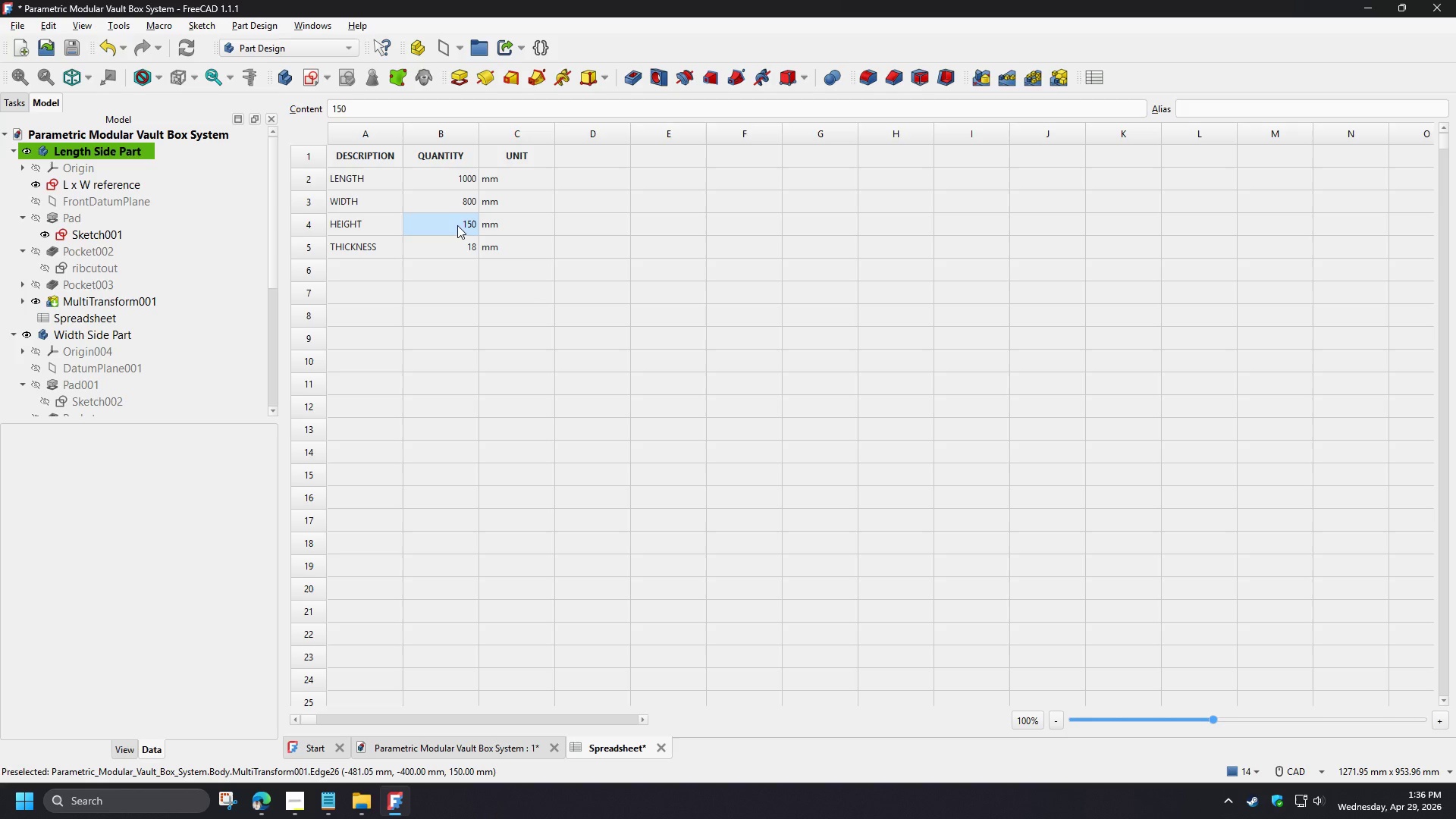 
key(Numpad3)
 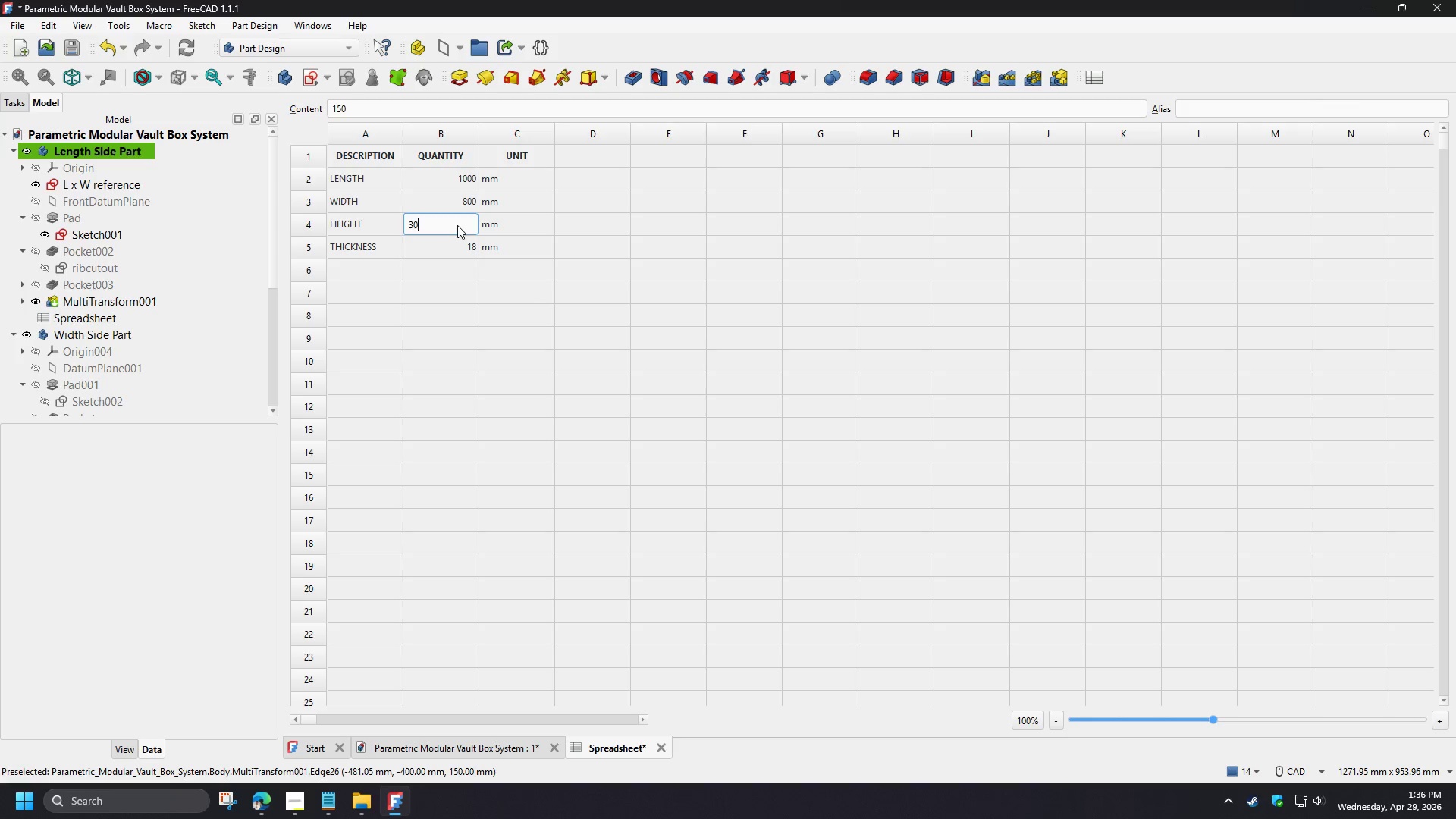 
key(Numpad0)
 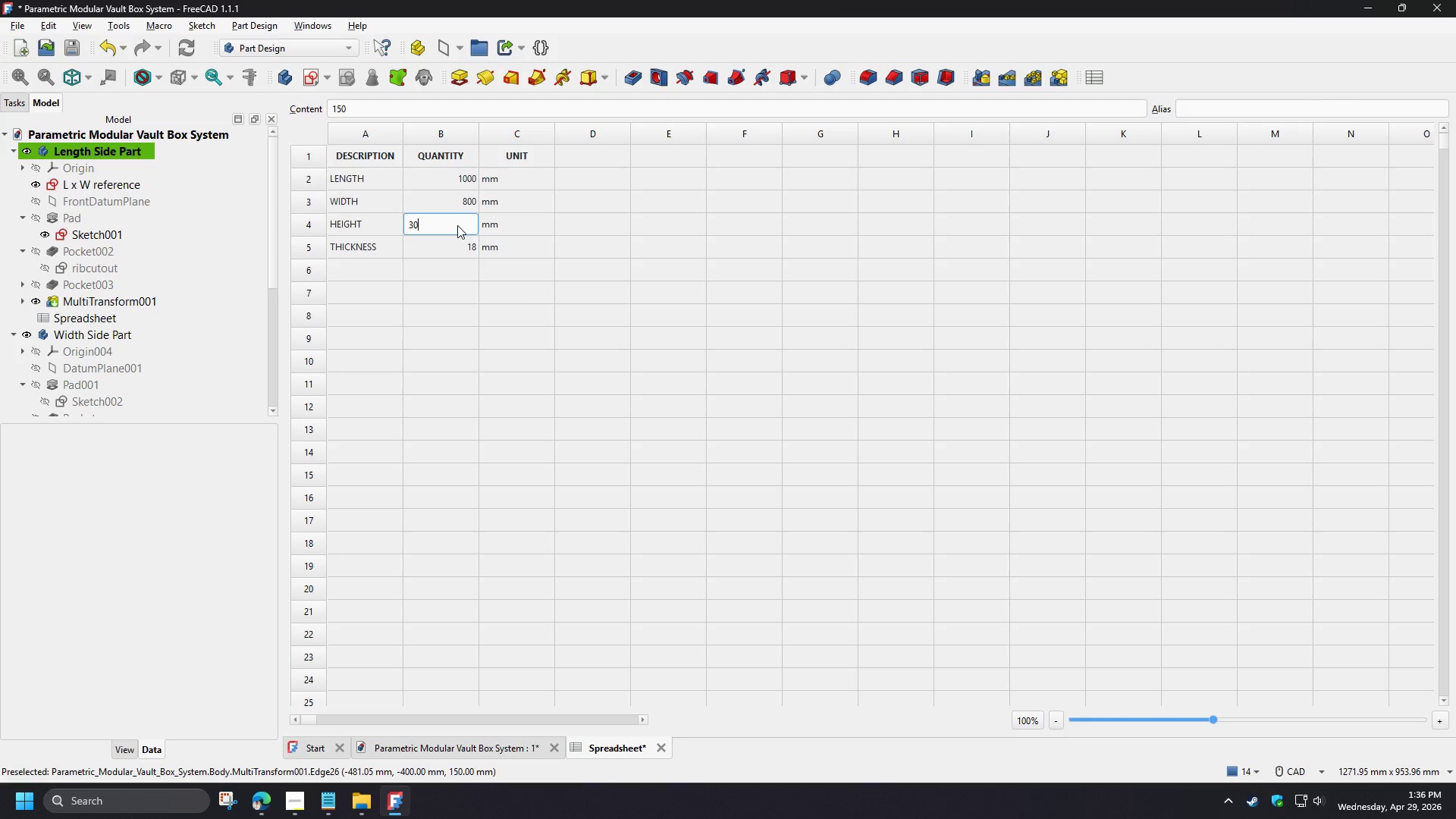 
key(Numpad0)
 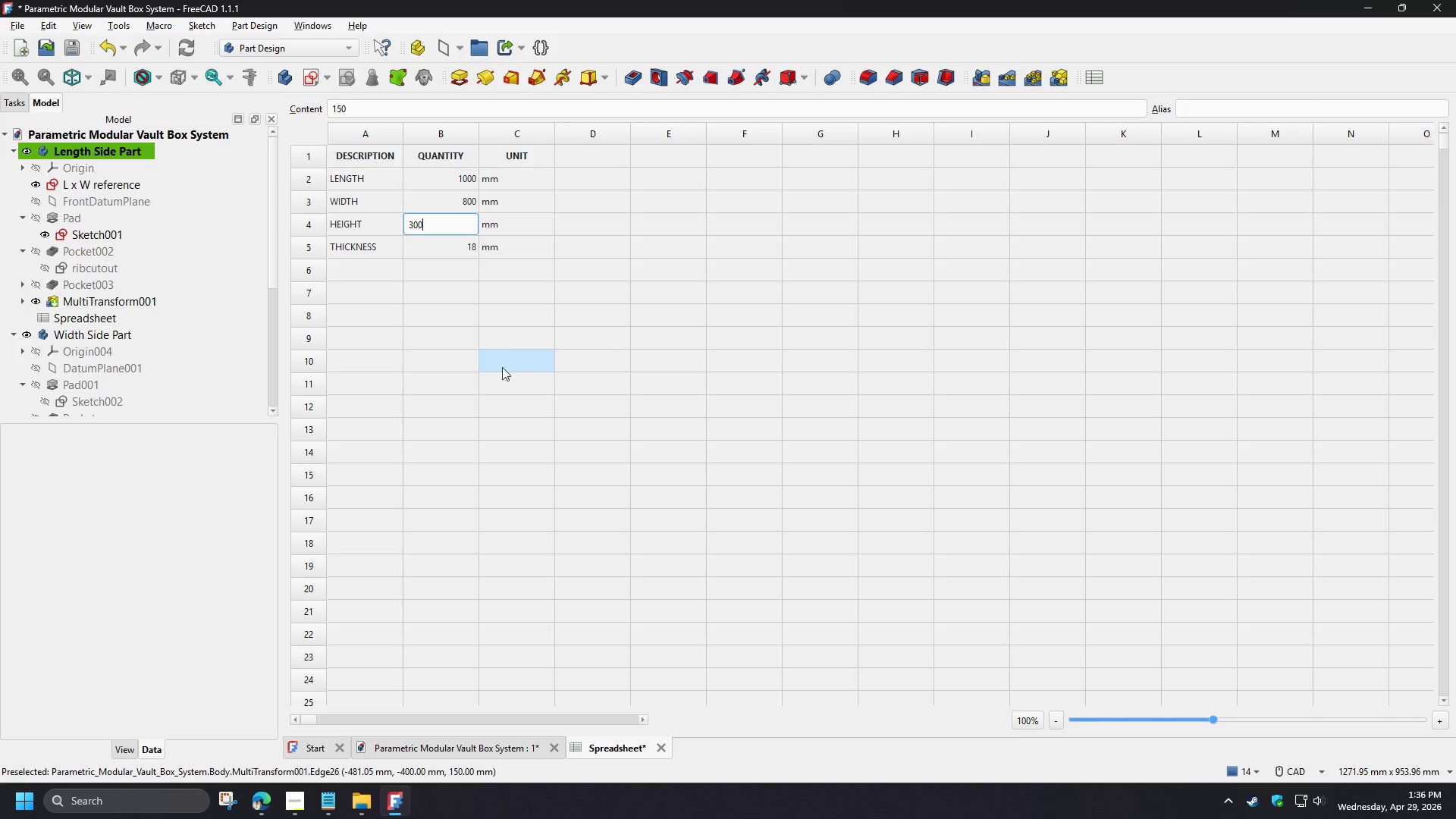 
key(NumpadEnter)
 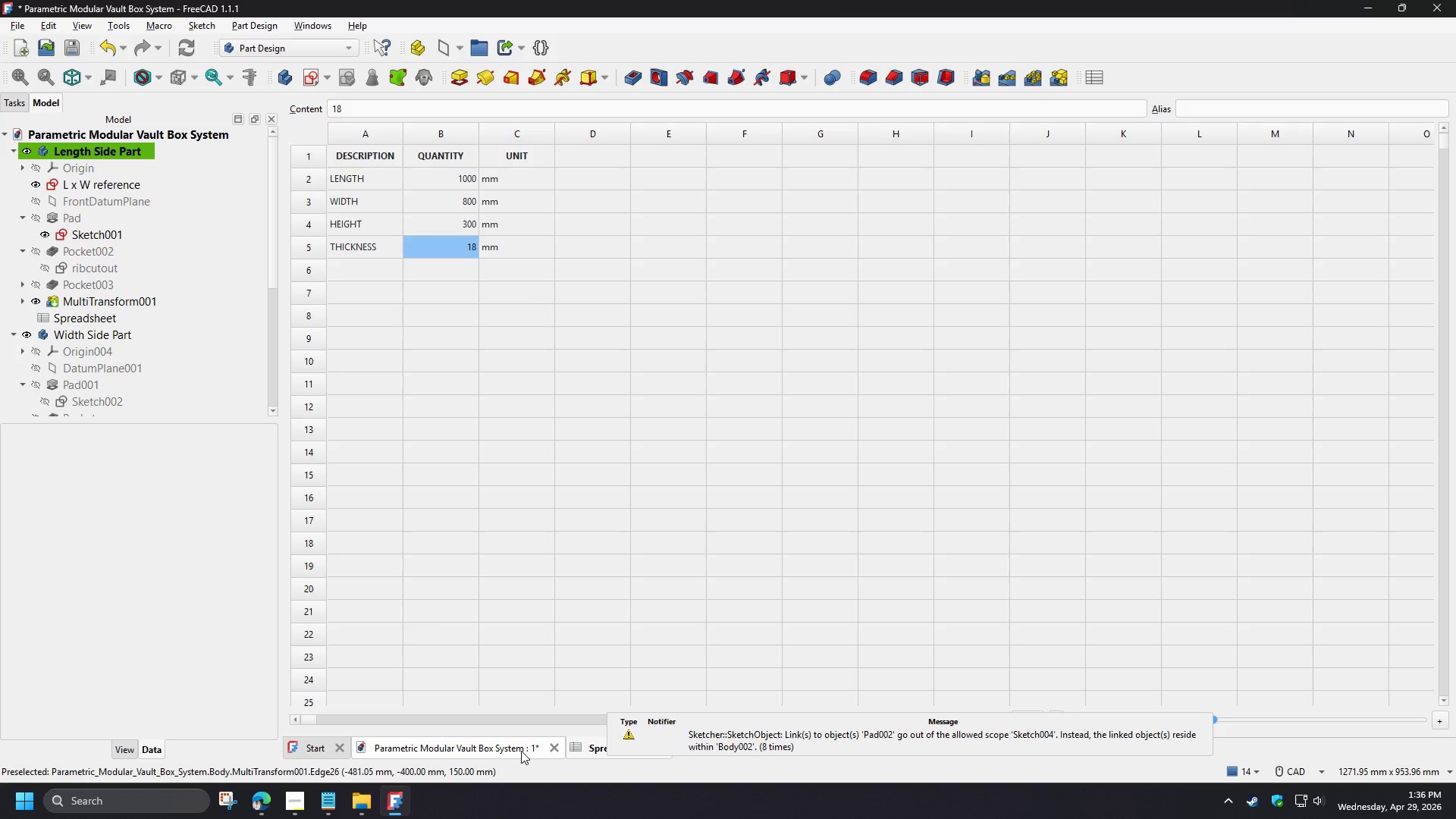 
left_click([497, 751])
 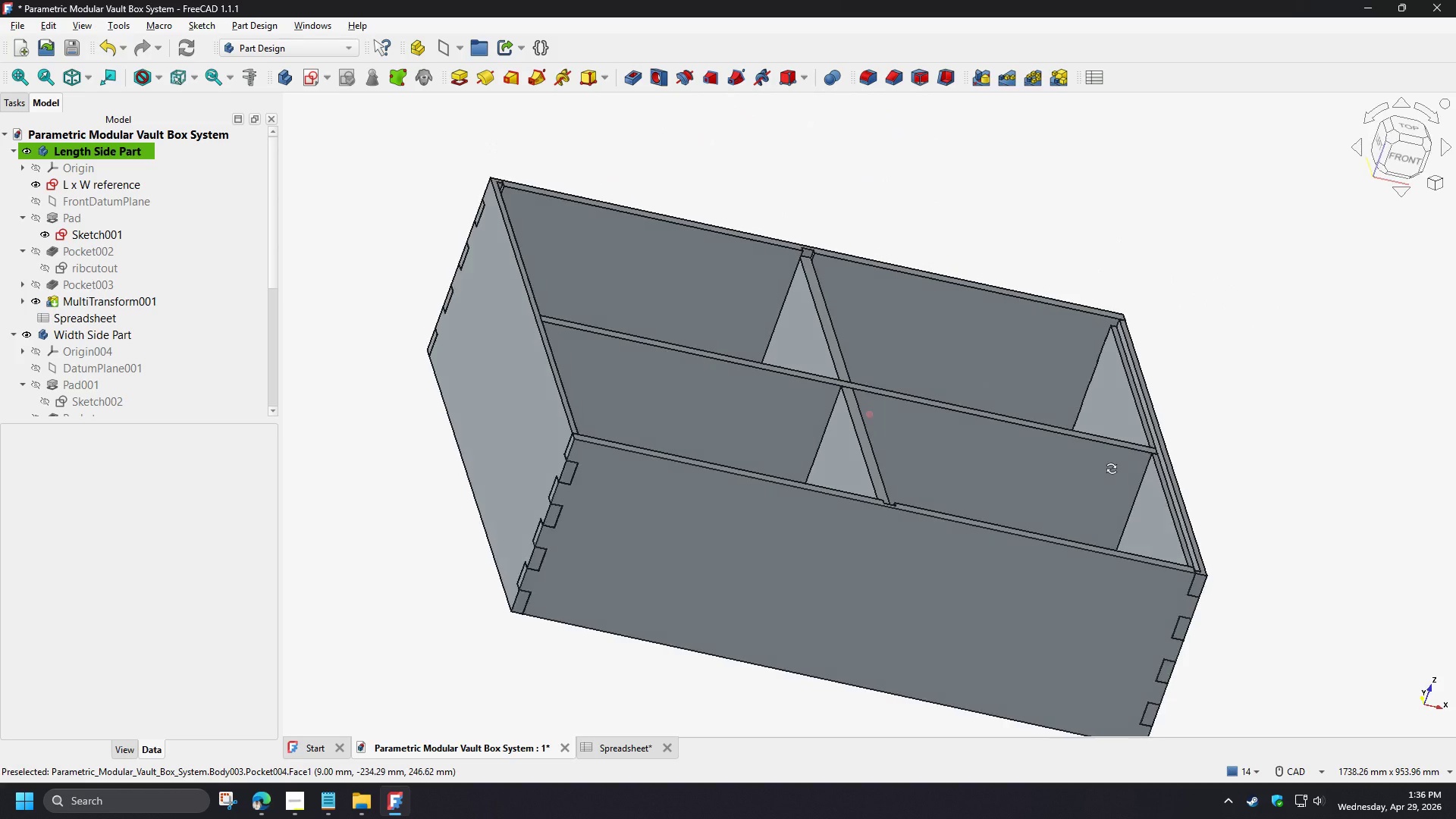 
wait(5.42)
 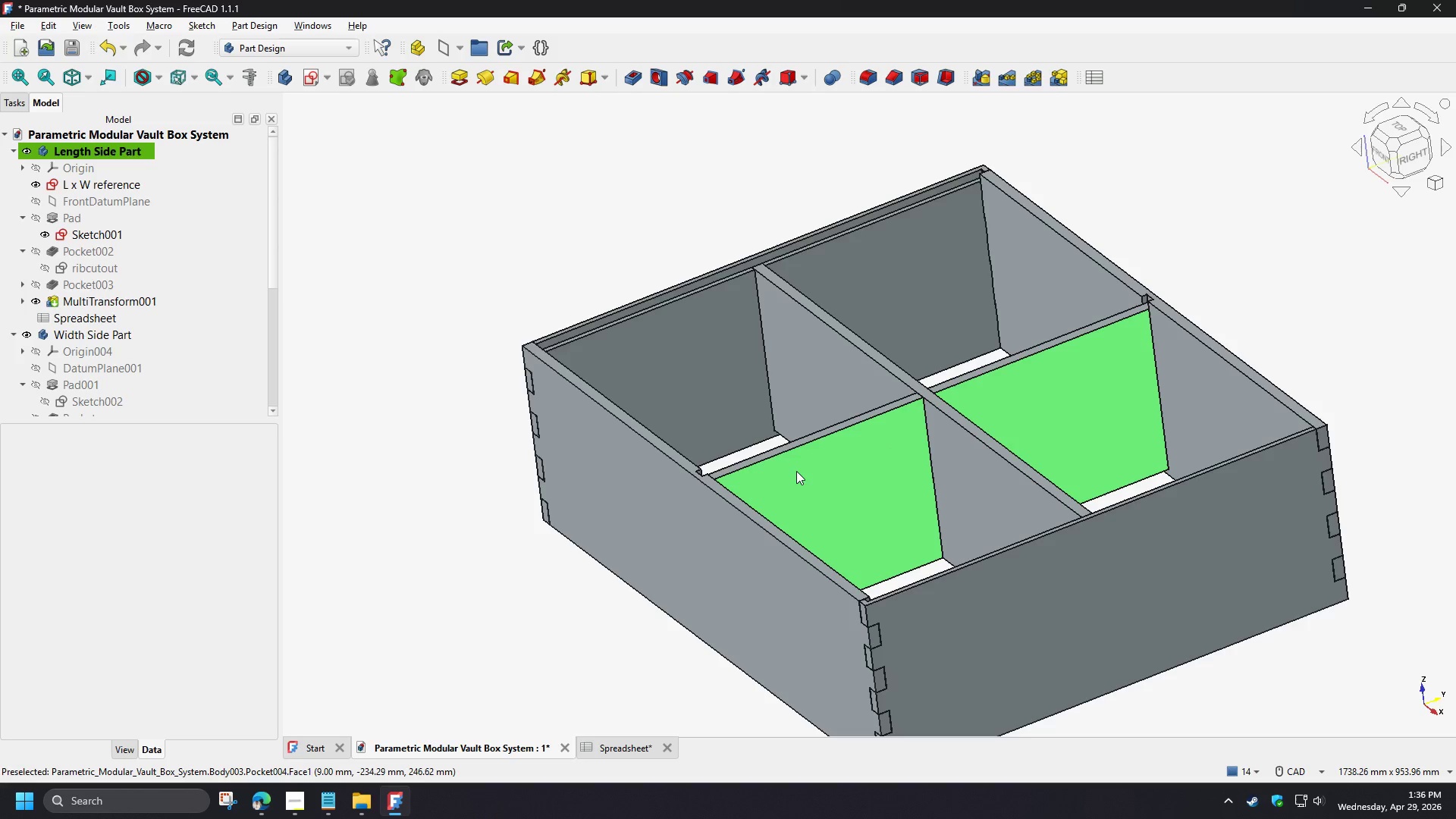 
scroll: coordinate [783, 546], scroll_direction: up, amount: 8.0
 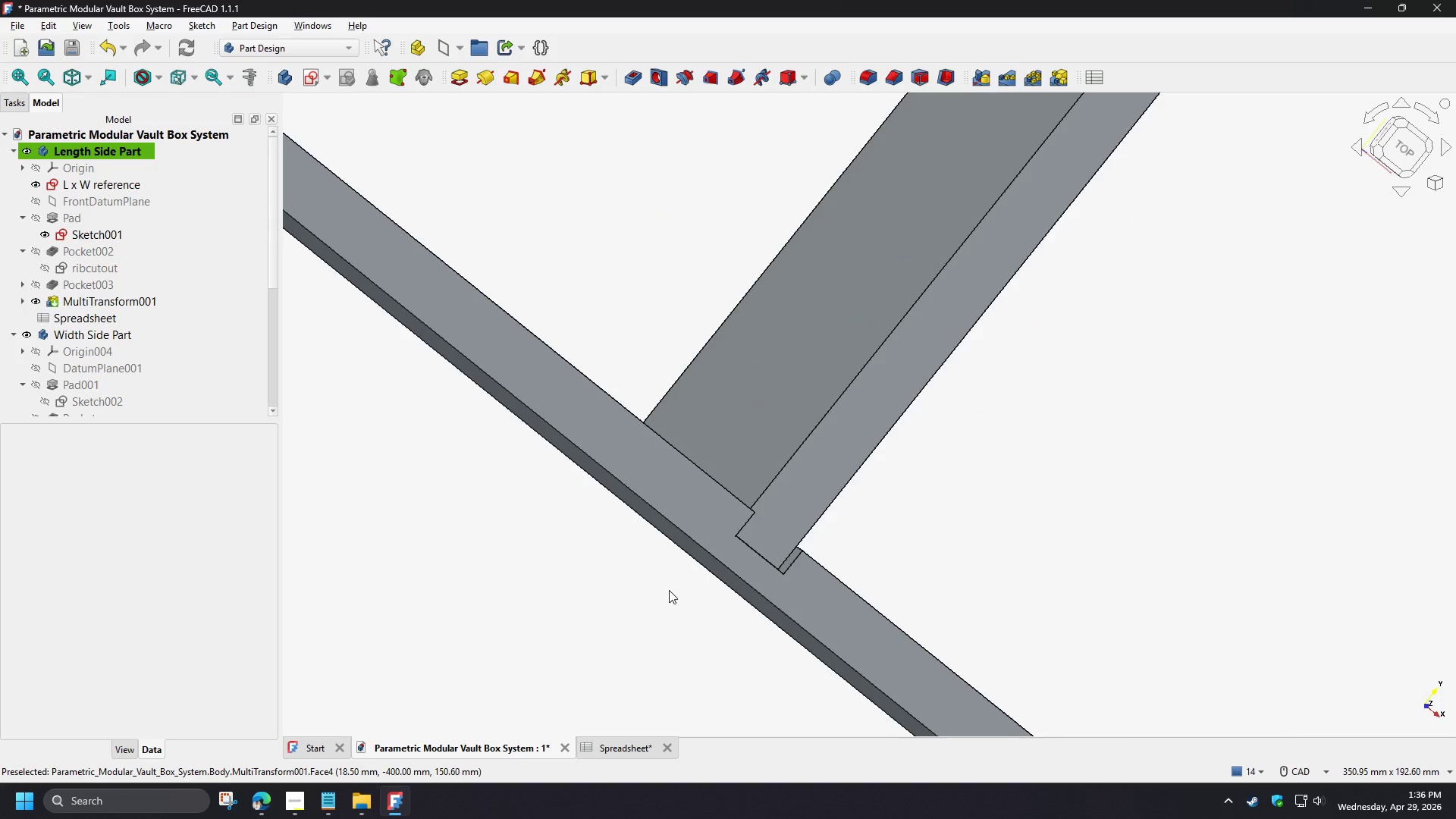 
scroll: coordinate [541, 596], scroll_direction: down, amount: 9.0
 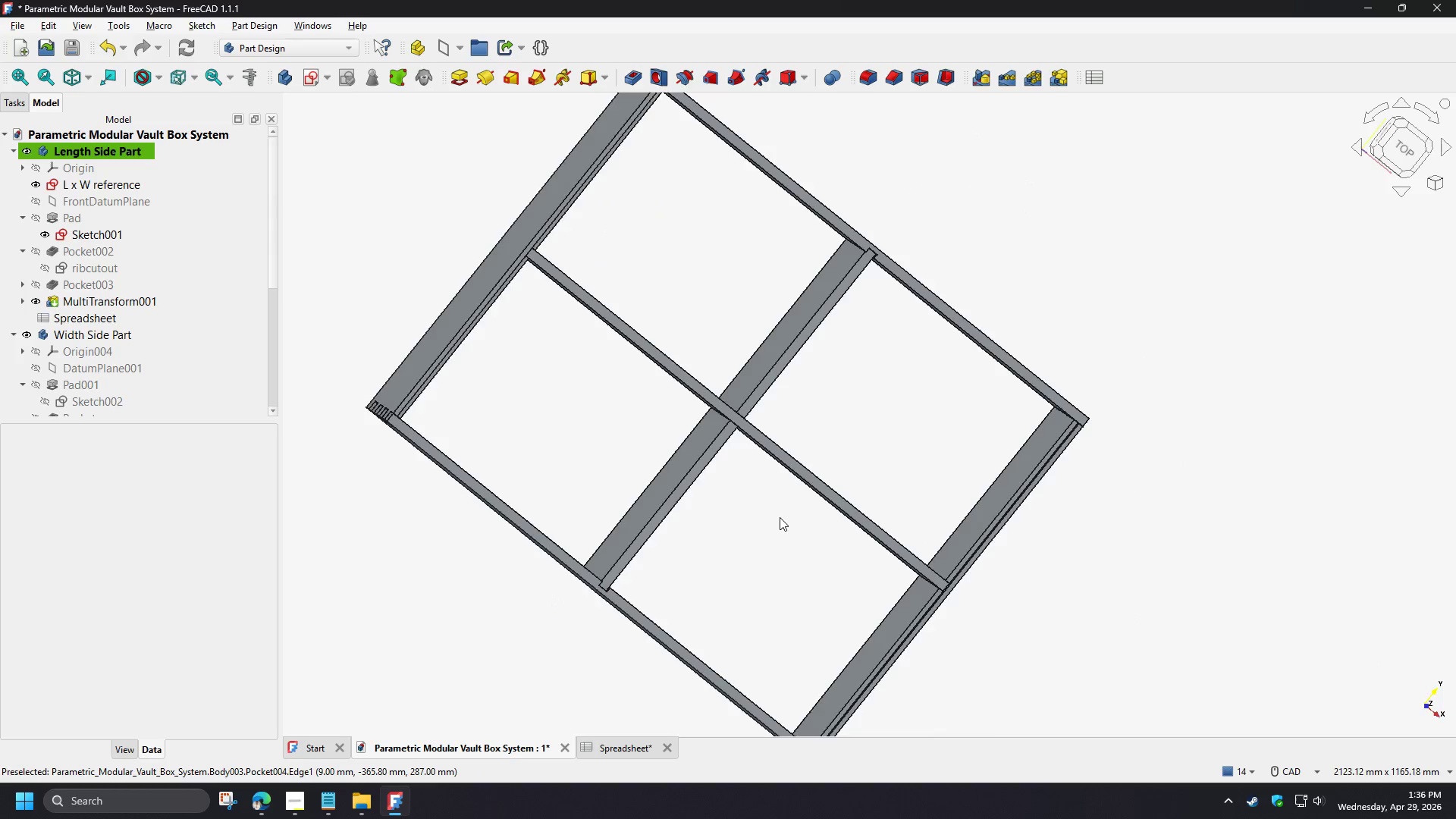 
scroll: coordinate [778, 511], scroll_direction: up, amount: 2.0
 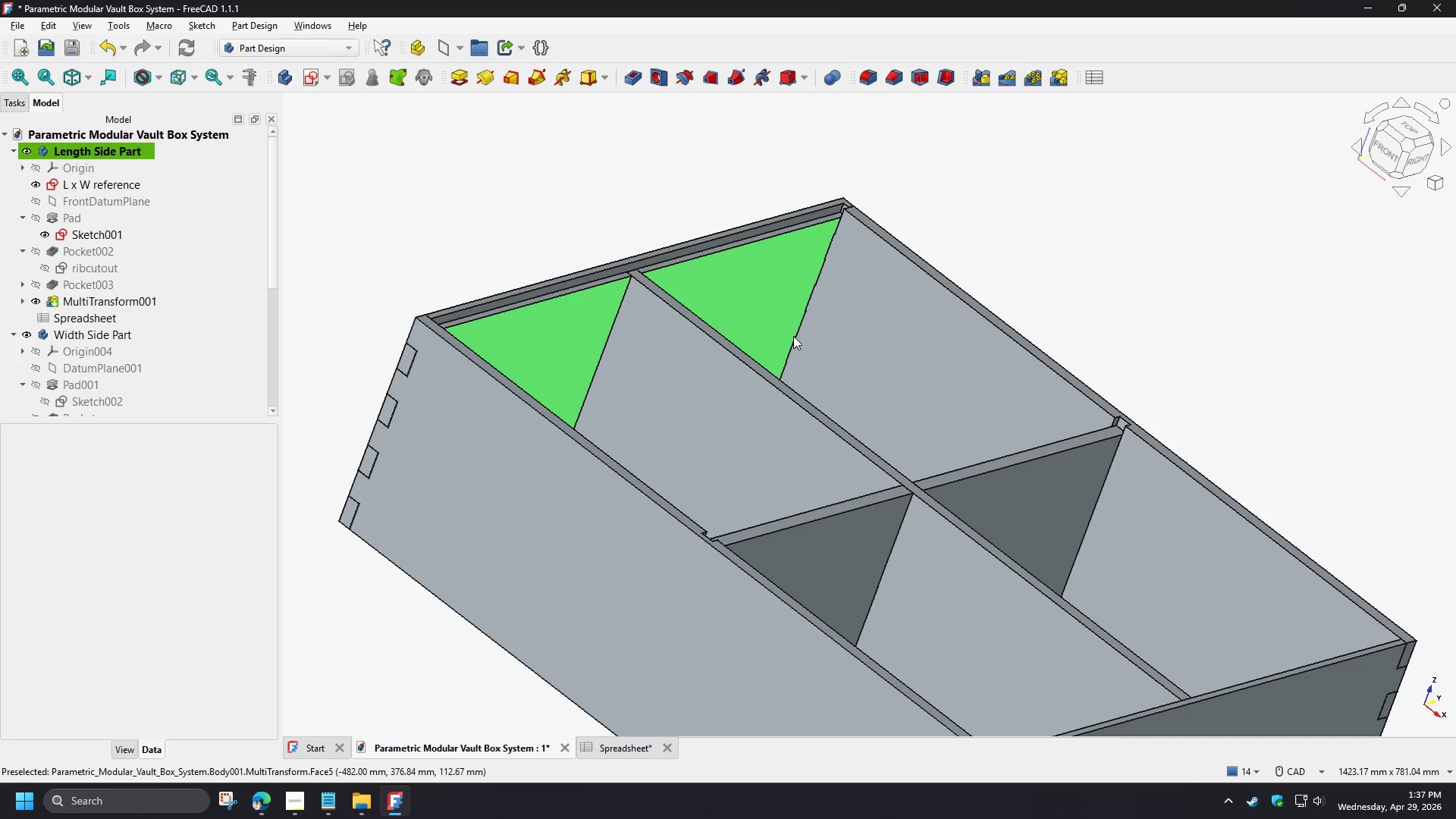 
wait(42.25)
 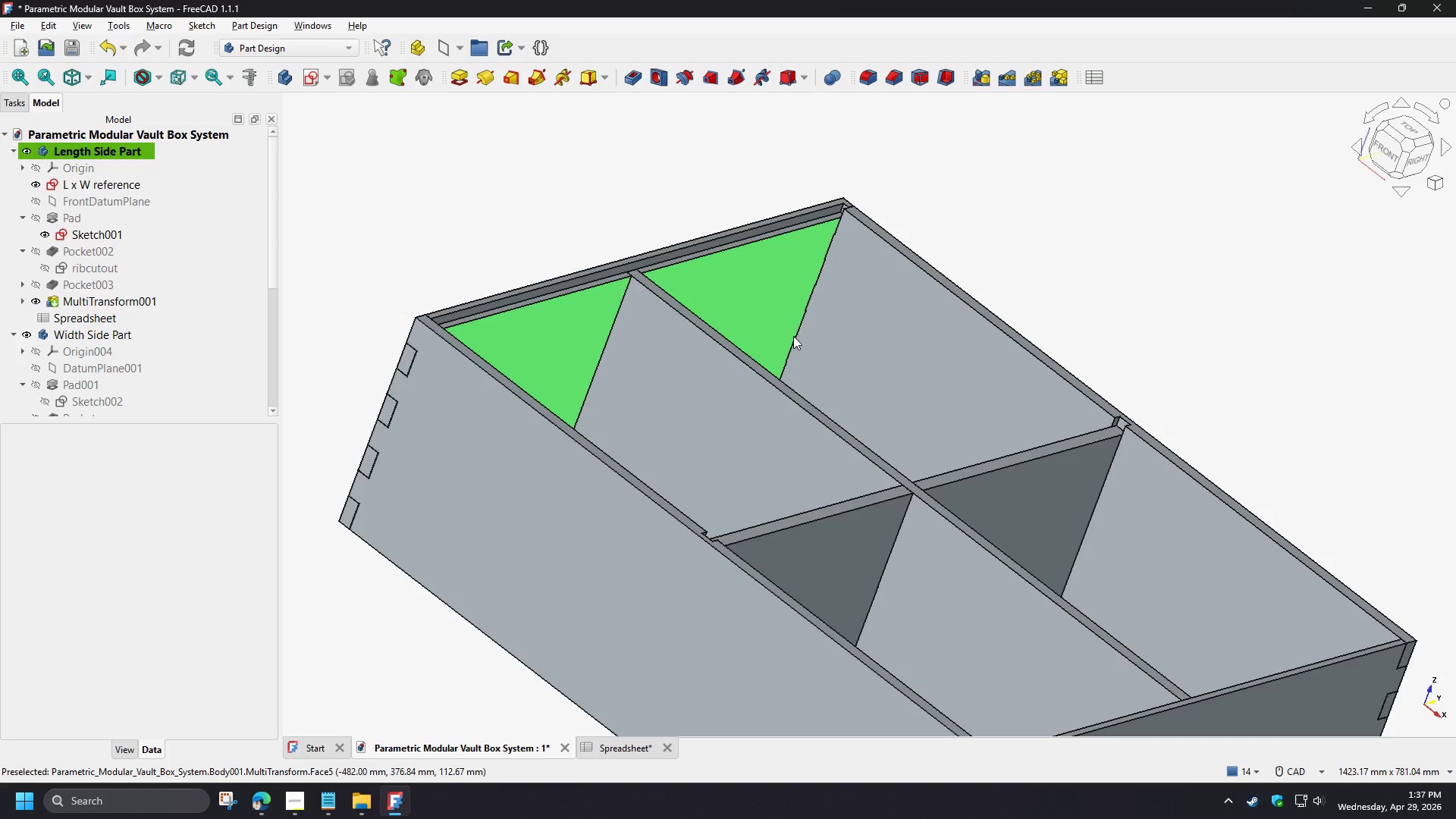 
left_click([23, 287])
 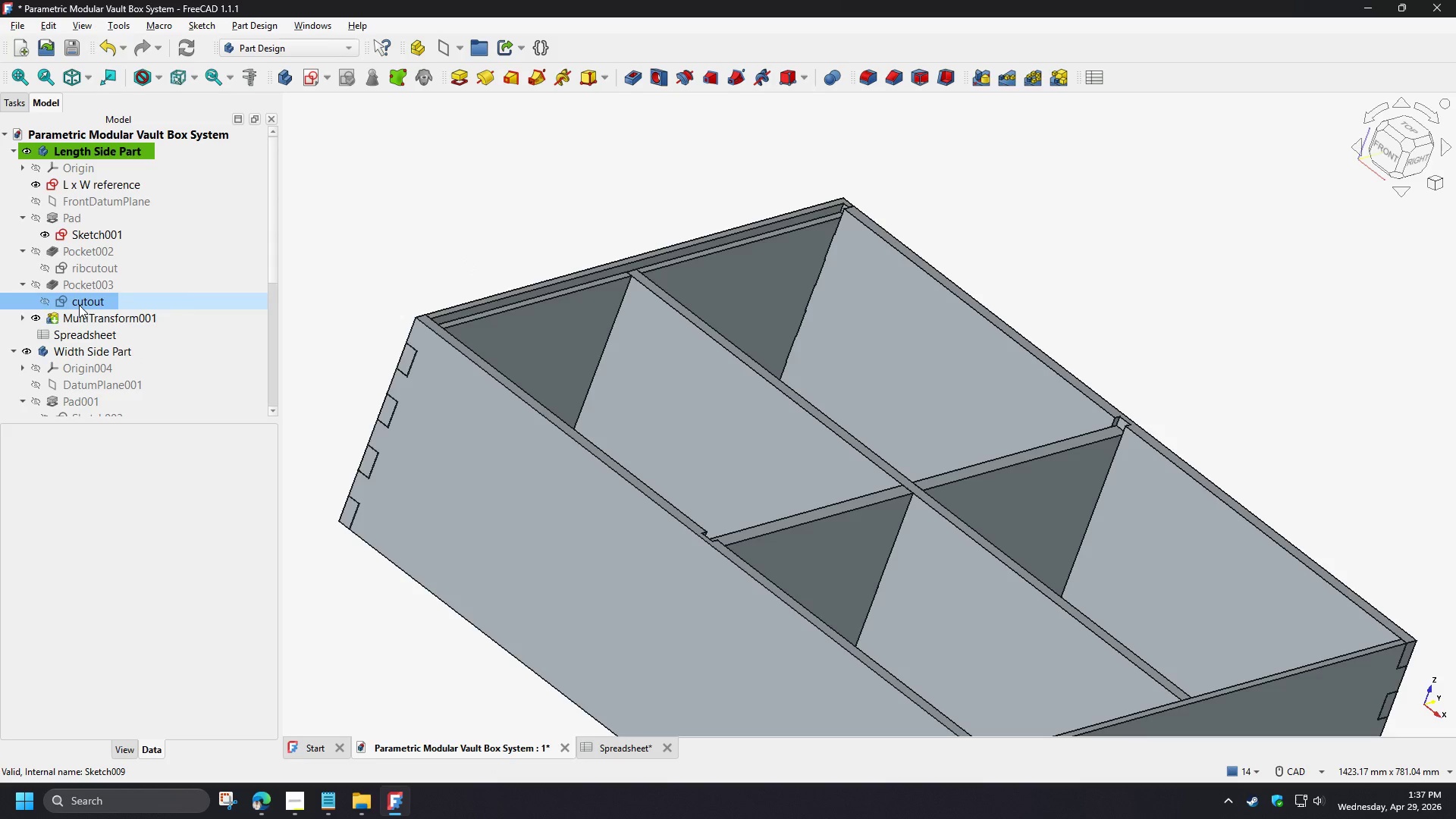 
double_click([79, 305])
 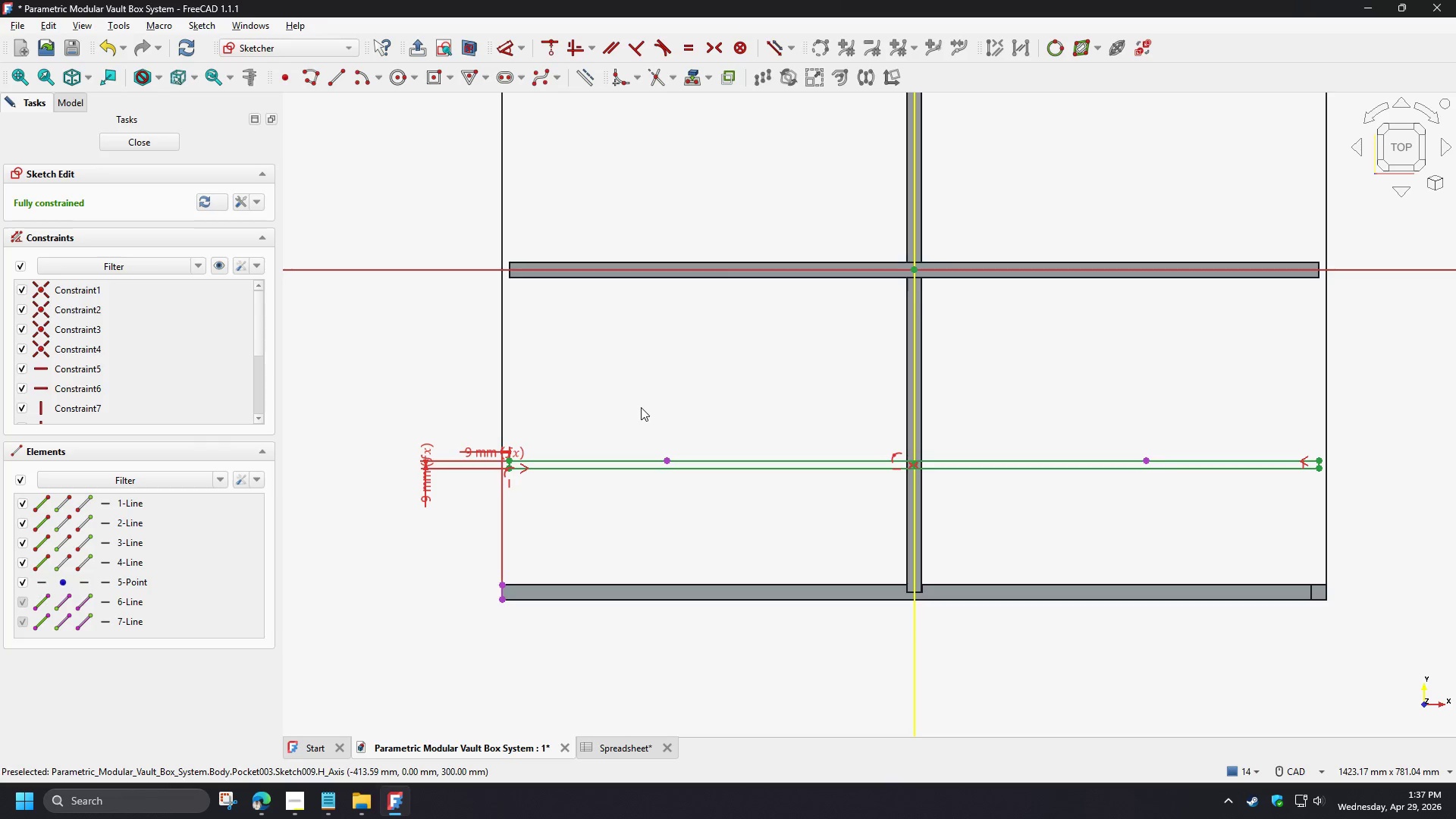 
wait(6.31)
 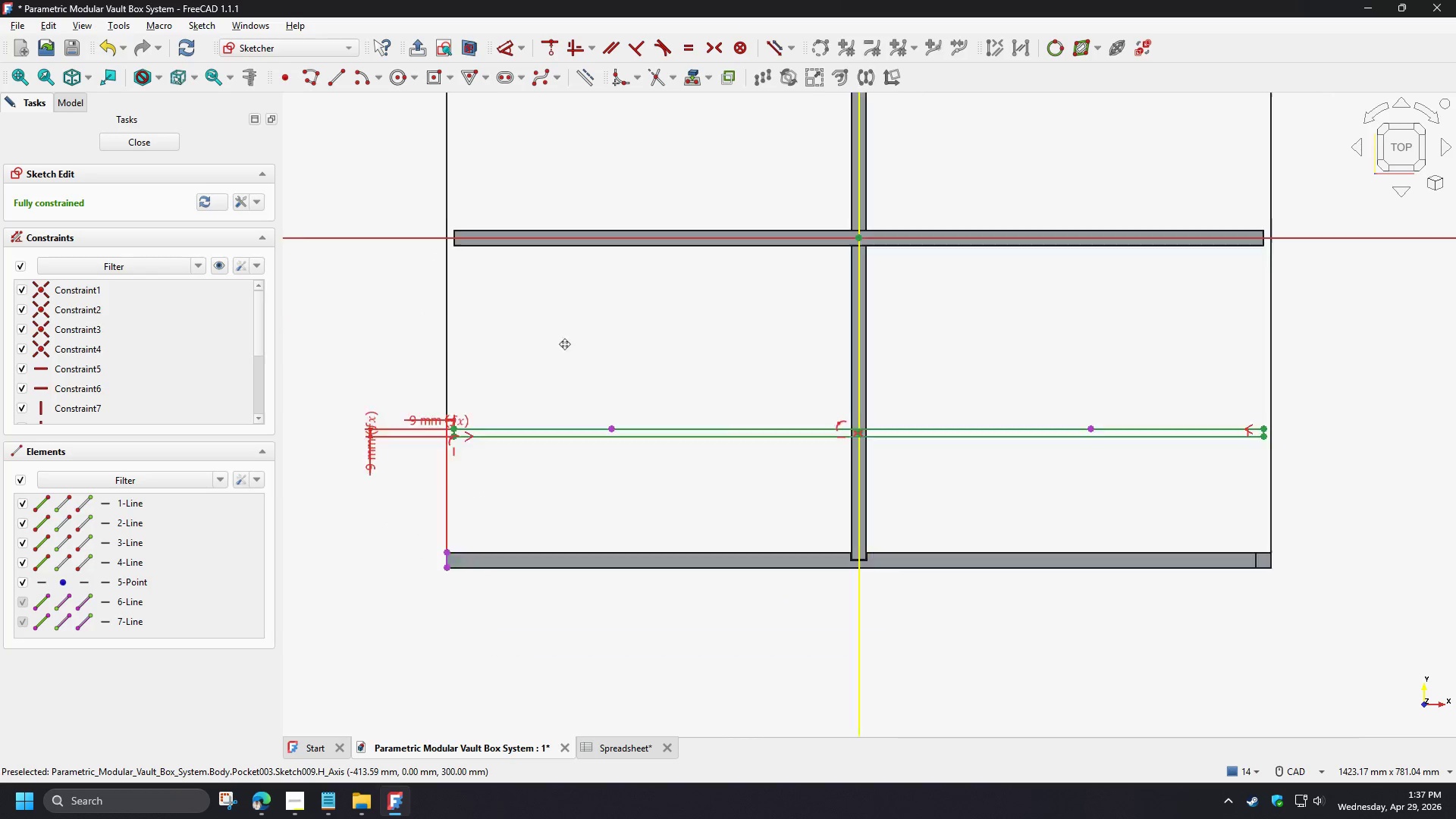 
scroll: coordinate [463, 489], scroll_direction: up, amount: 4.0
 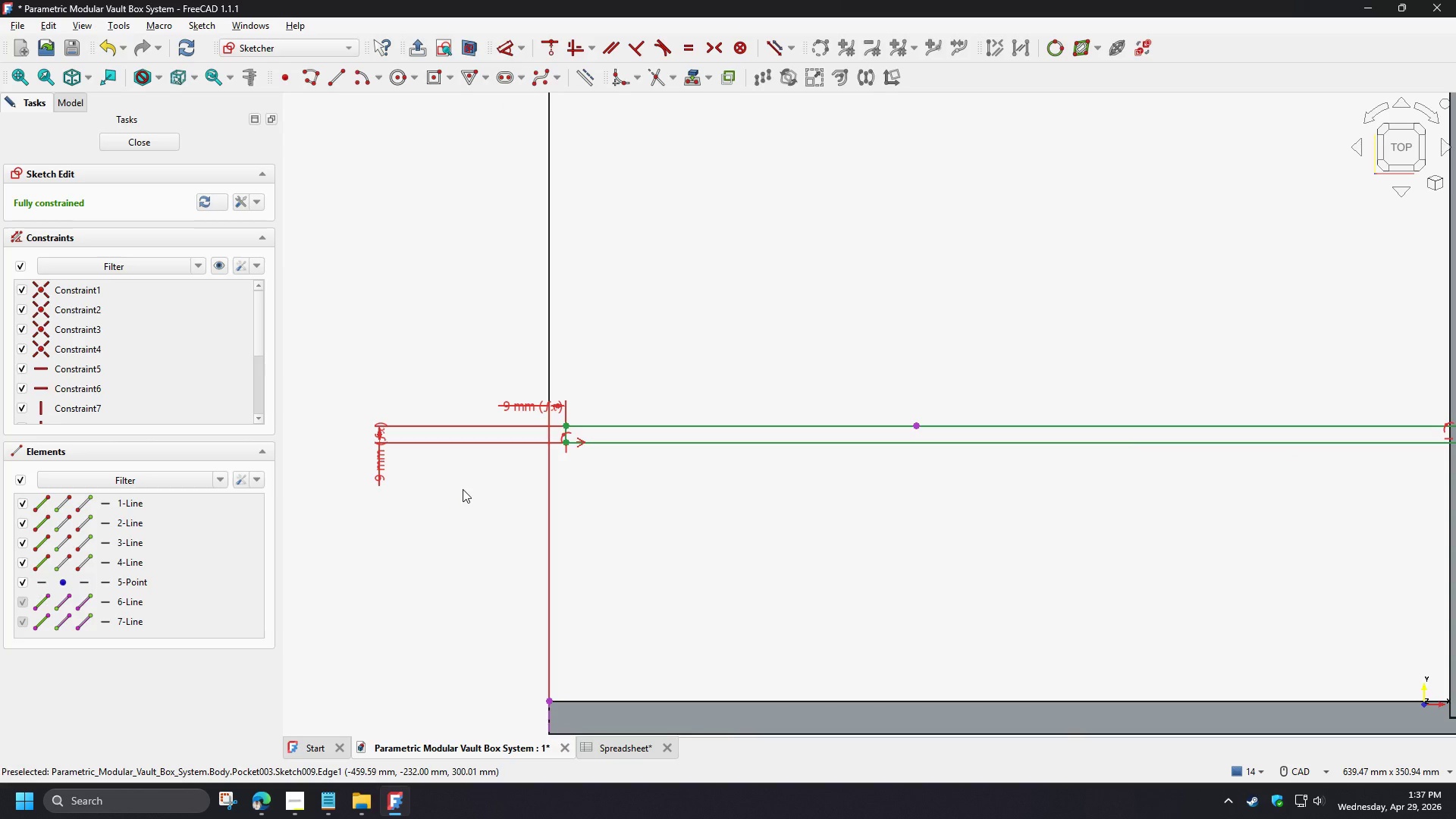 
scroll: coordinate [451, 491], scroll_direction: down, amount: 3.0
 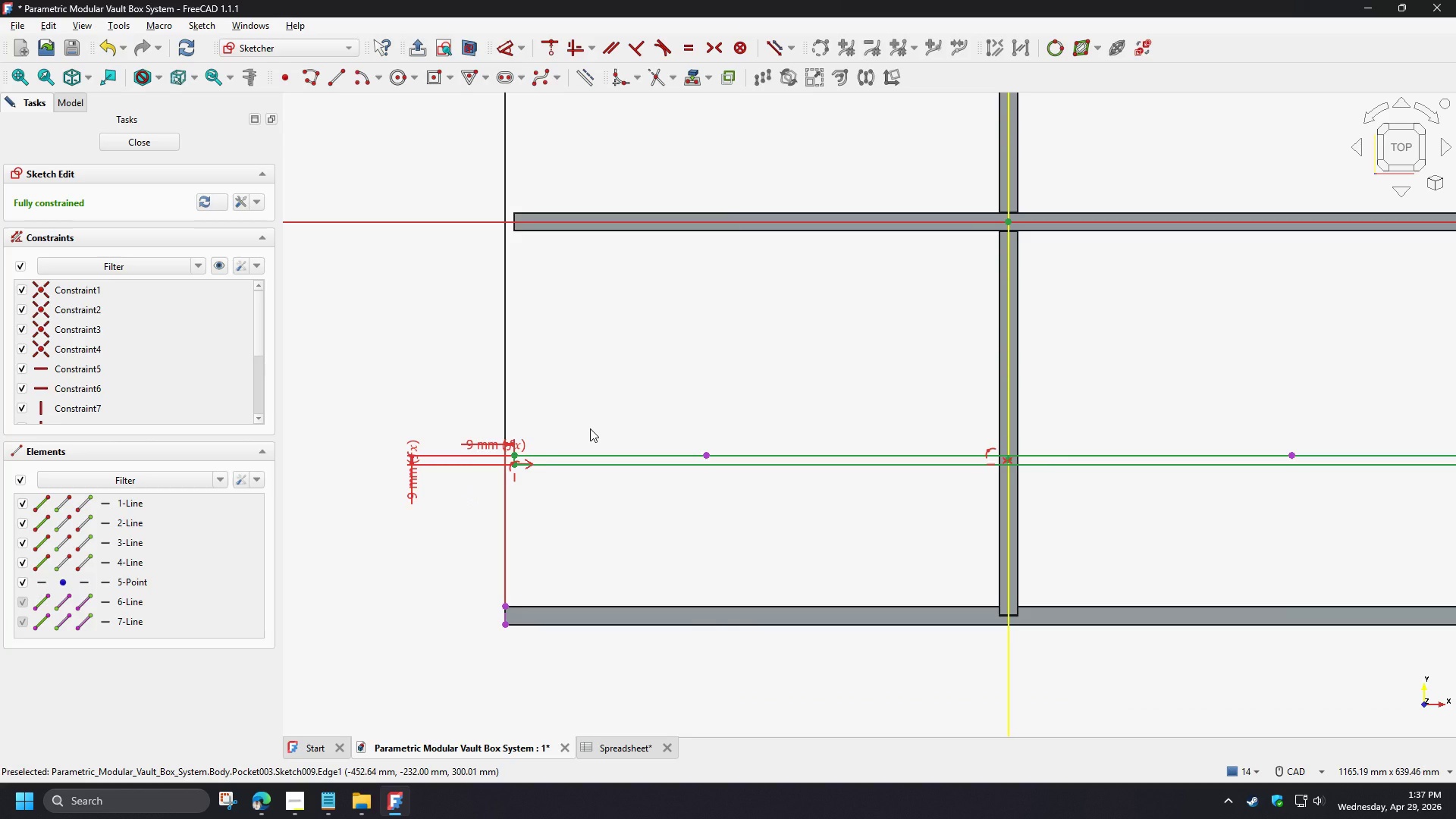 
left_click([590, 428])
 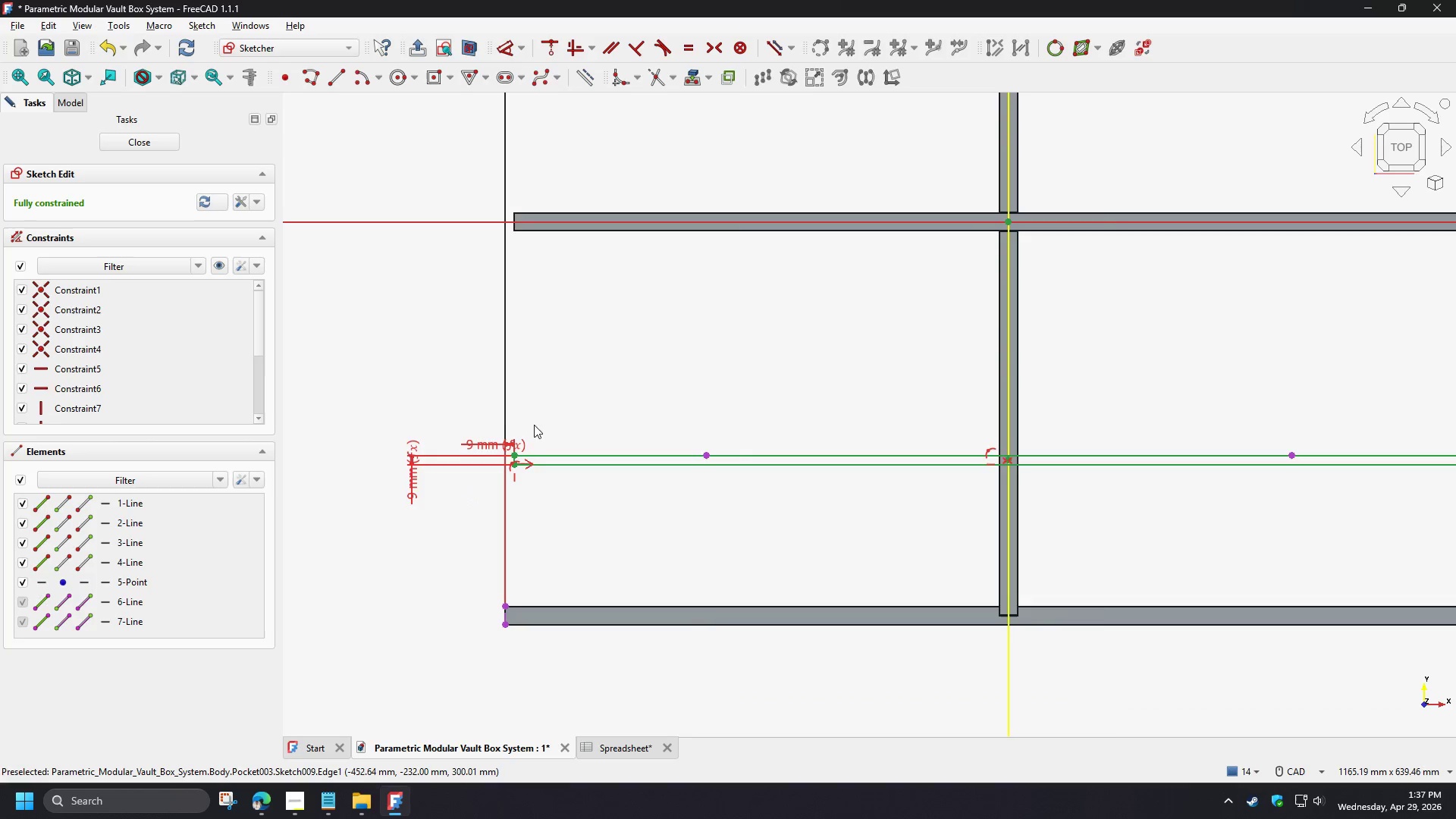 
scroll: coordinate [511, 510], scroll_direction: up, amount: 10.0
 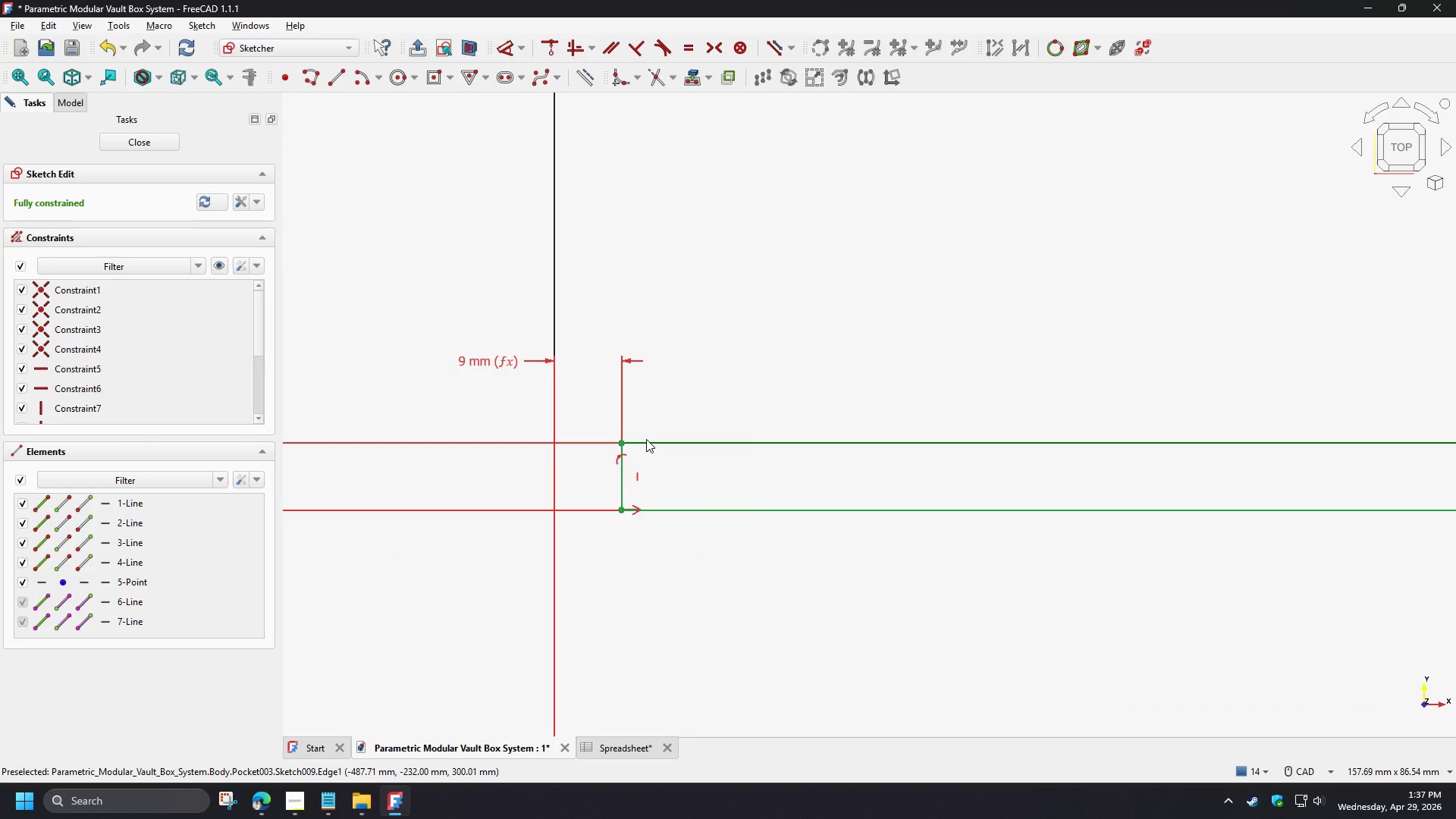 
scroll: coordinate [661, 431], scroll_direction: down, amount: 6.0
 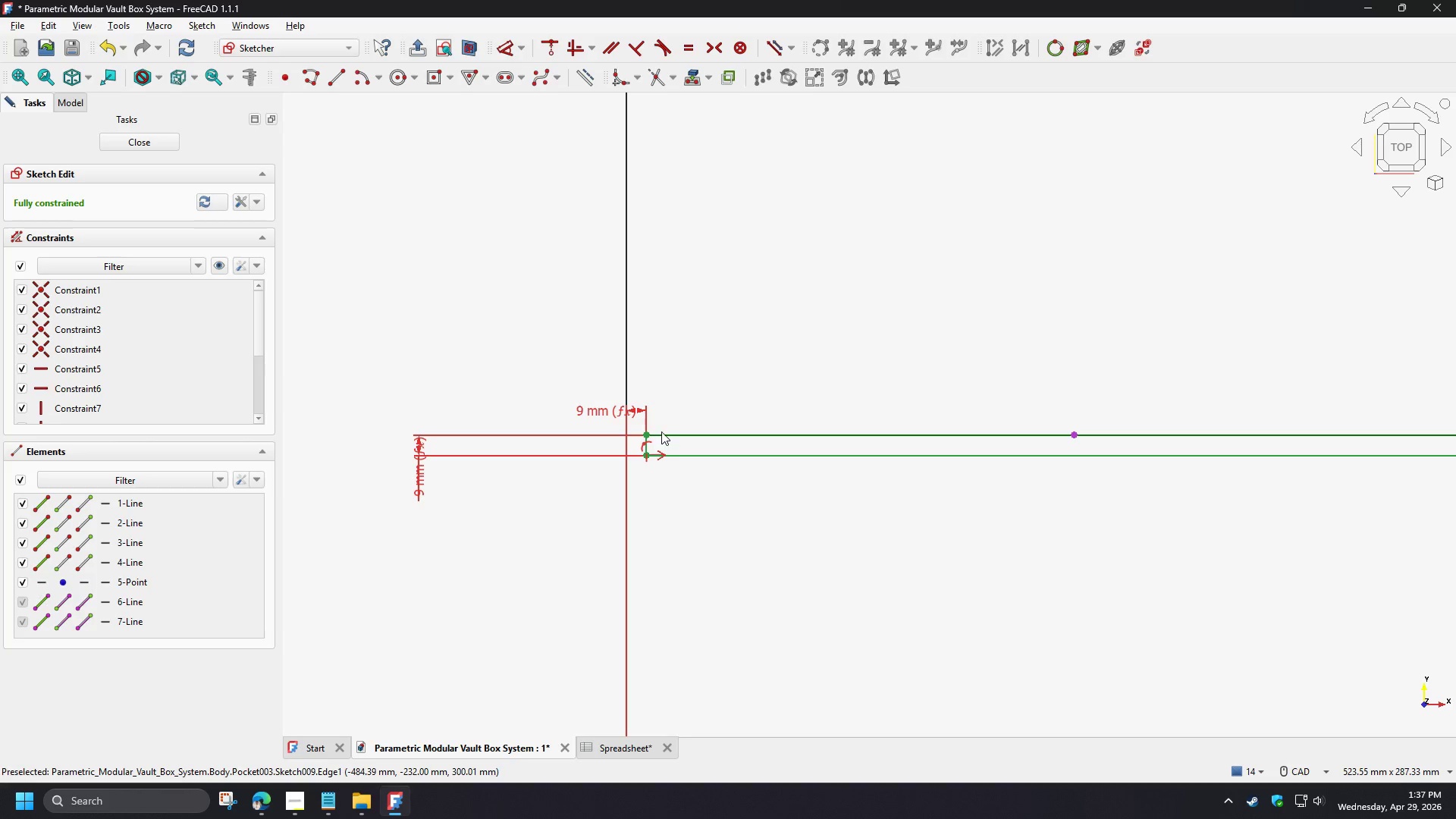 
scroll: coordinate [666, 437], scroll_direction: up, amount: 3.0
 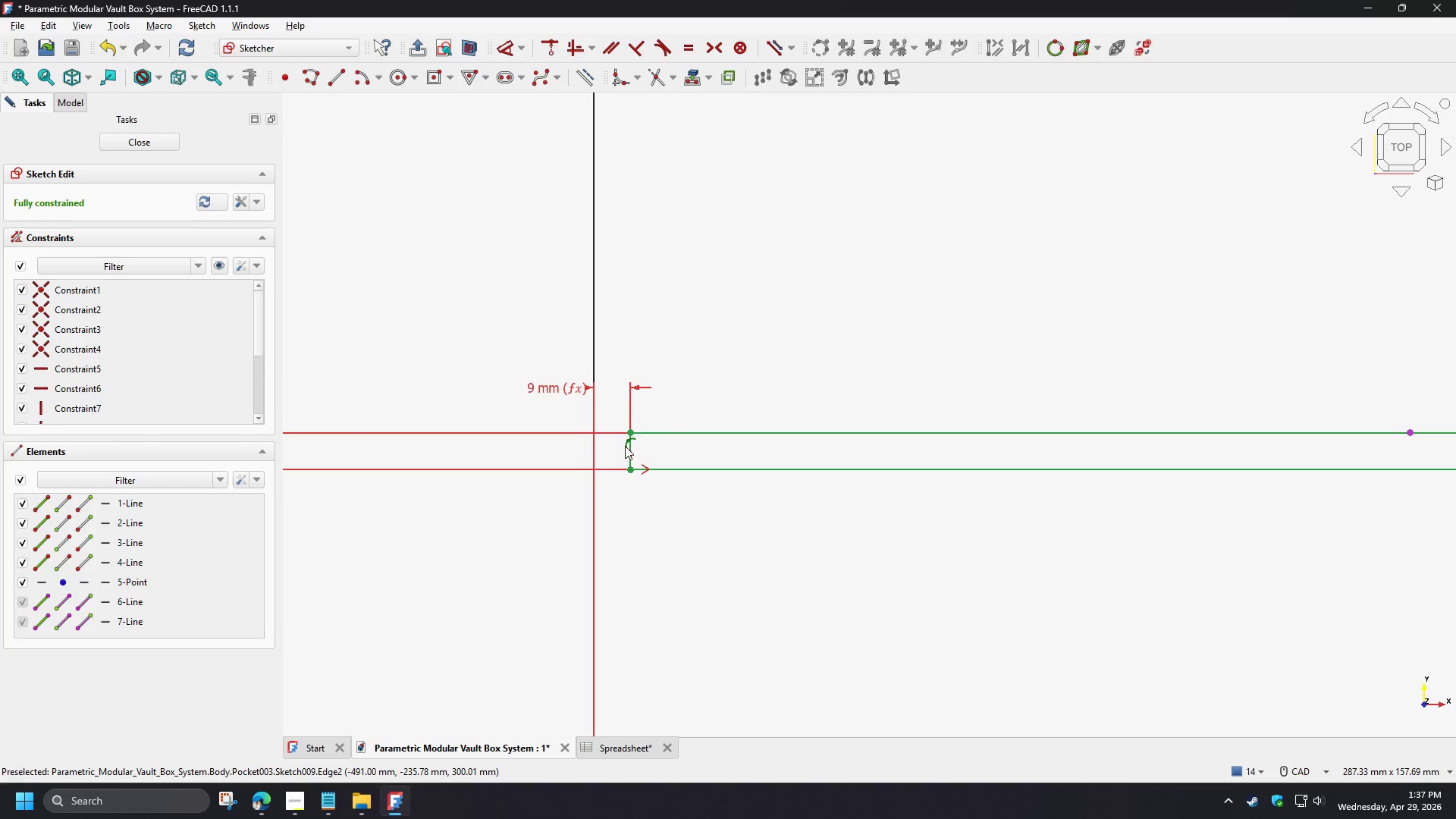 
left_click([625, 445])
 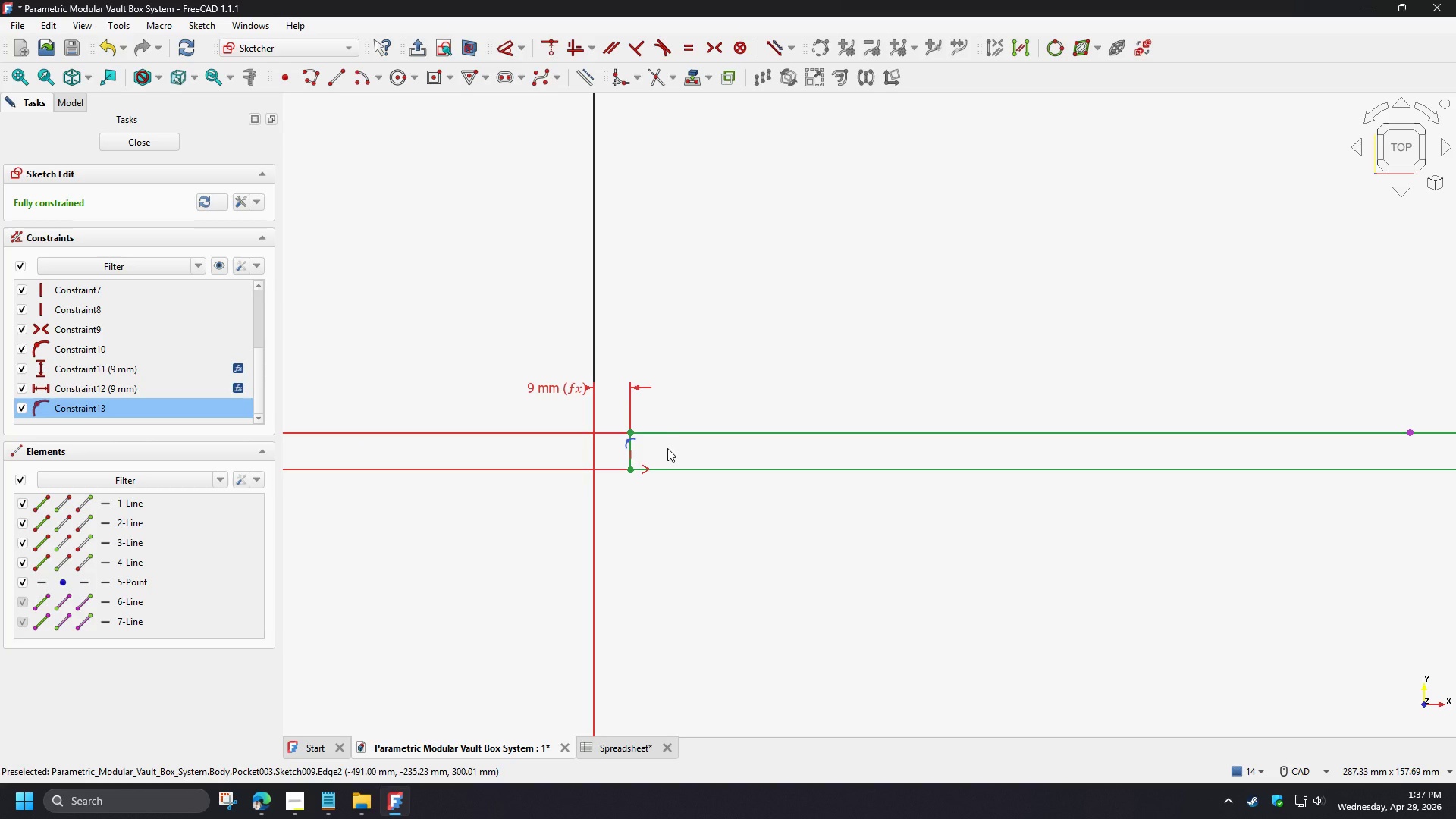 
key(Delete)
 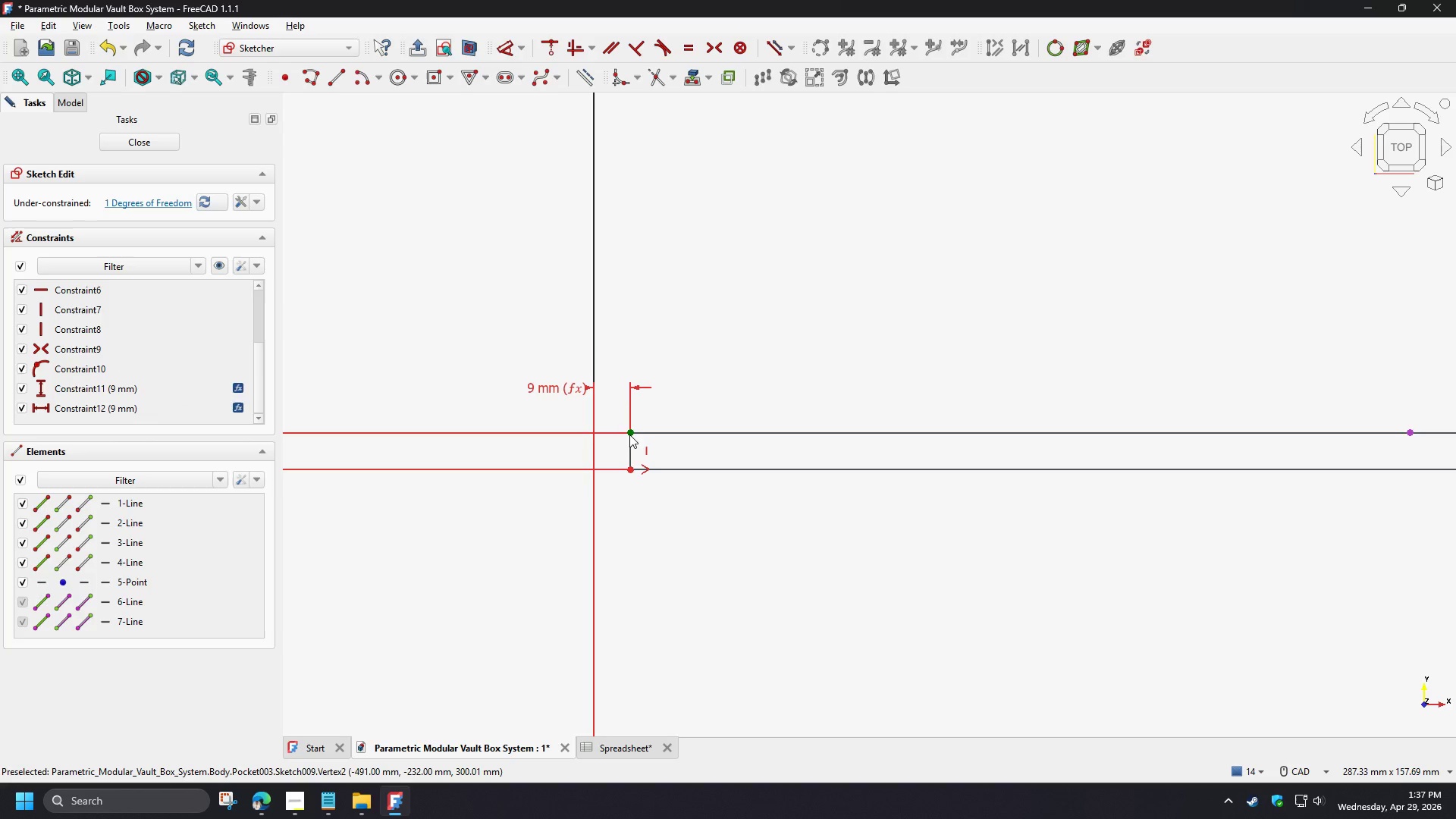 
left_click_drag(start_coordinate=[677, 449], to_coordinate=[700, 507])
 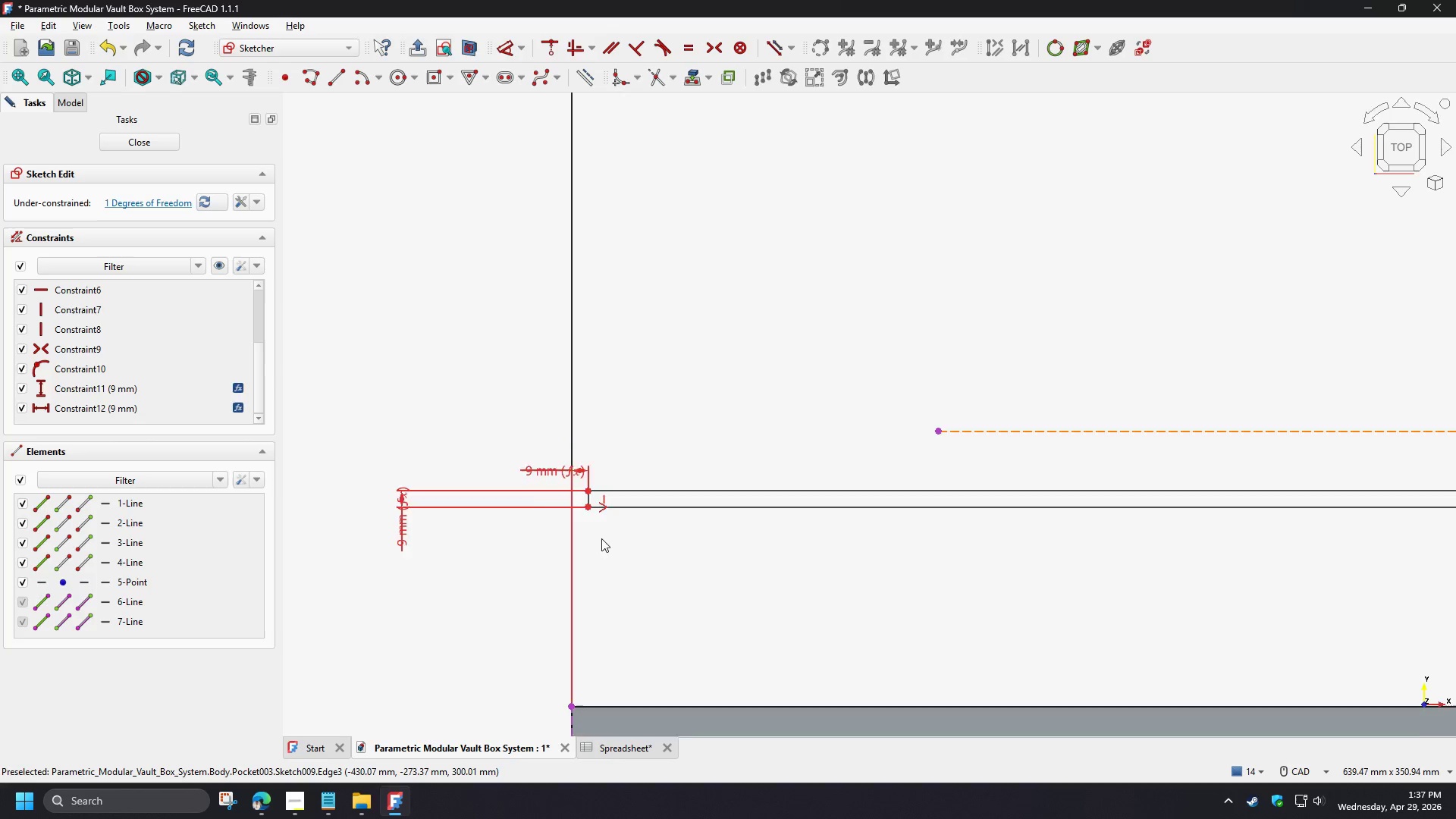 
scroll: coordinate [554, 430], scroll_direction: down, amount: 4.0
 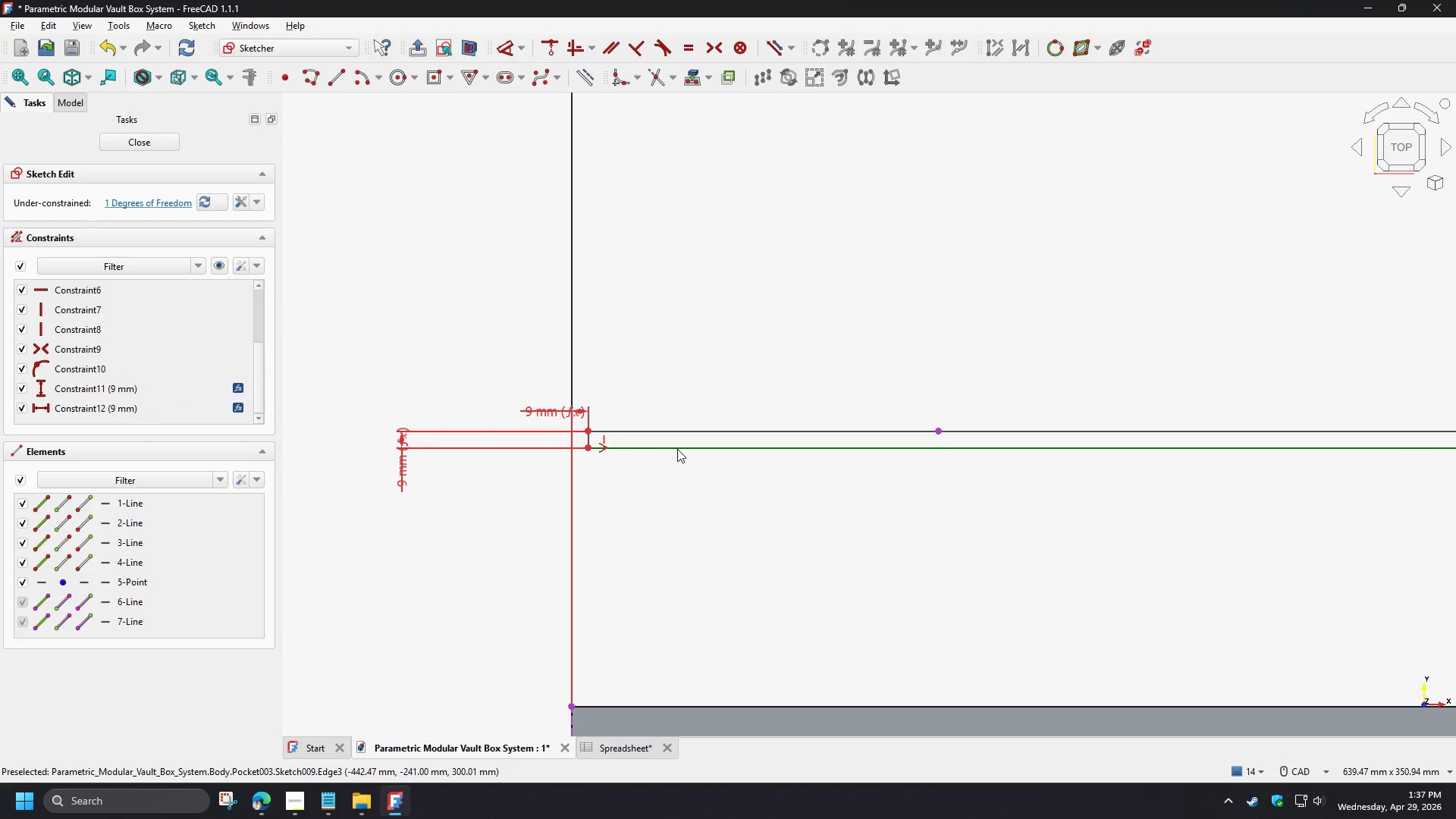 
left_click([891, 483])
 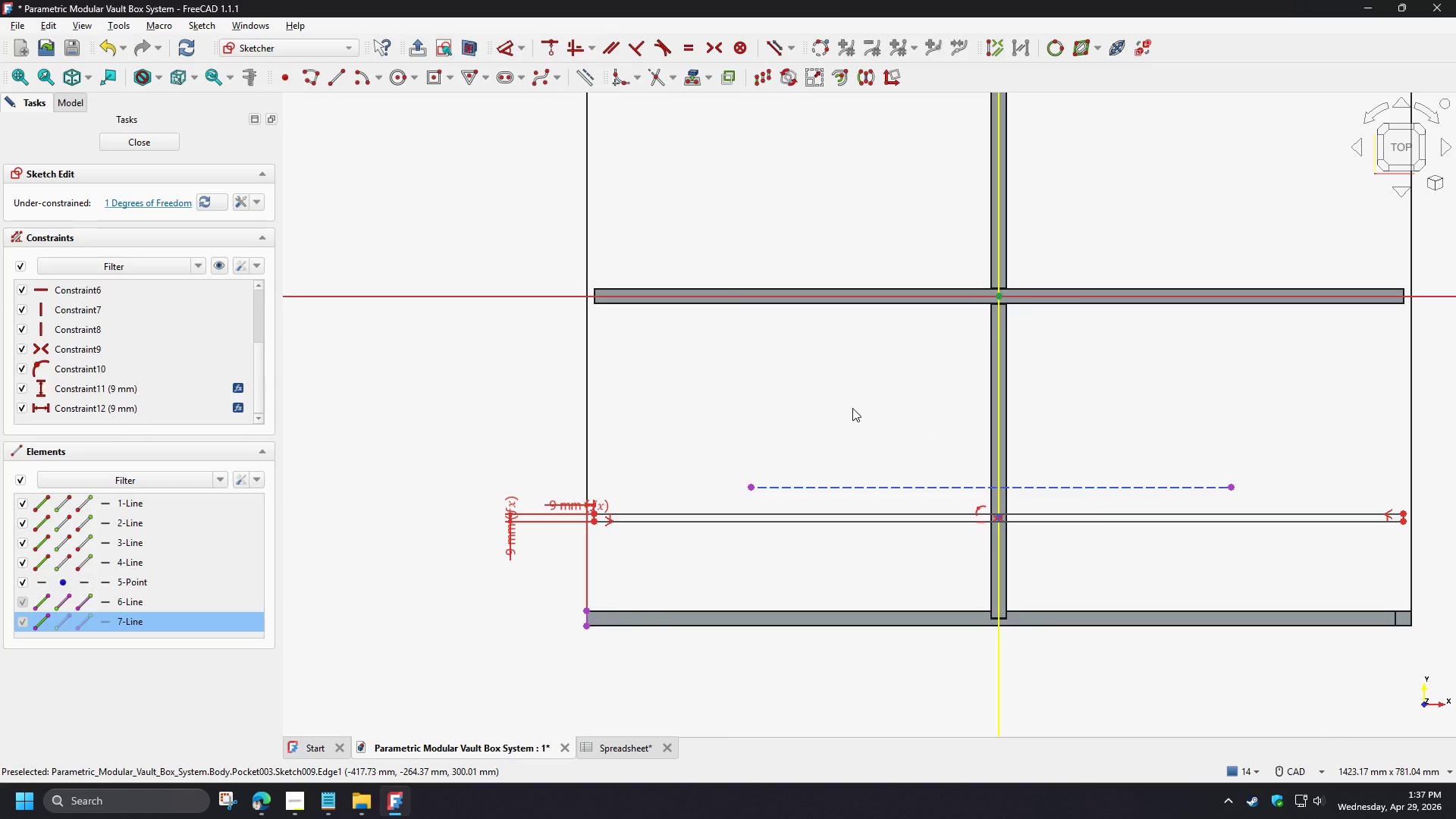 
scroll: coordinate [598, 529], scroll_direction: down, amount: 4.0
 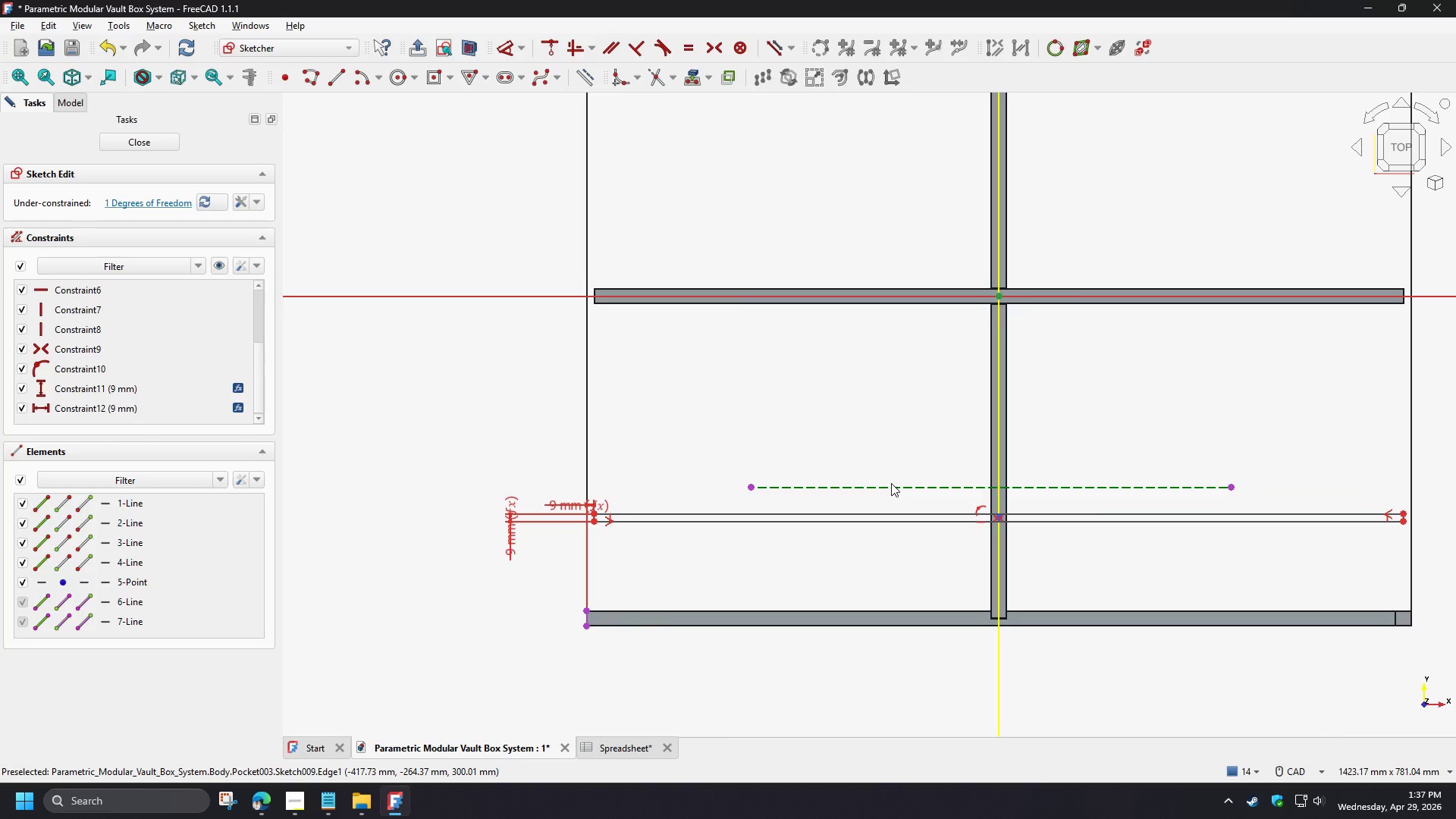 
key(Delete)
 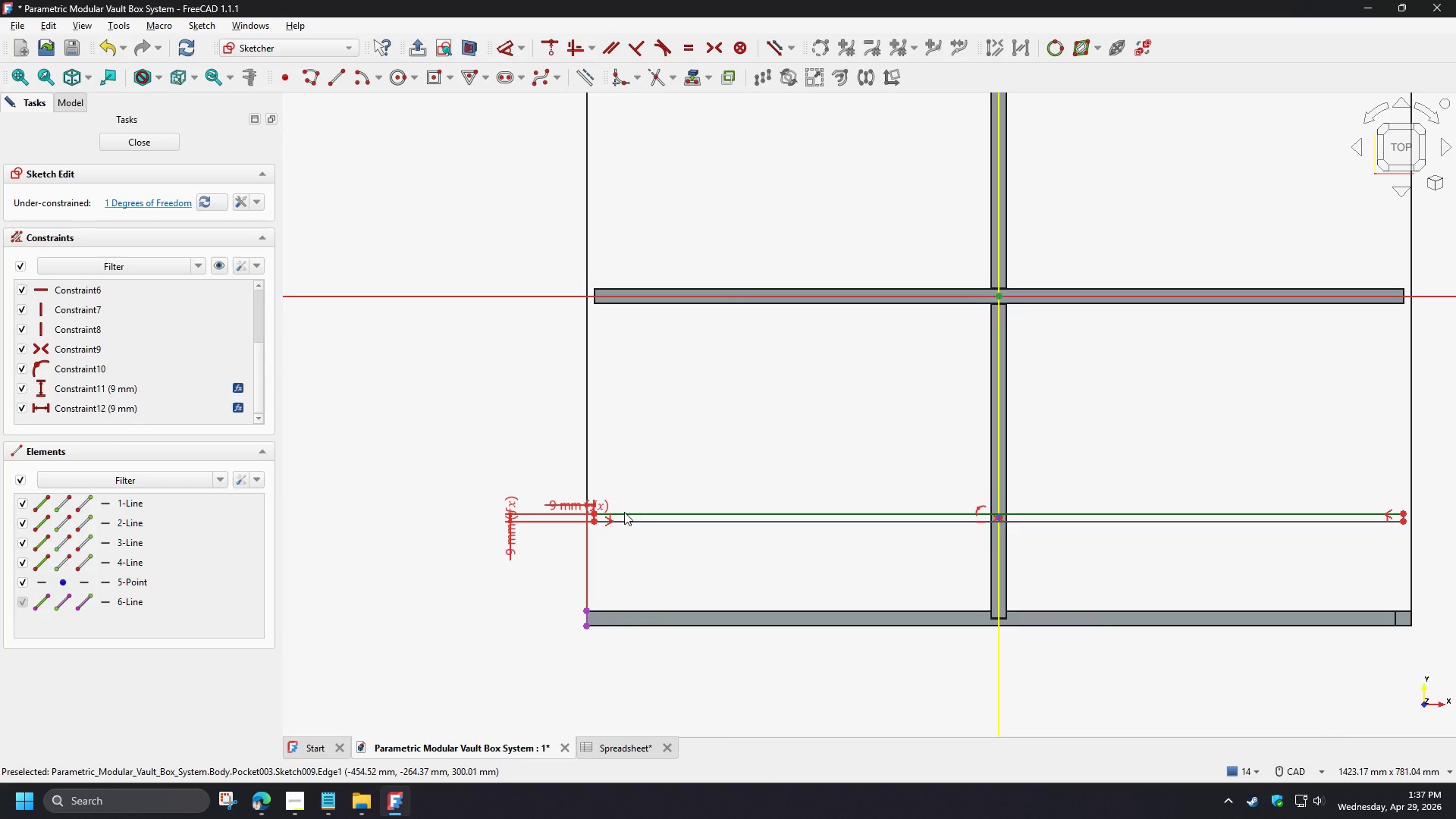 
left_click([585, 516])
 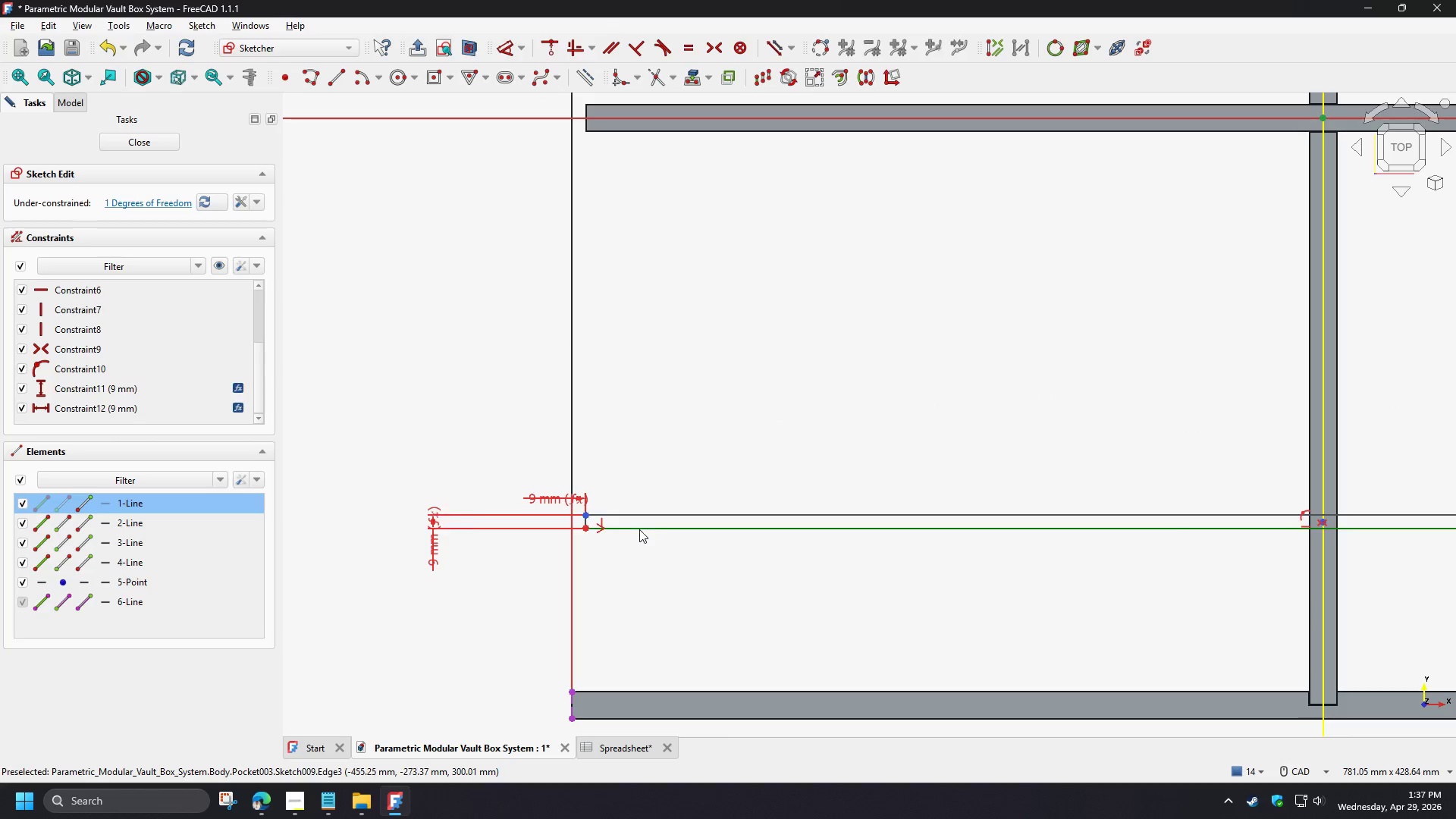 
scroll: coordinate [601, 512], scroll_direction: up, amount: 3.0
 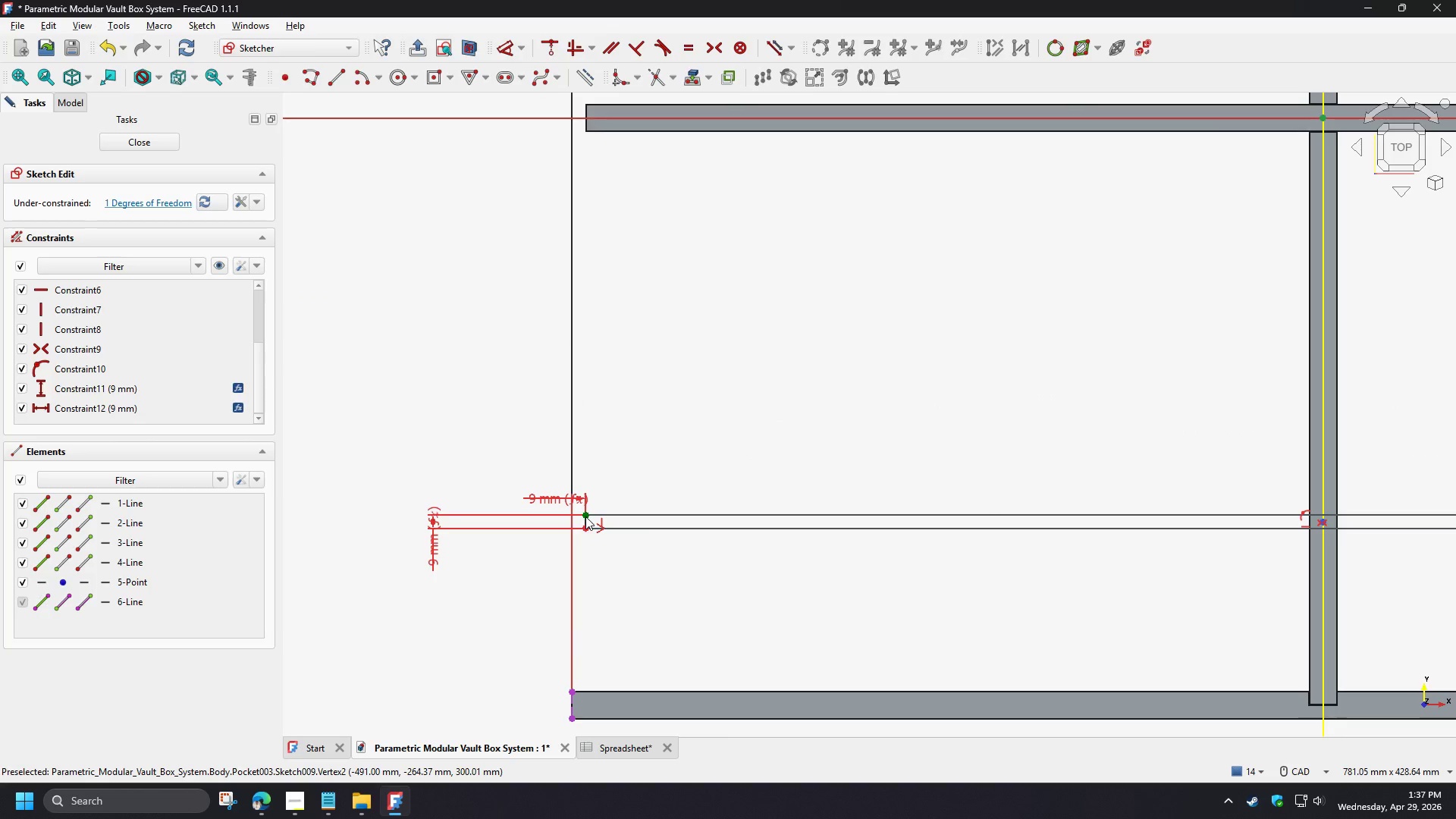 
left_click([568, 303])
 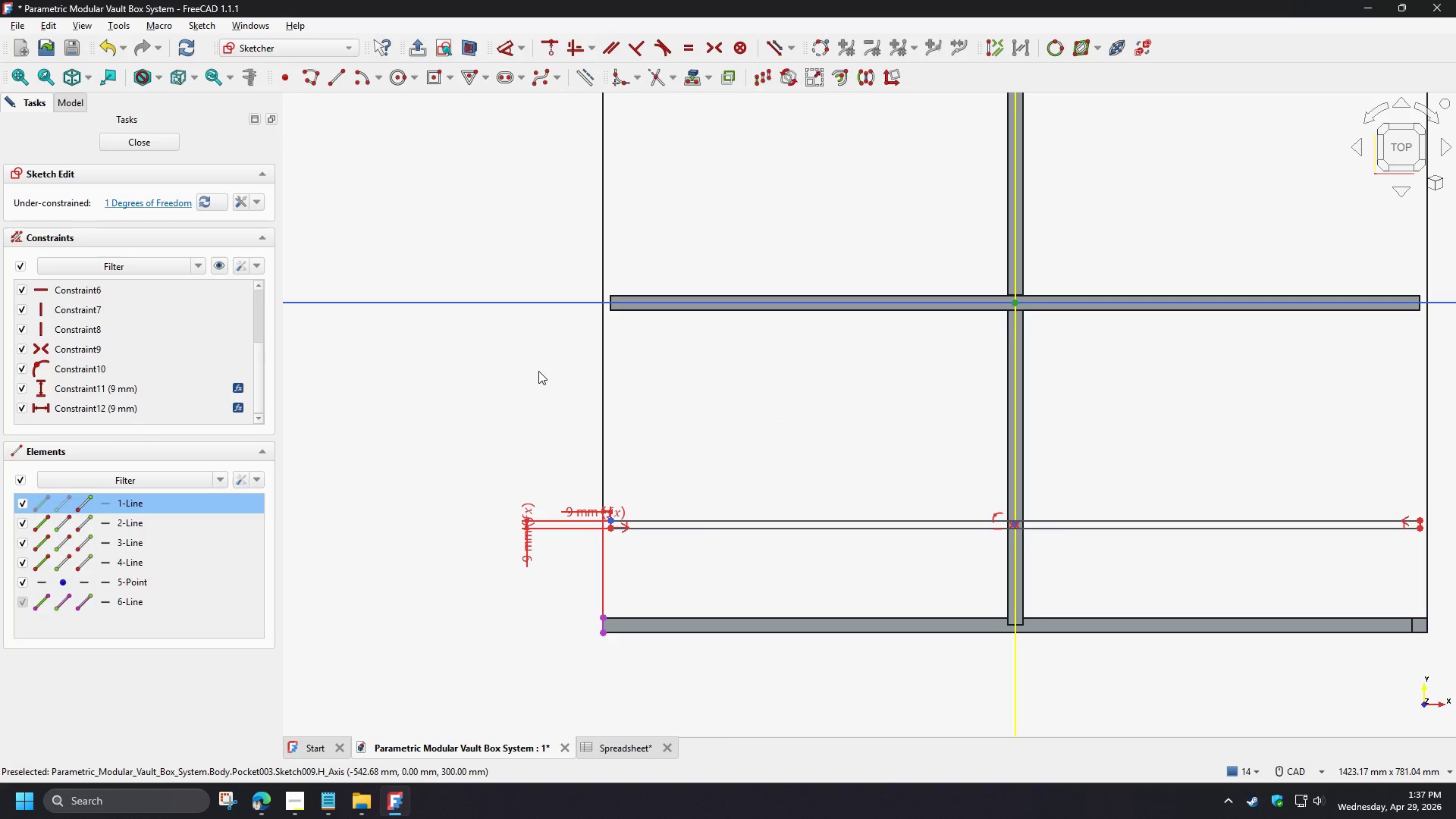 
scroll: coordinate [643, 525], scroll_direction: down, amount: 3.0
 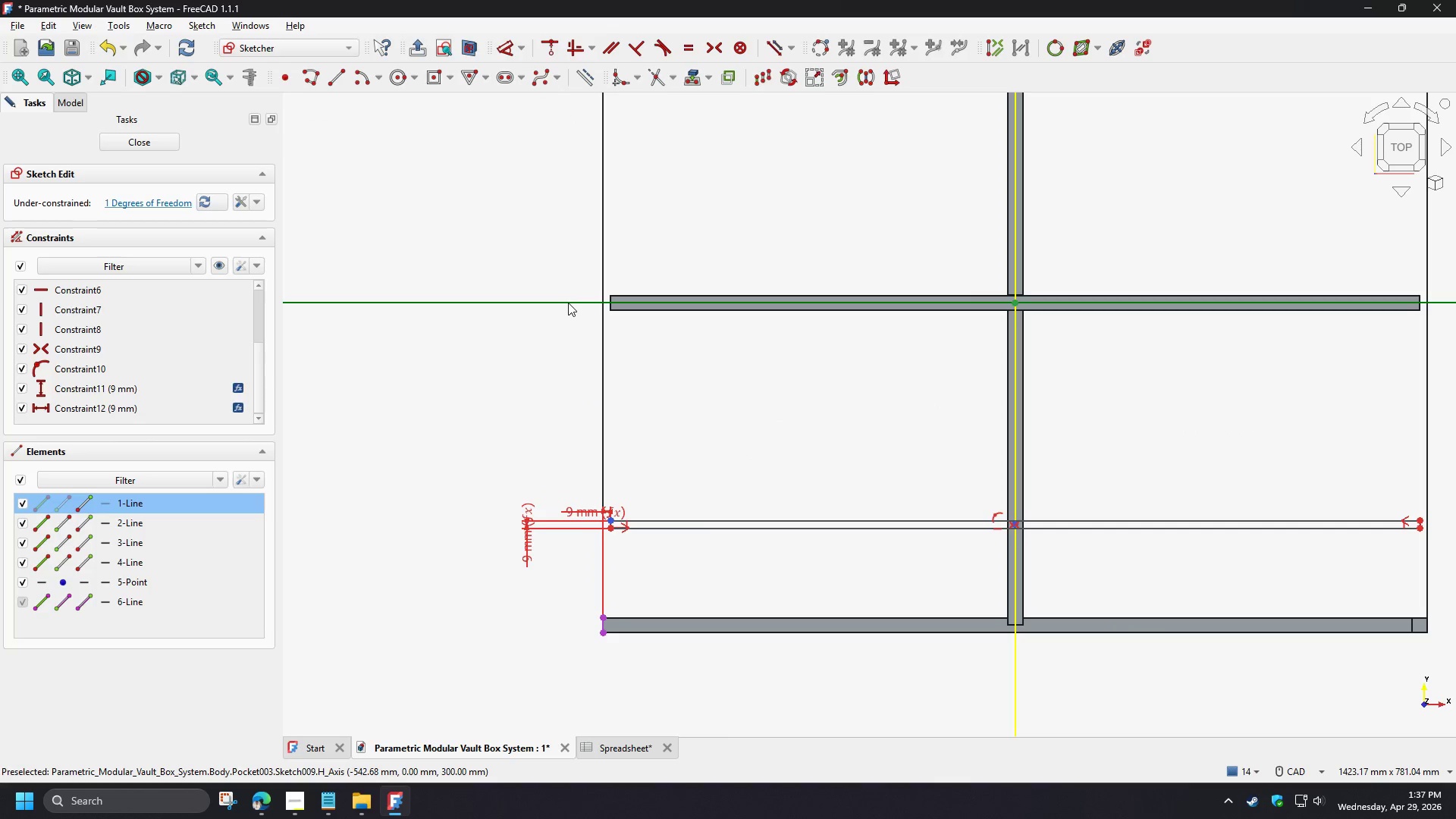 
key(D)
 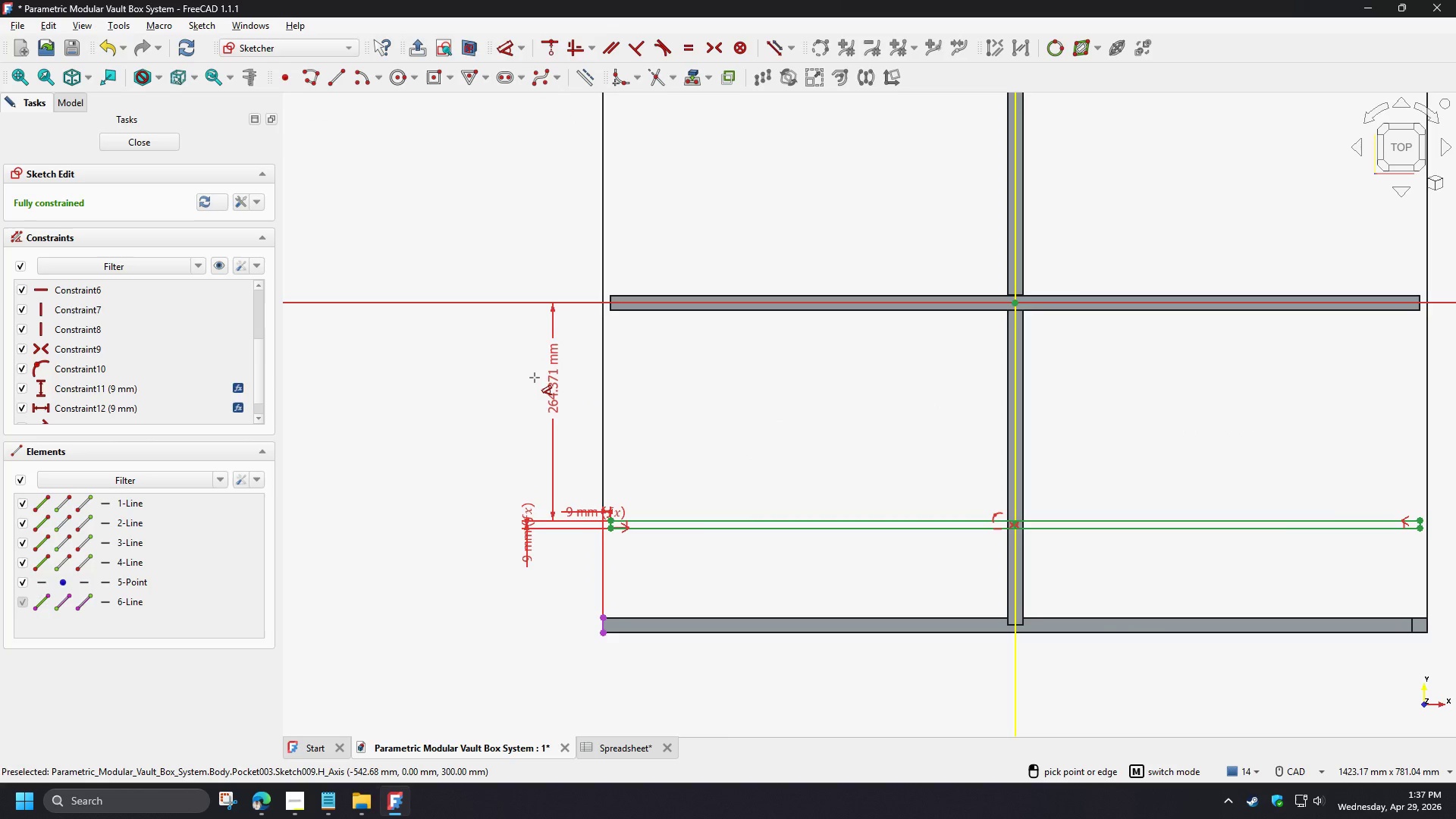 
scroll: coordinate [528, 400], scroll_direction: down, amount: 3.0
 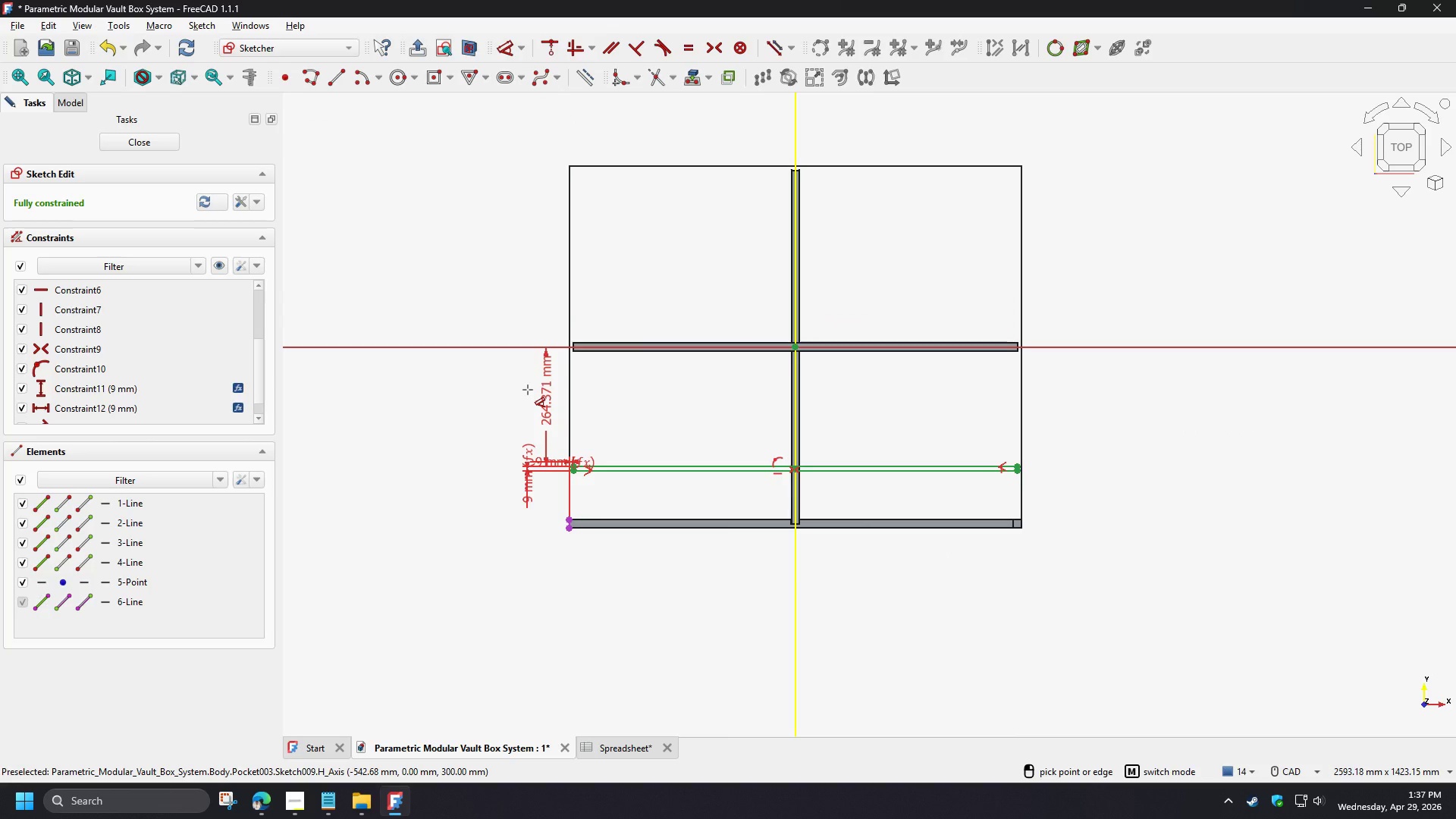 
scroll: coordinate [528, 390], scroll_direction: up, amount: 2.0
 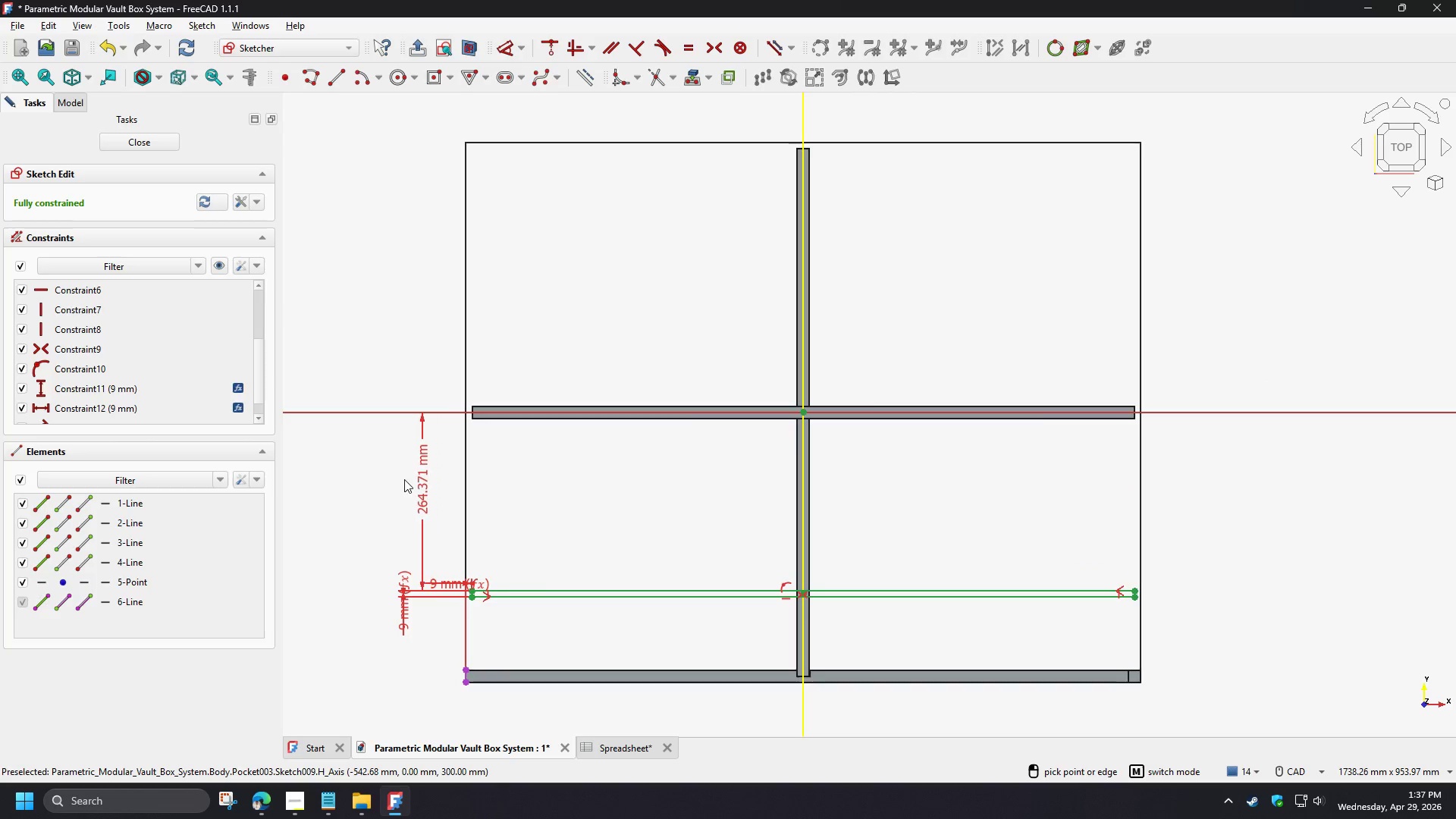 
wait(10.04)
 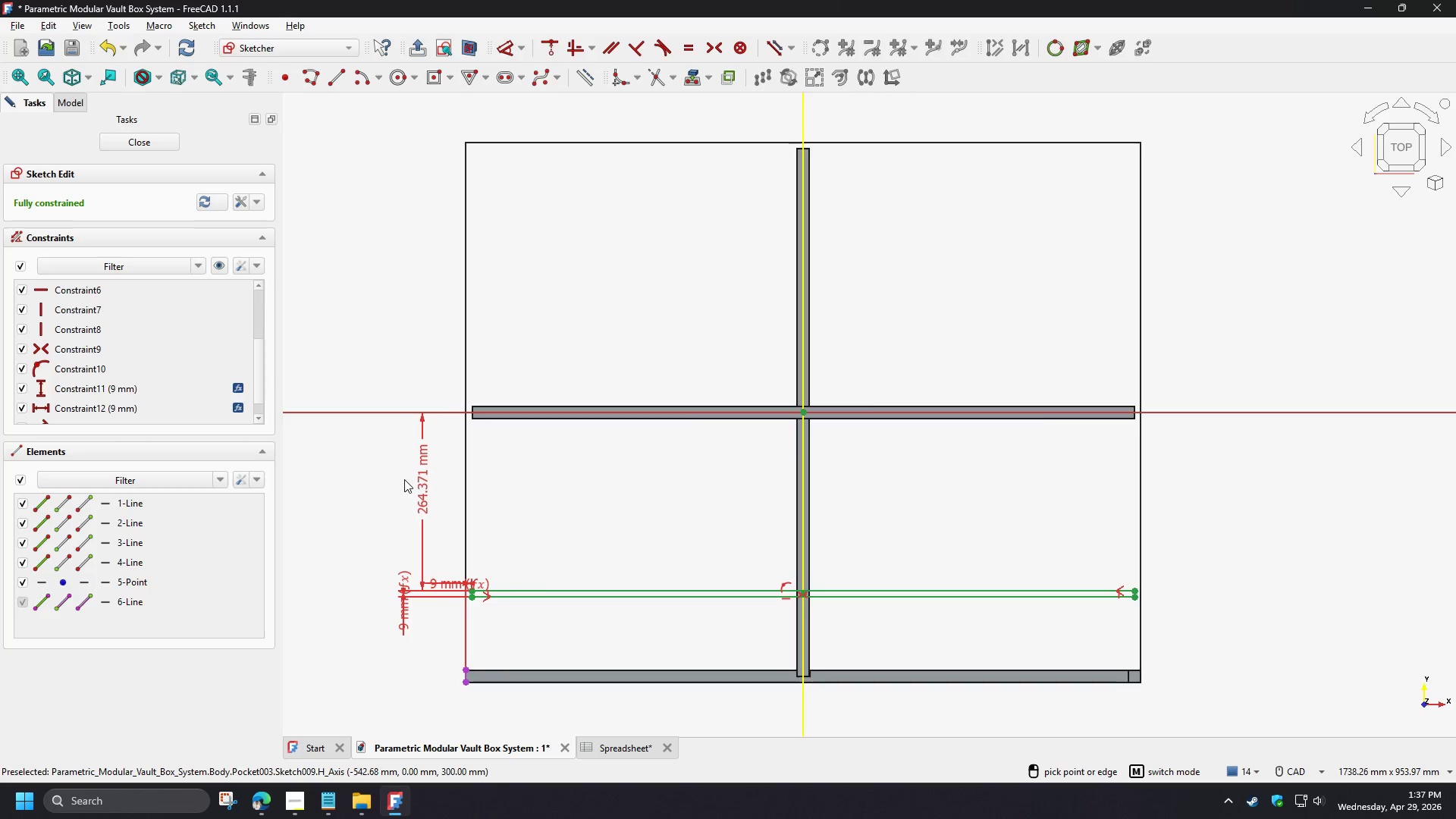 
left_click([404, 481])
 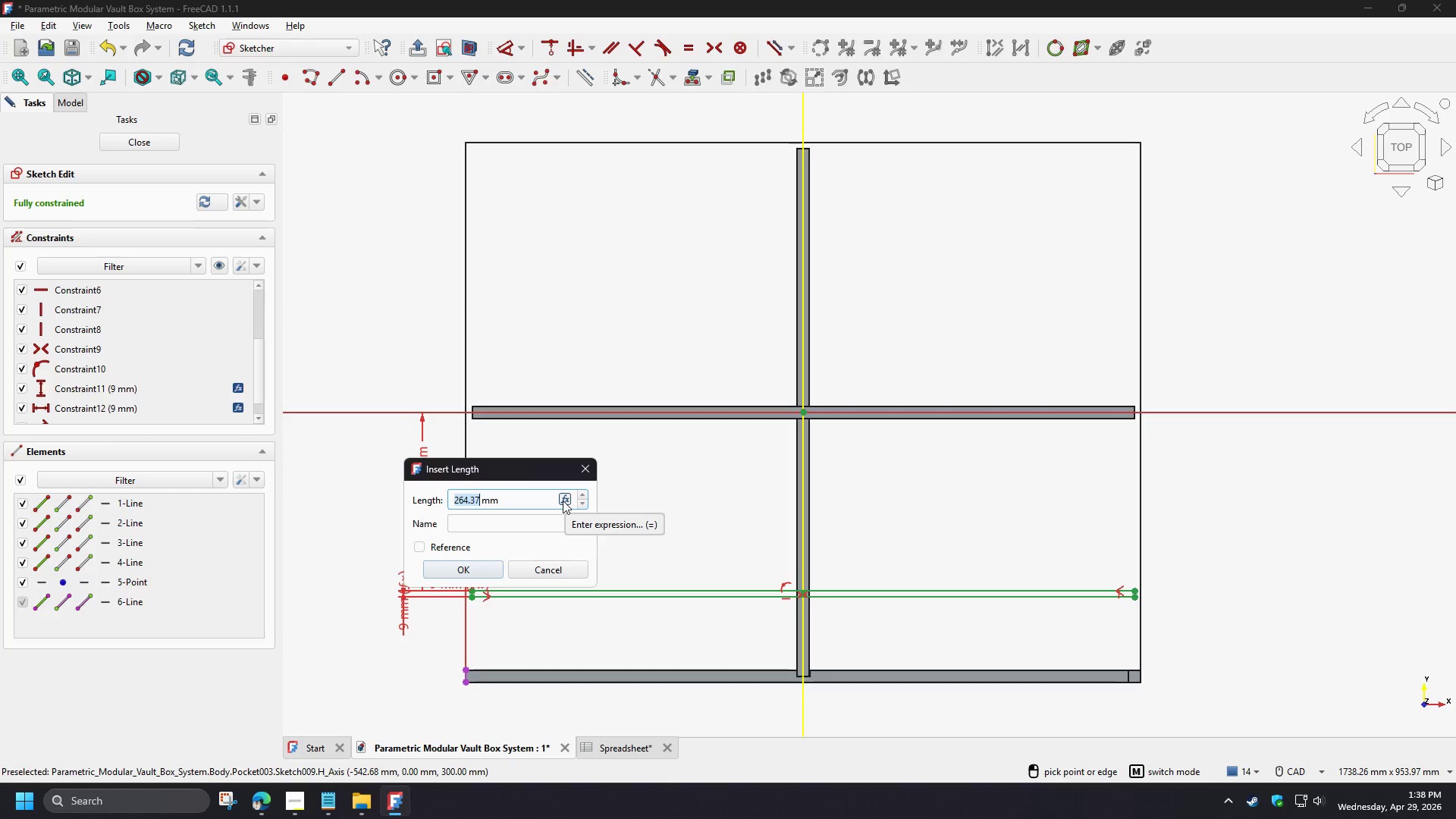 
left_click([563, 500])
 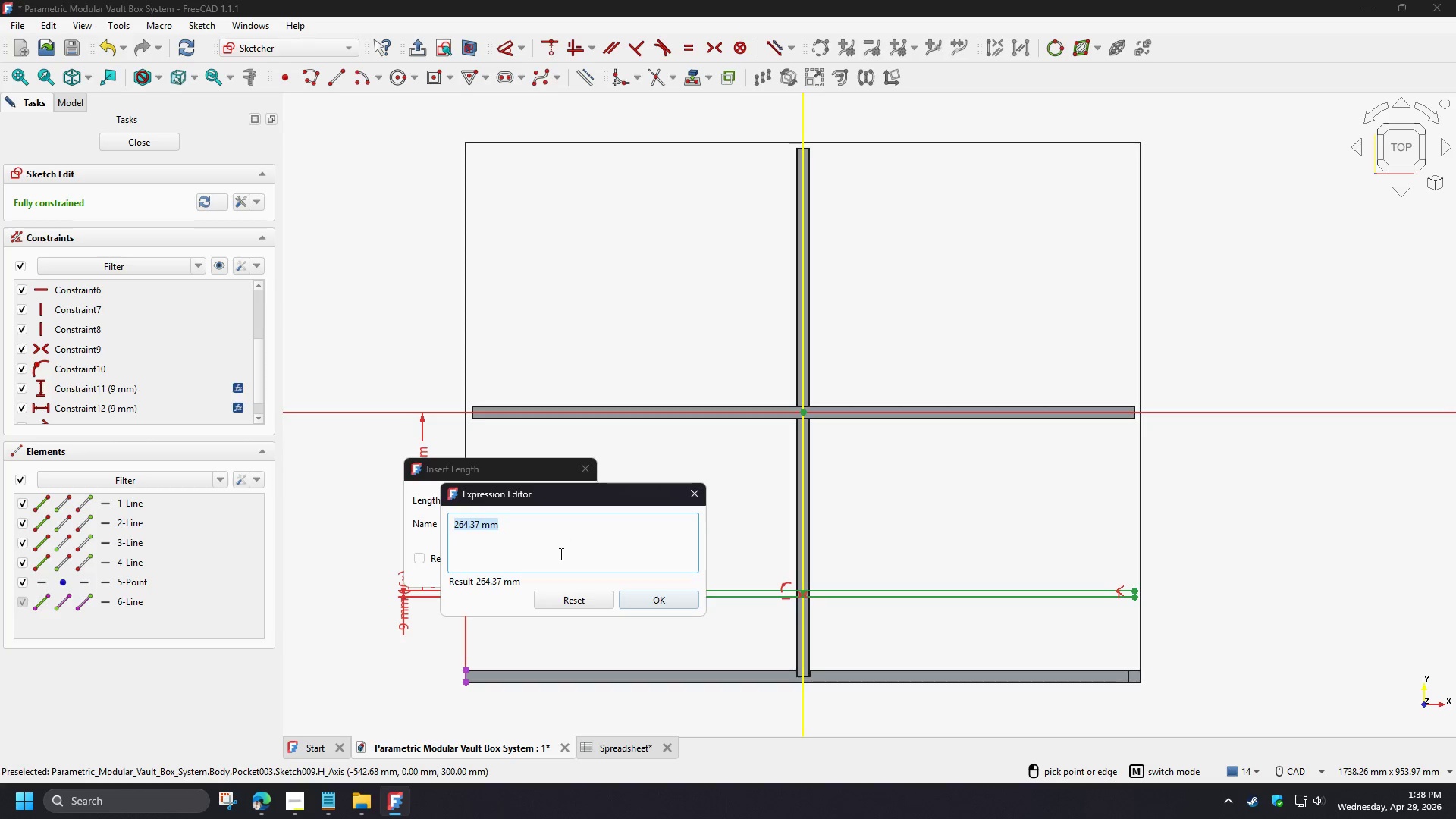 
type(wd)
 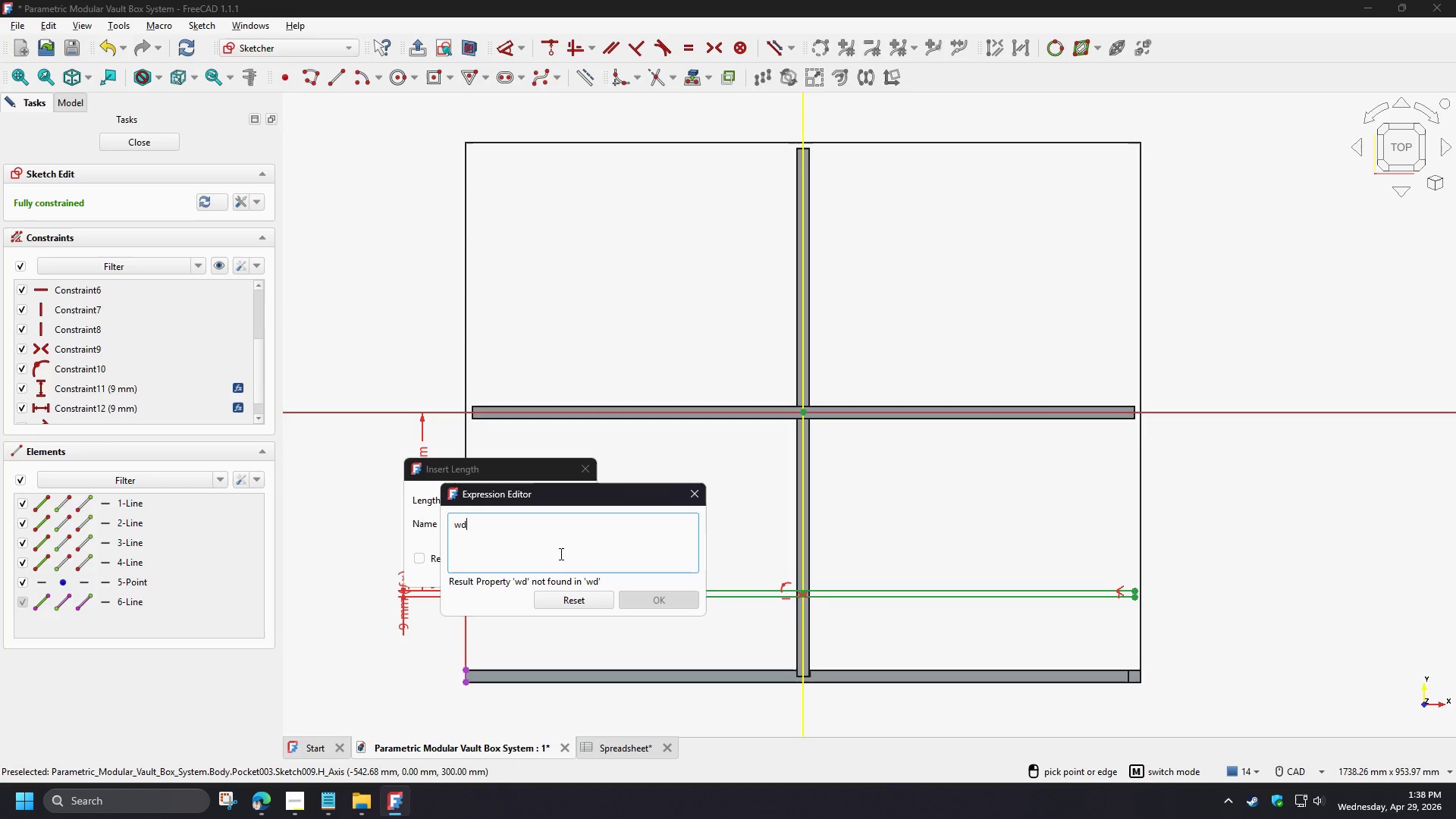 
key(Backspace)
key(Backspace)
key(Backspace)
type(spr)
 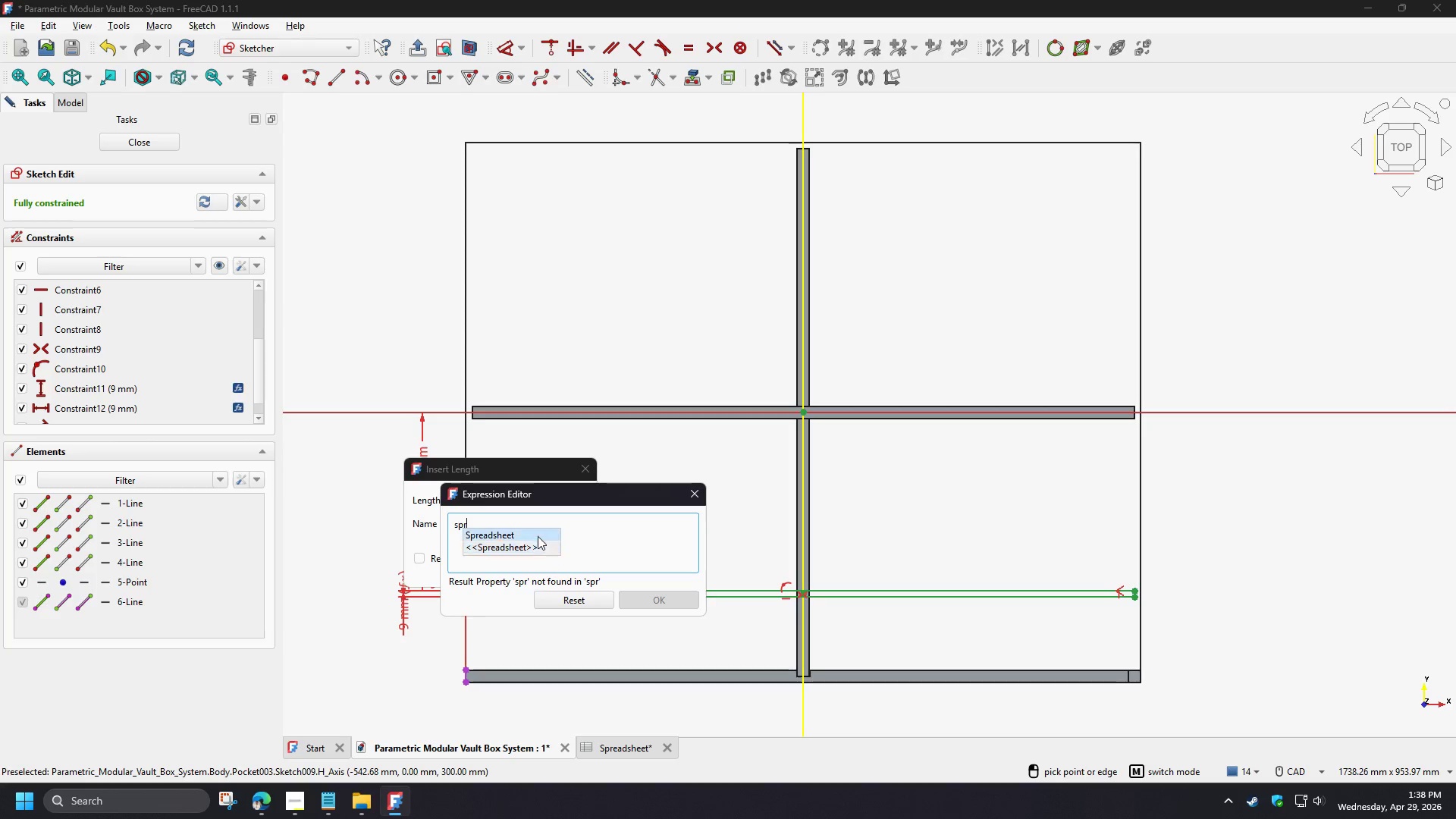 
left_click([537, 535])
 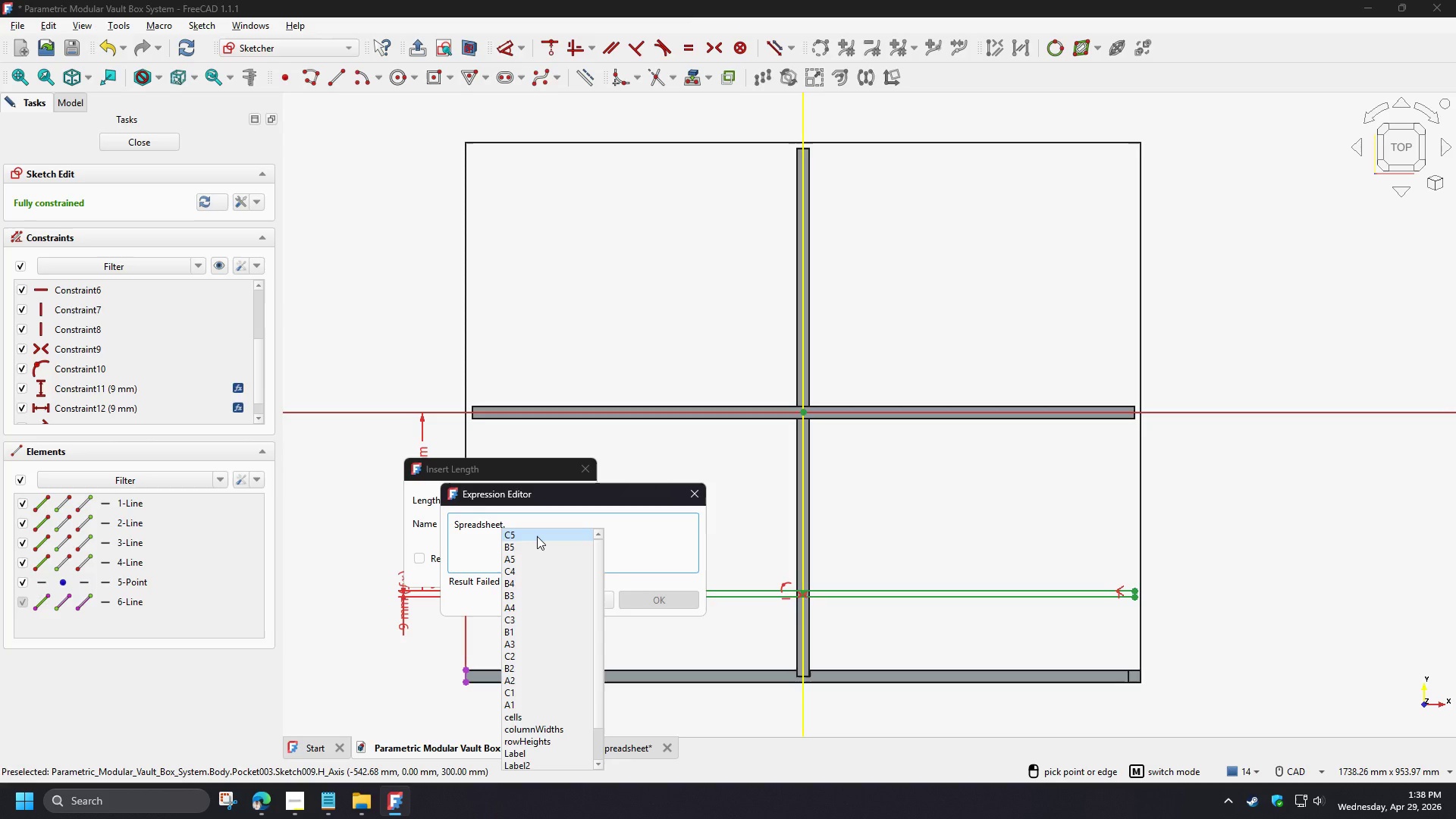 
type(b3)
 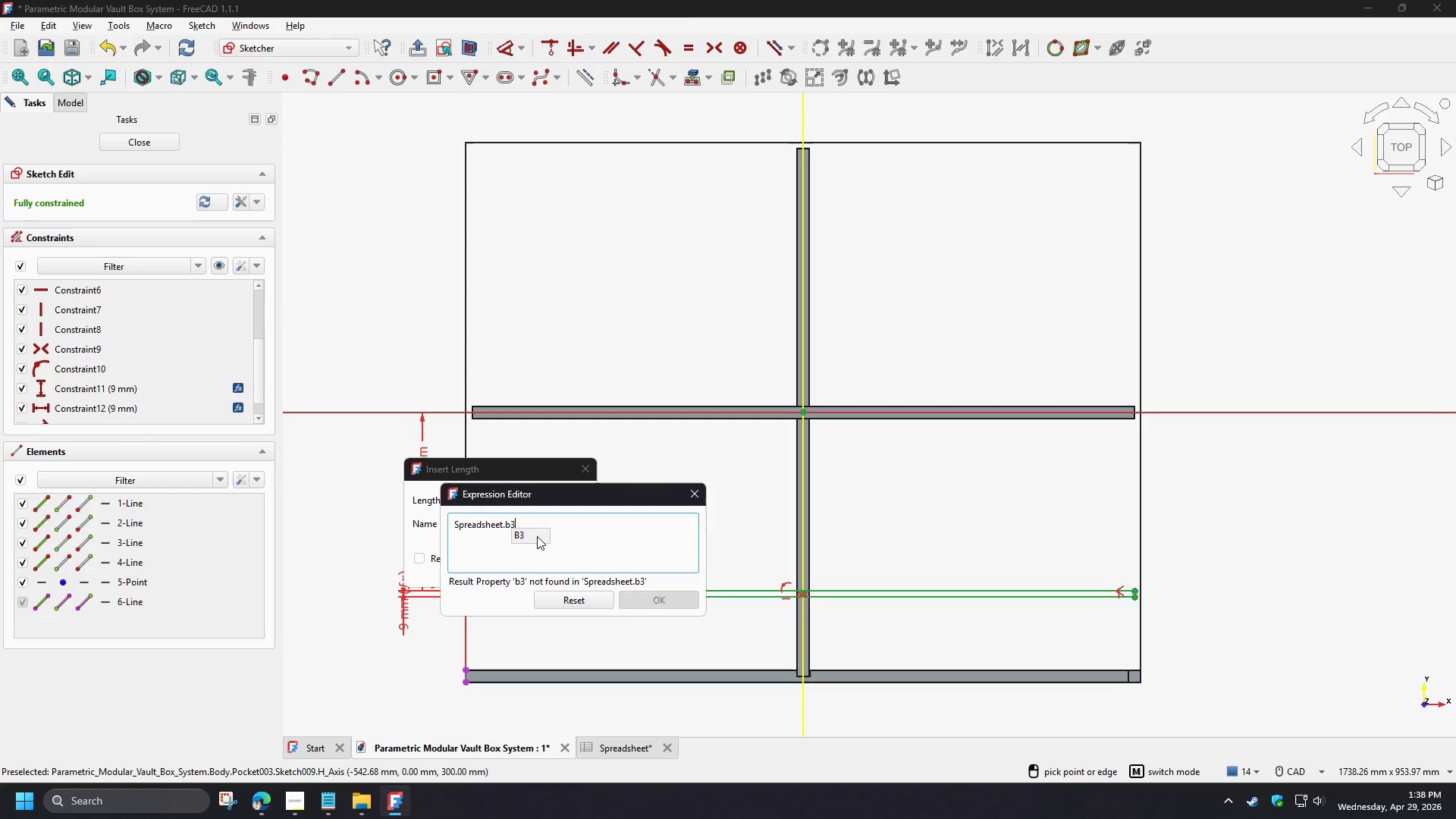 
left_click([537, 536])
 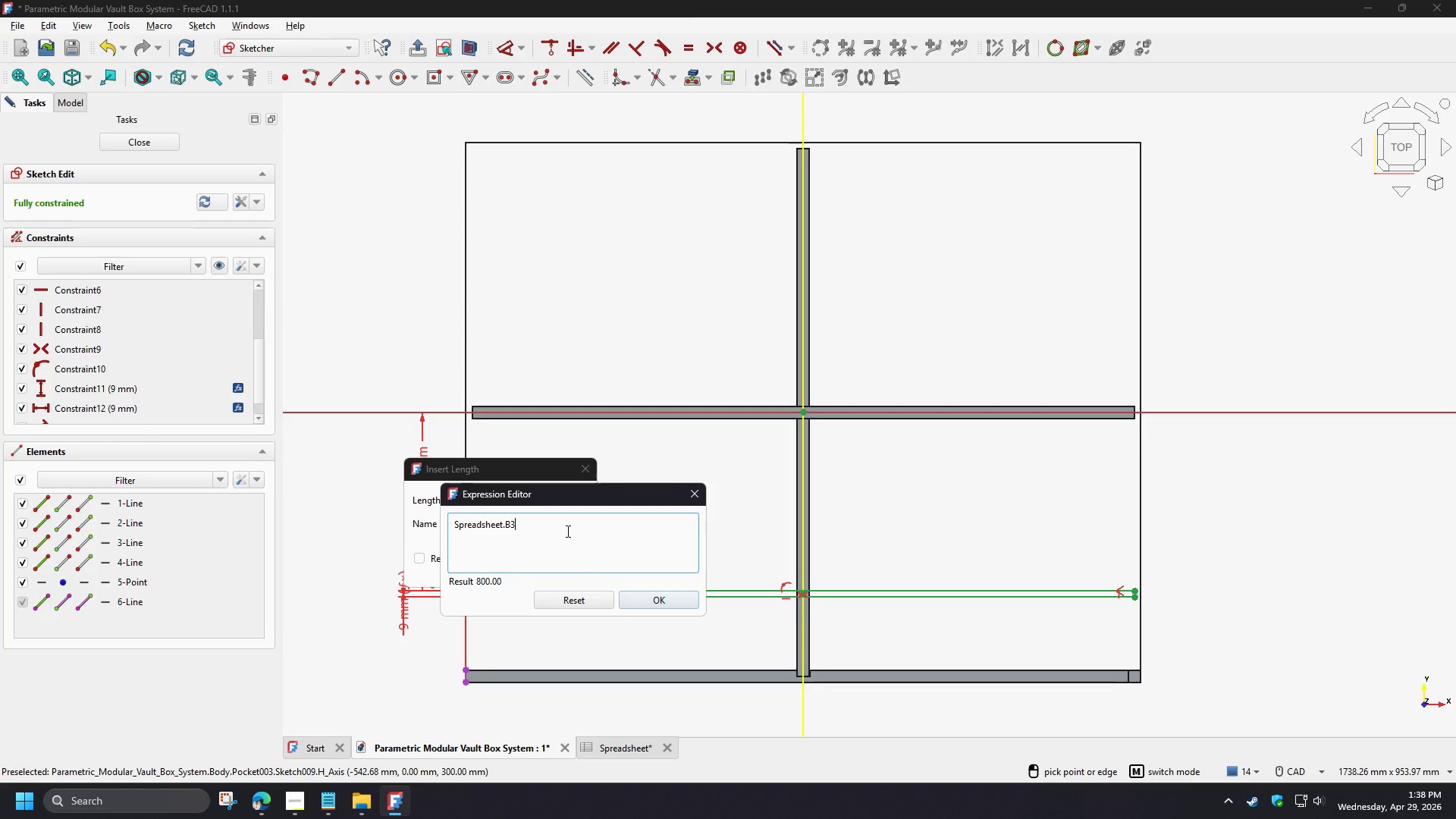 
key(NumpadDivide)
 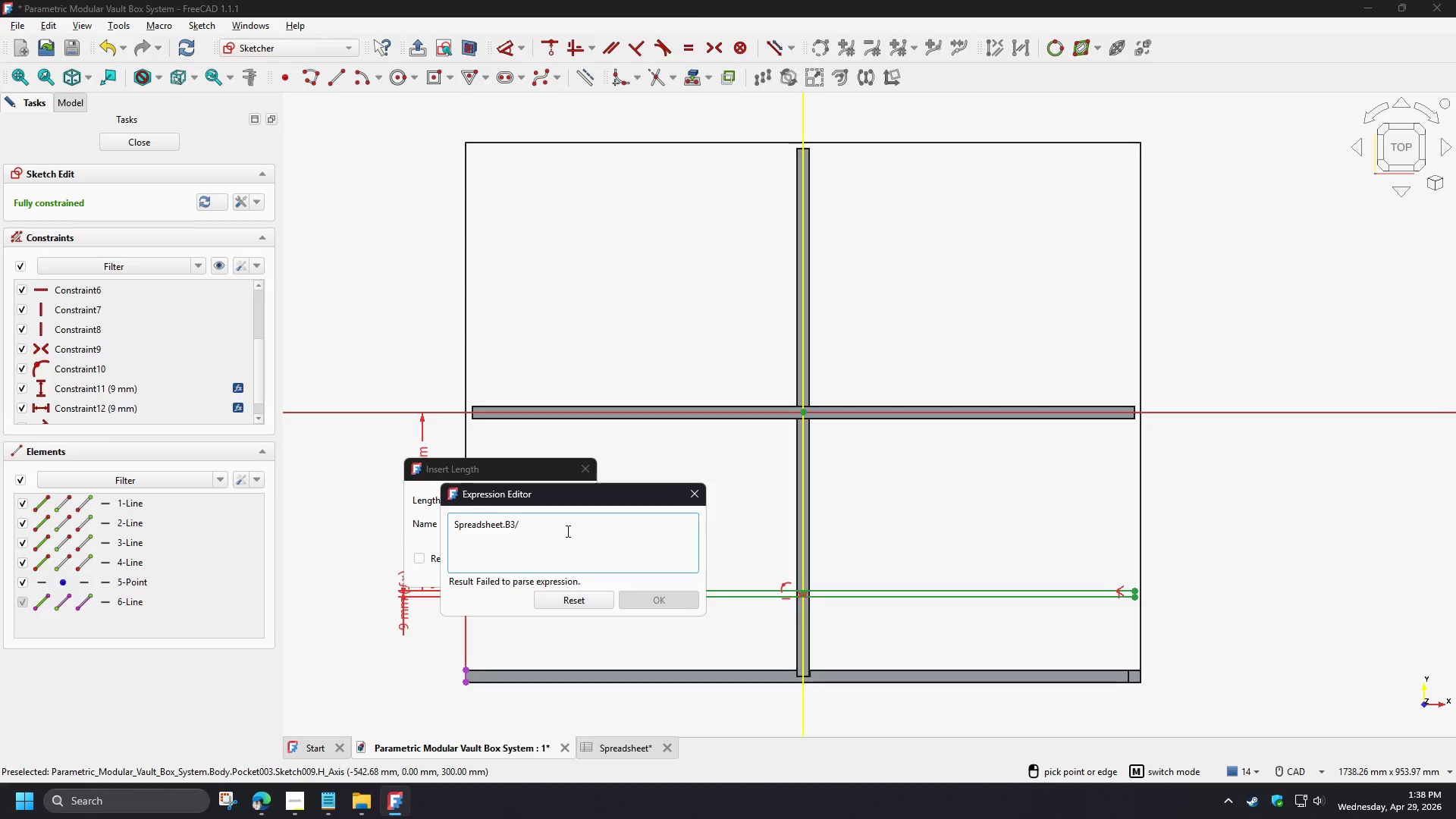 
key(Numpad2)
 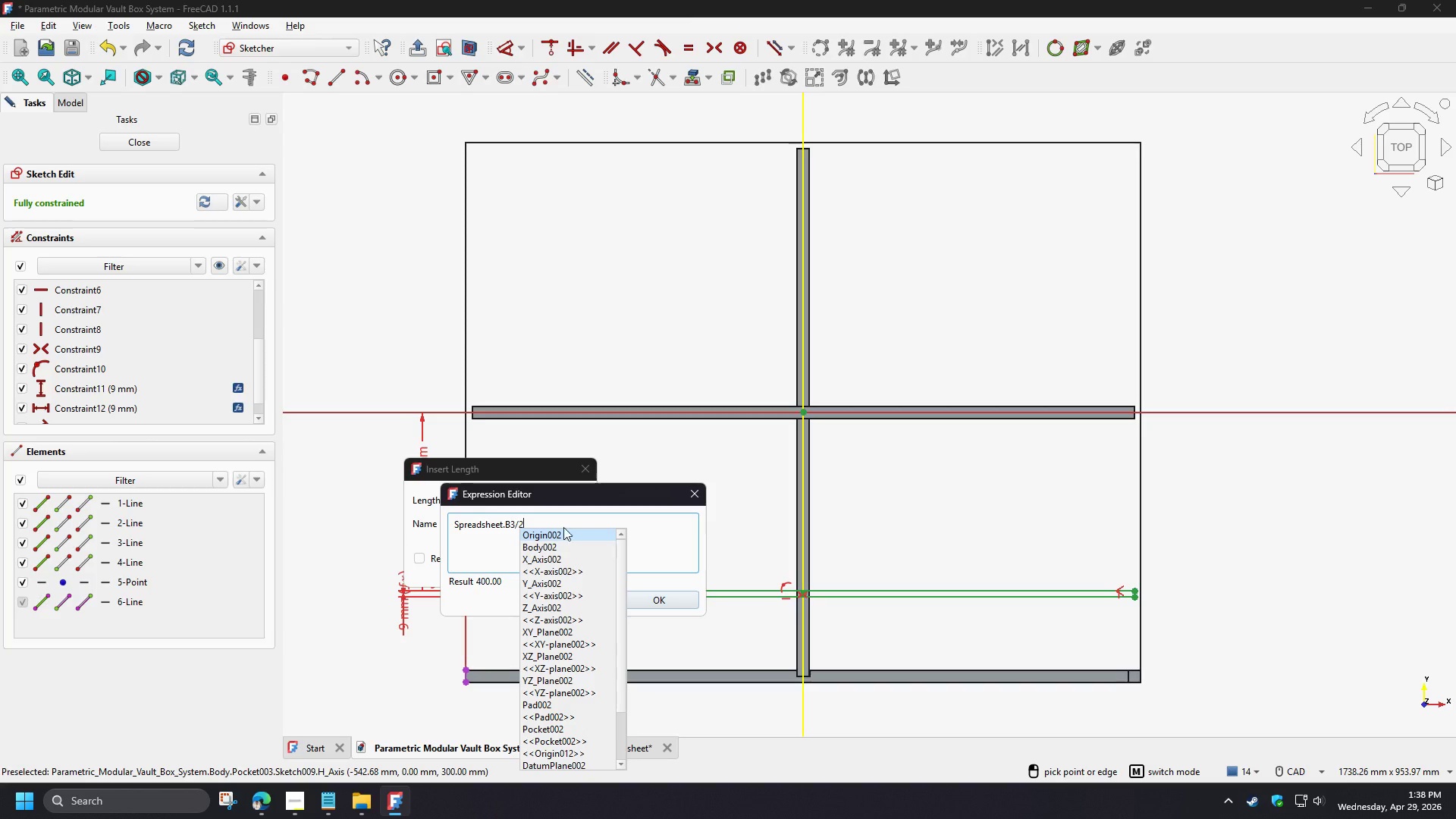 
left_click([561, 519])
 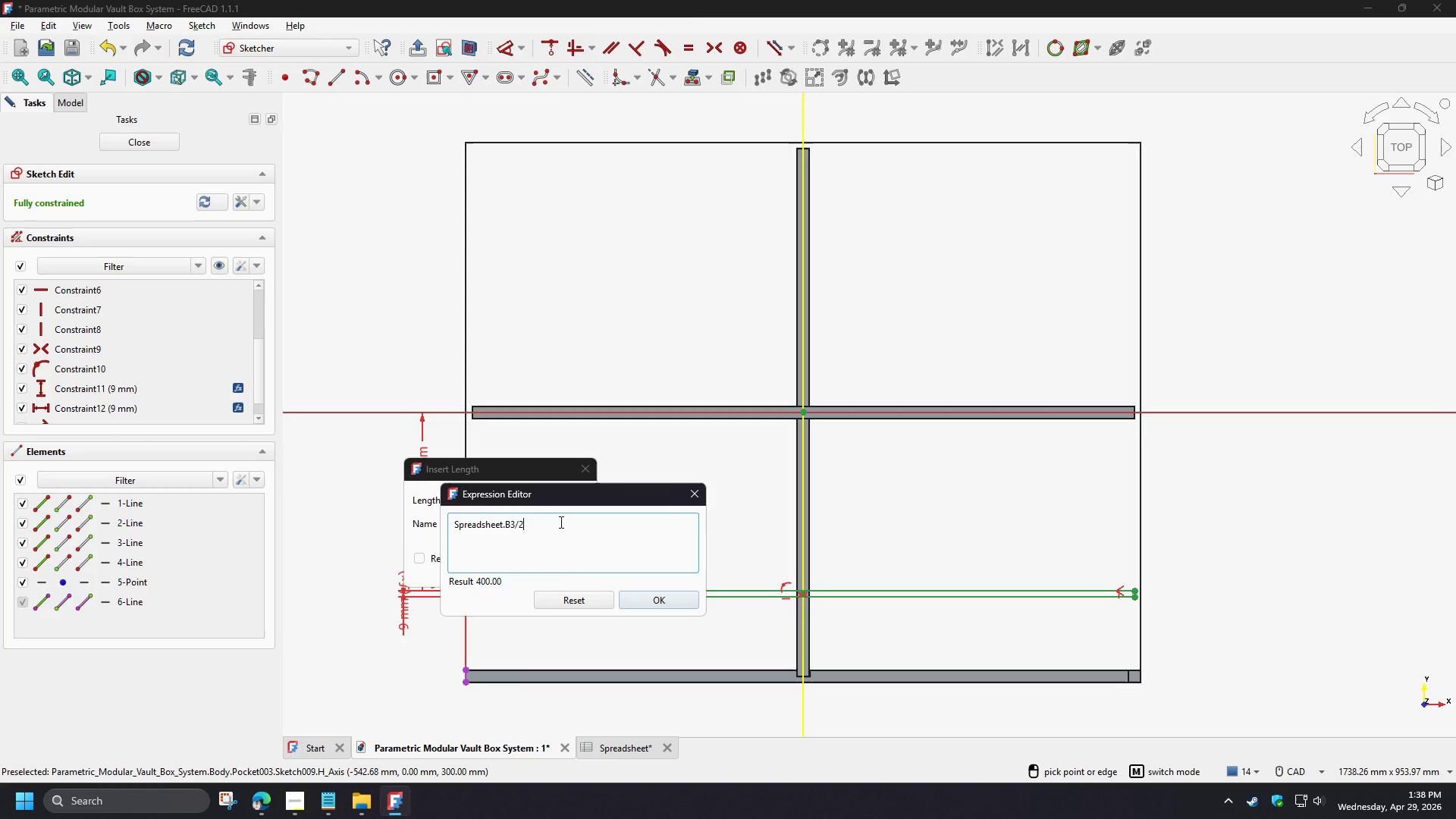 
type(-spre)
 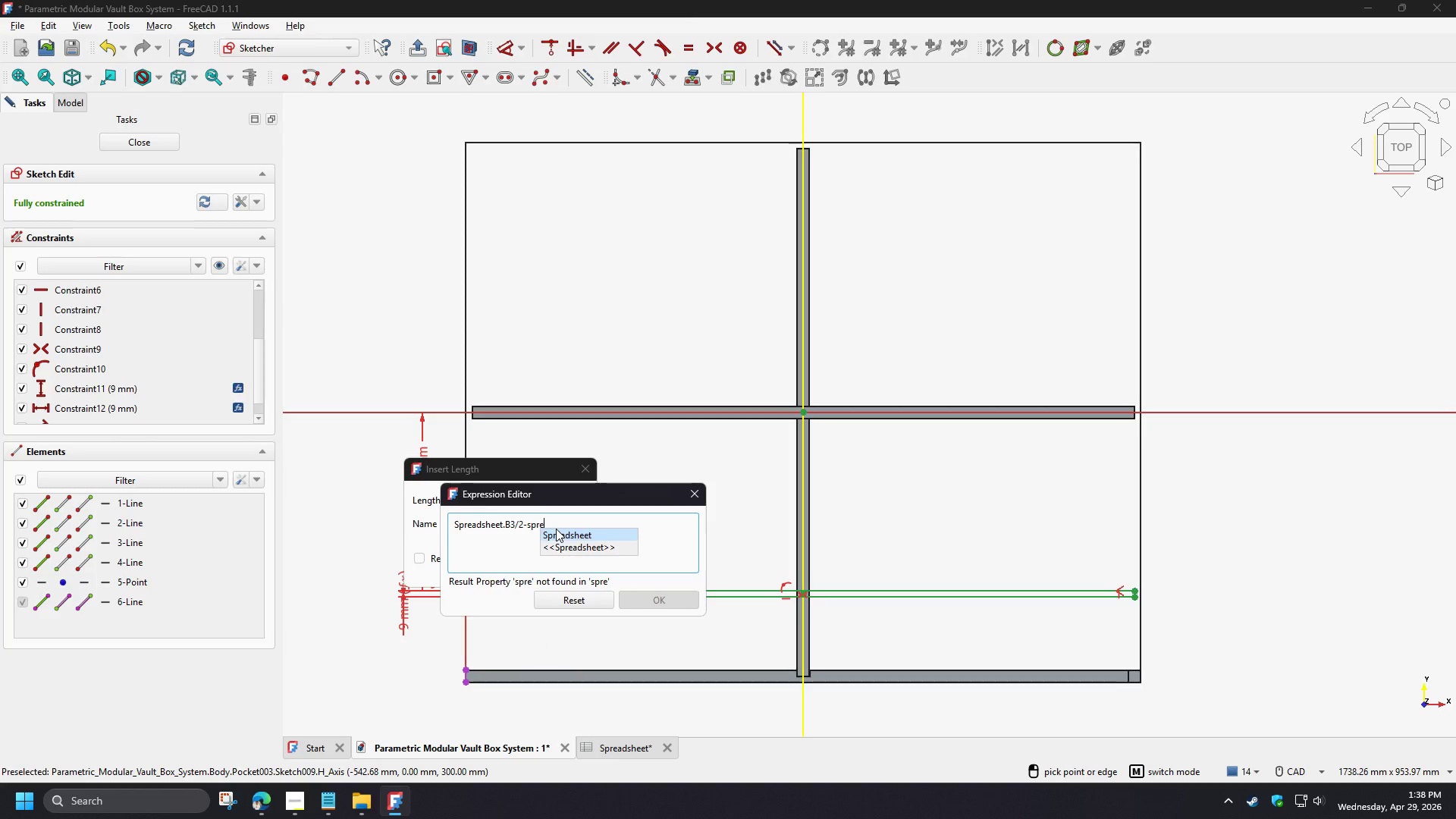 
left_click([556, 529])
 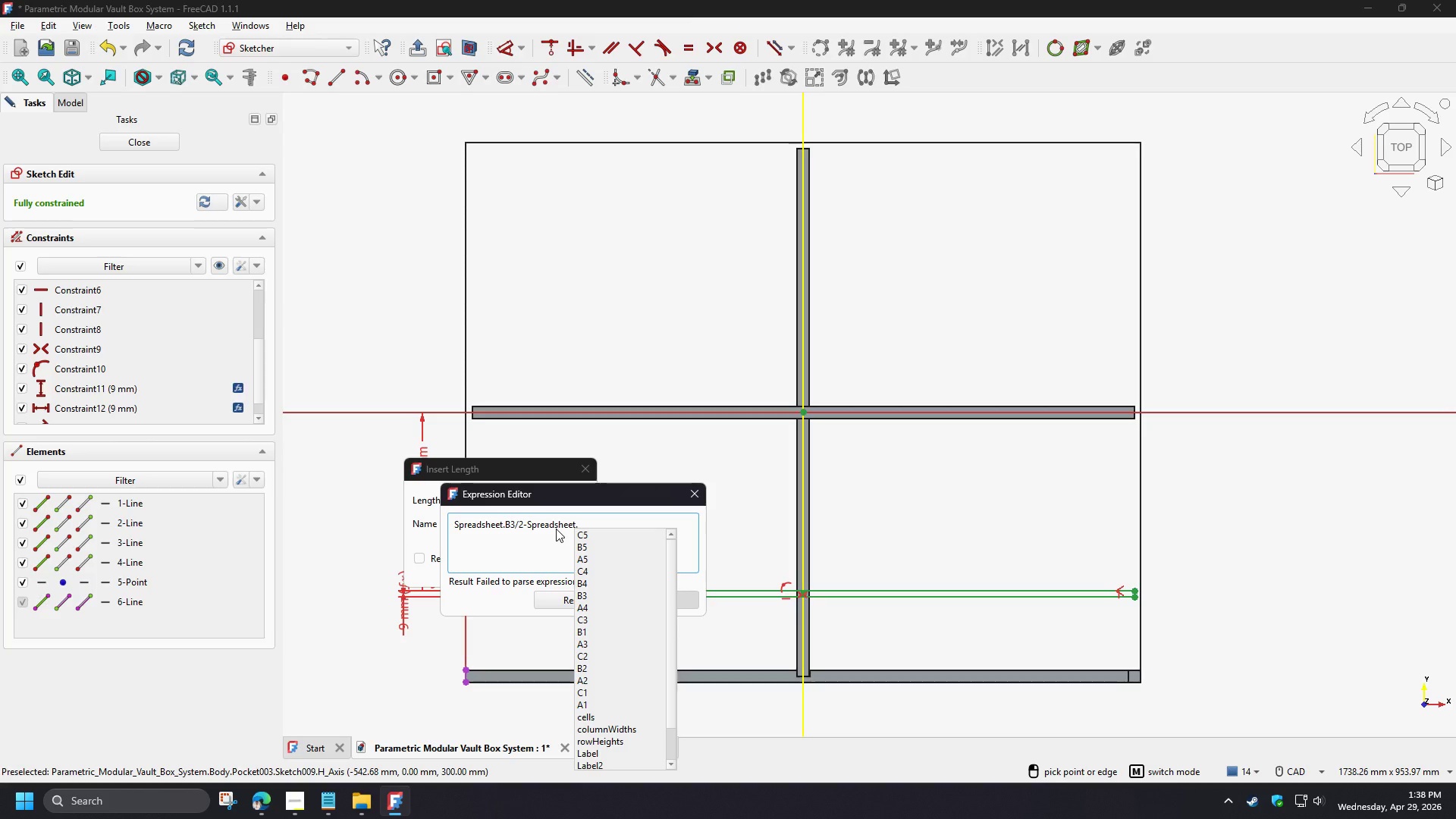 
key(B)
 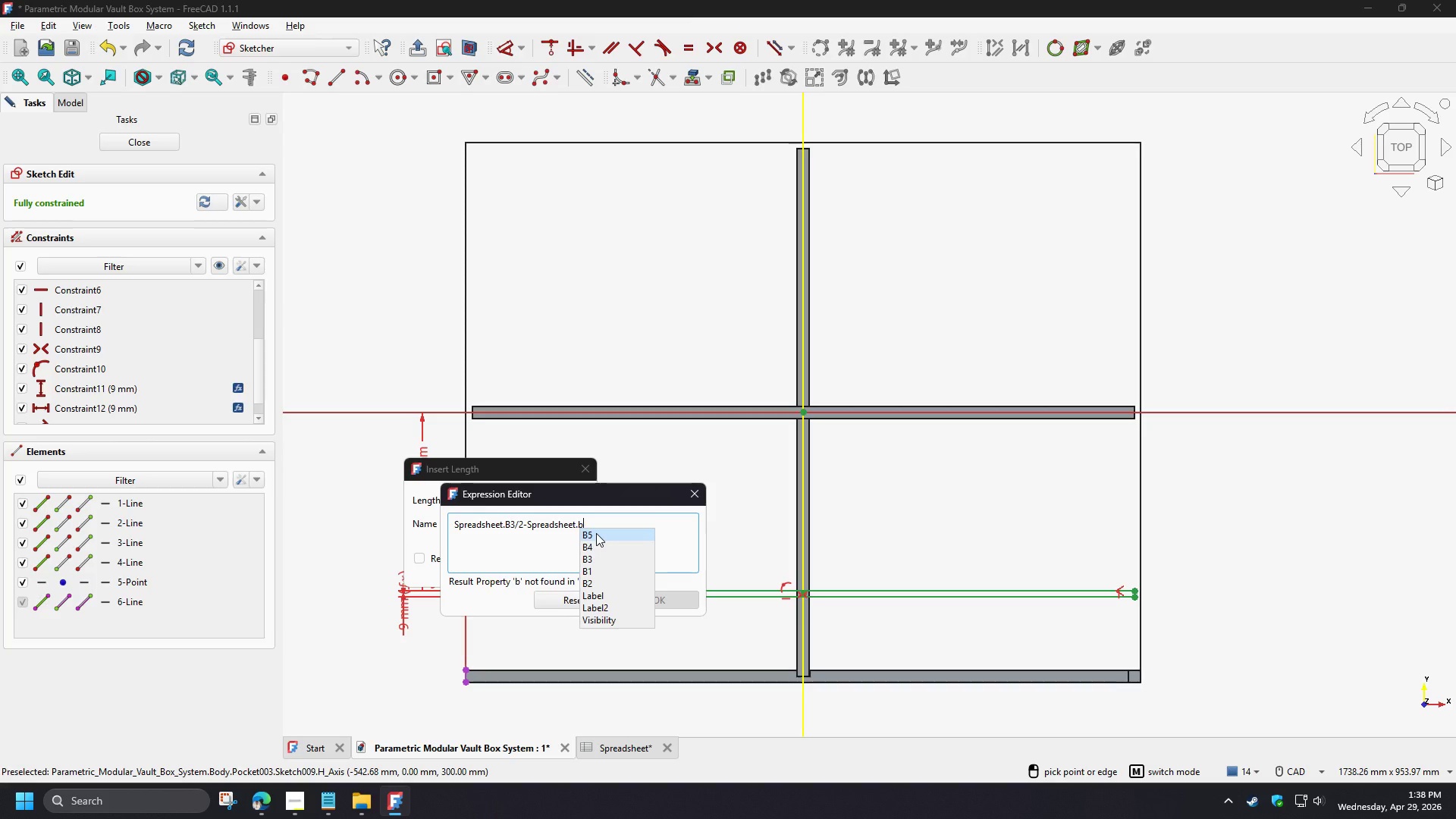 
left_click([596, 533])
 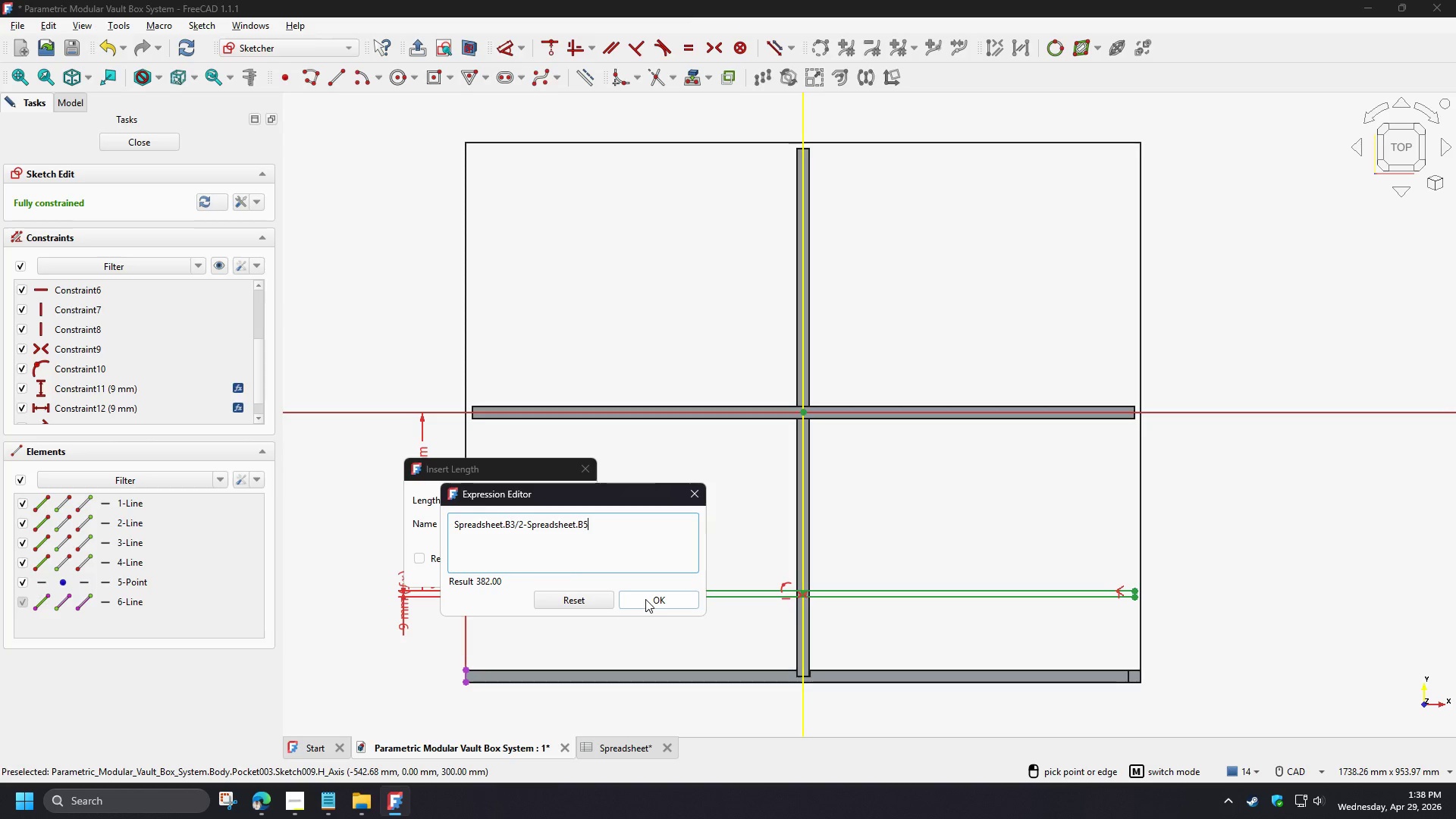 
wait(14.02)
 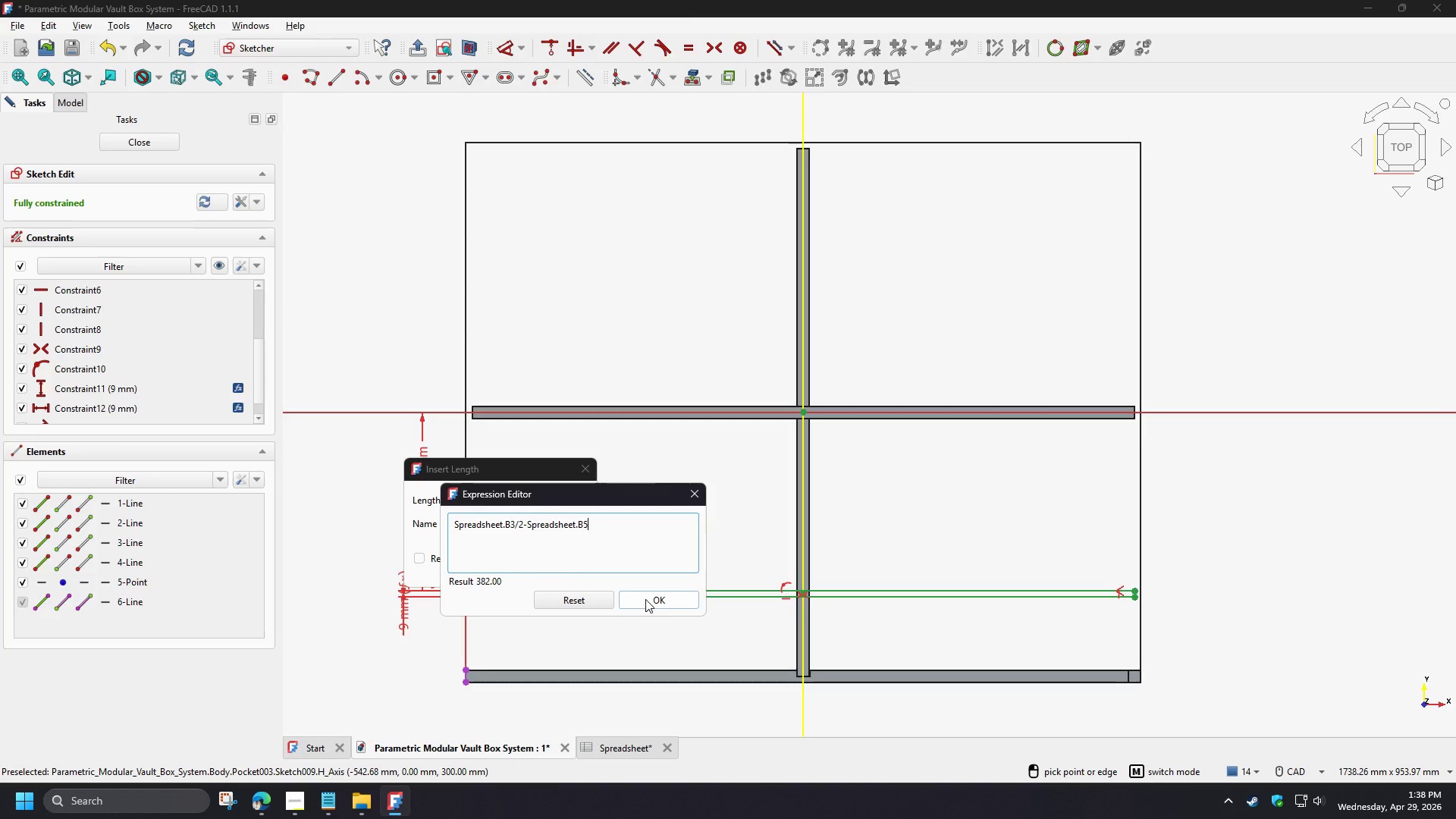 
left_click([645, 599])
 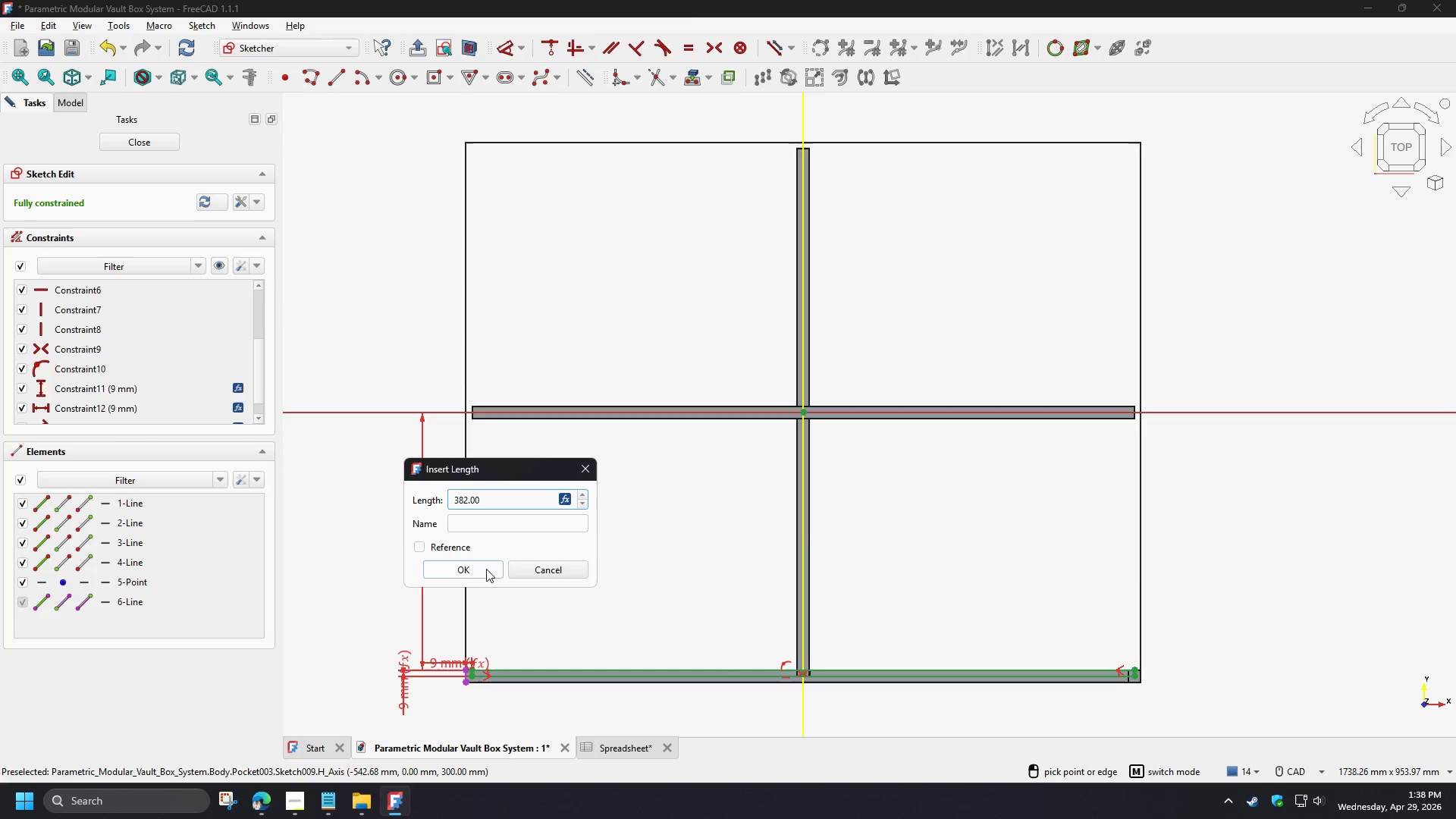 
left_click([471, 570])
 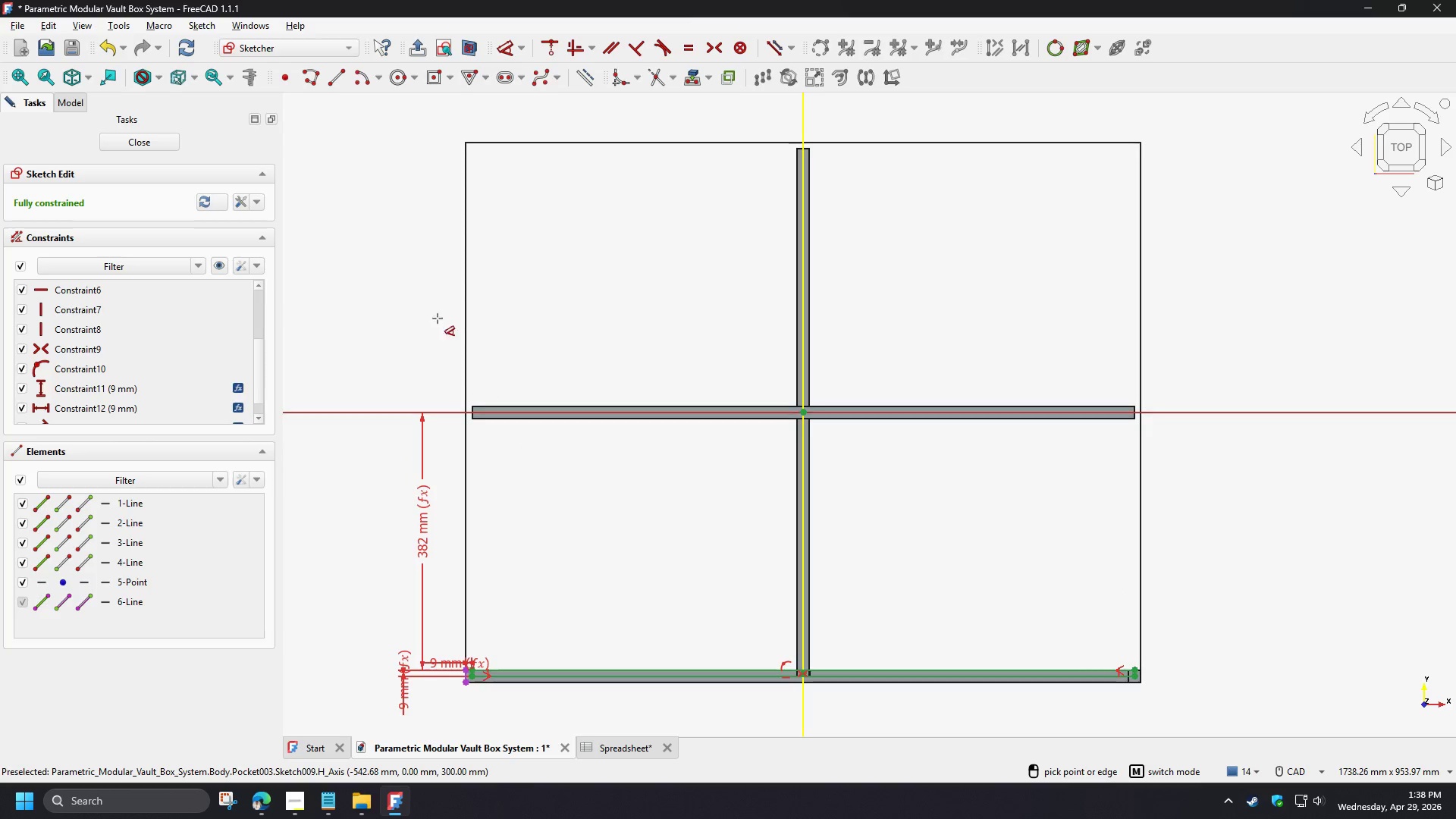 
right_click([410, 287])
 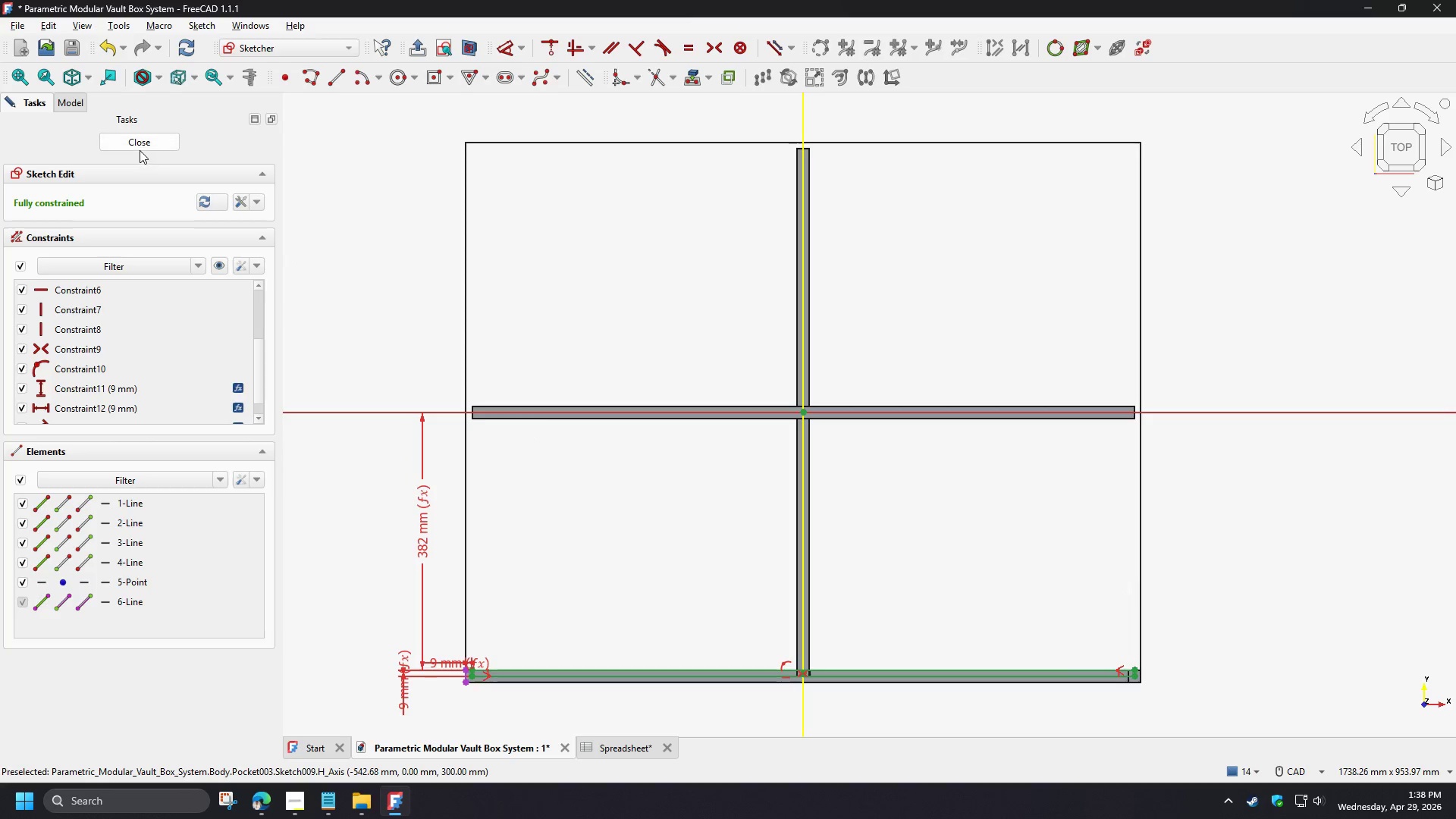 
left_click([138, 146])
 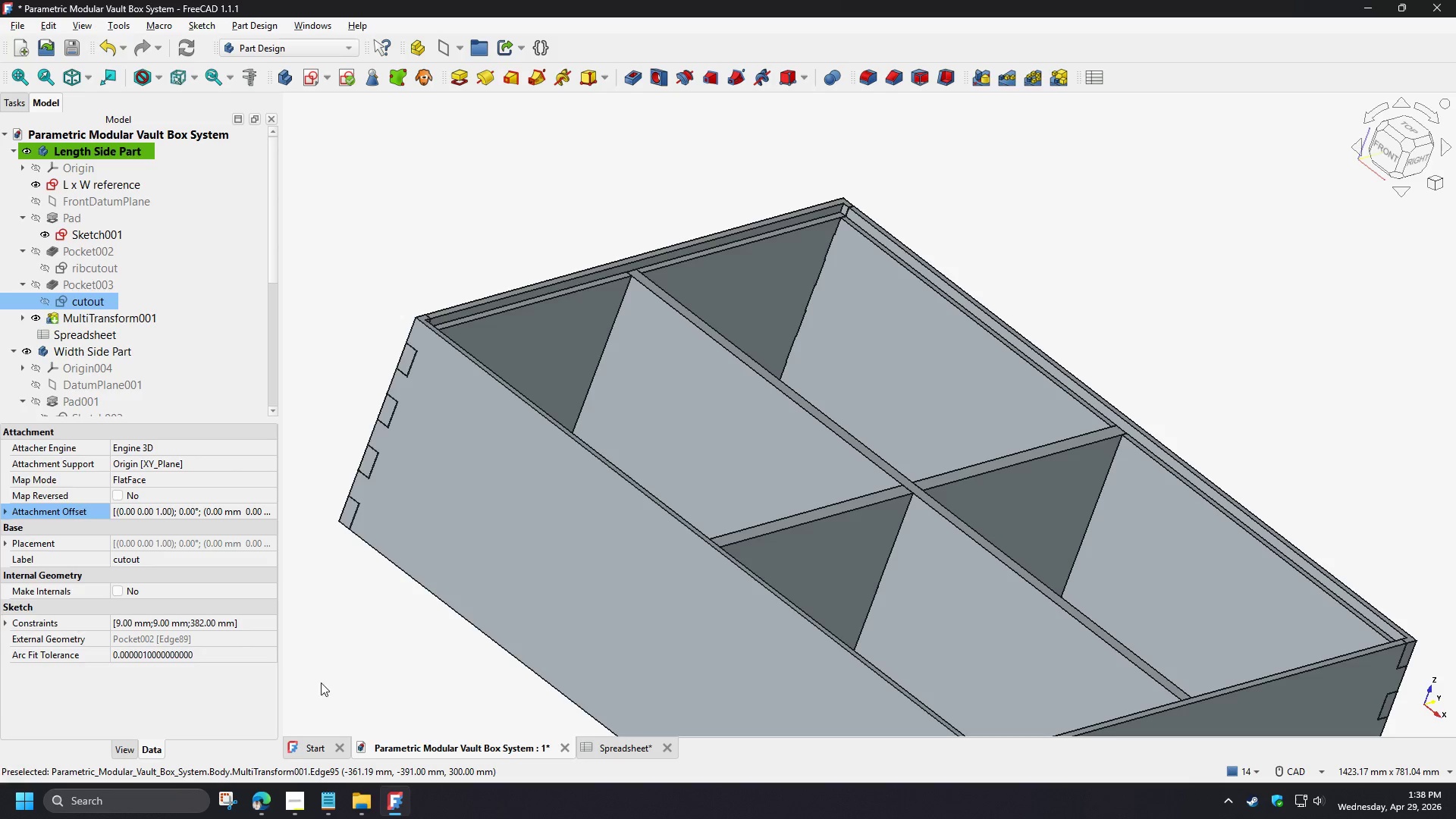 
key(Control+S)
 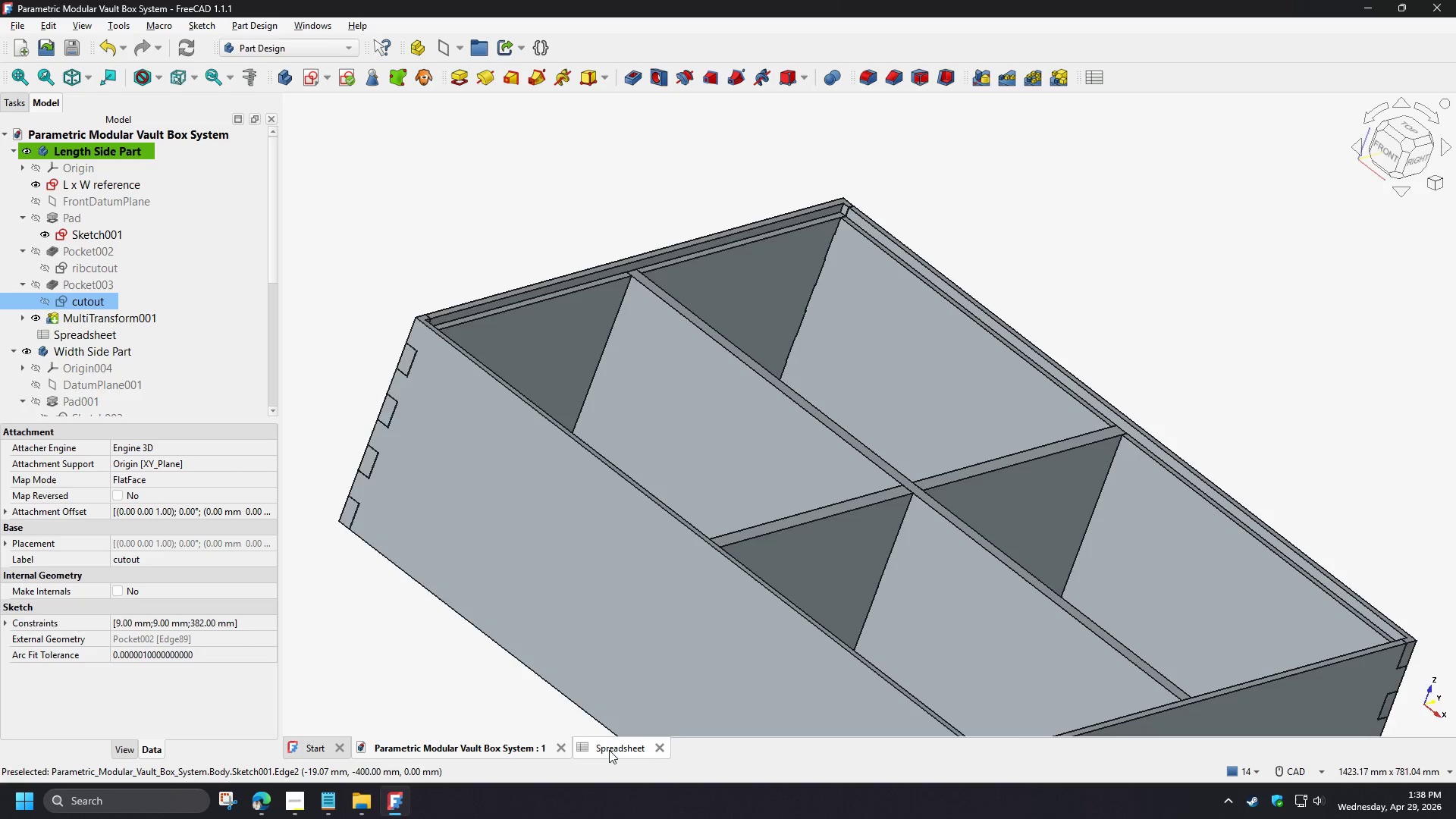 
left_click([609, 750])
 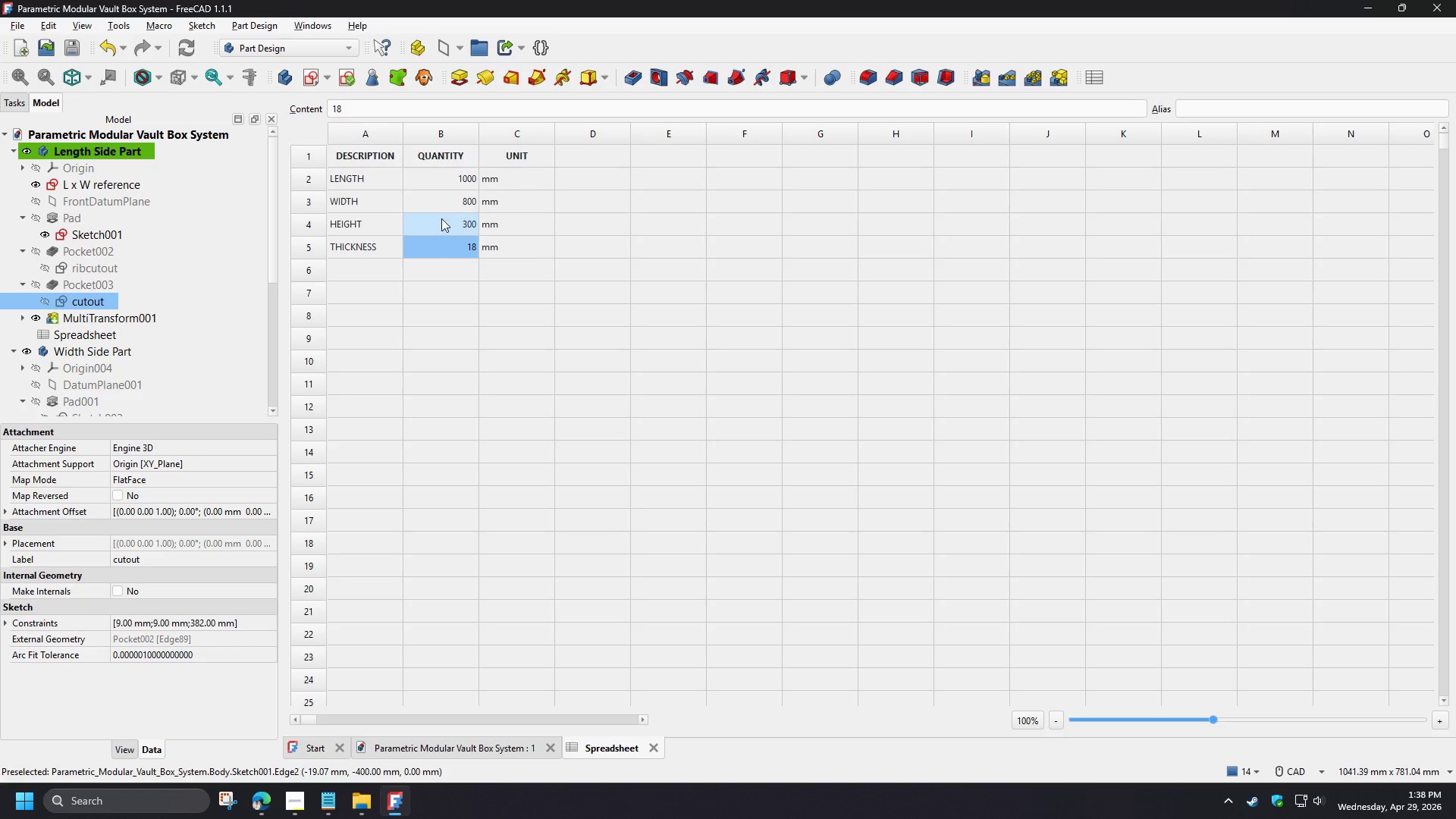 
left_click([441, 184])
 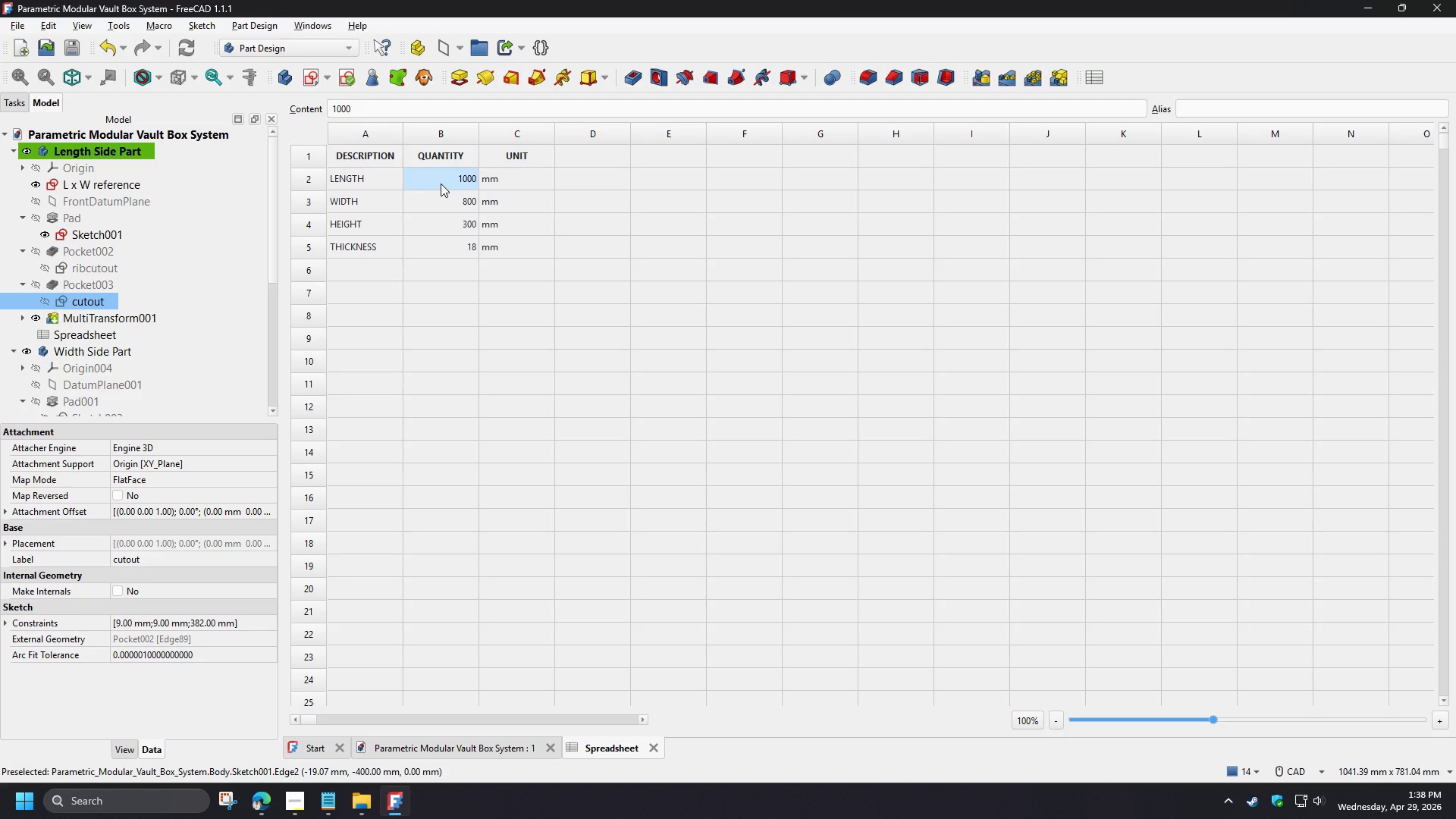 
key(Numpad3)
 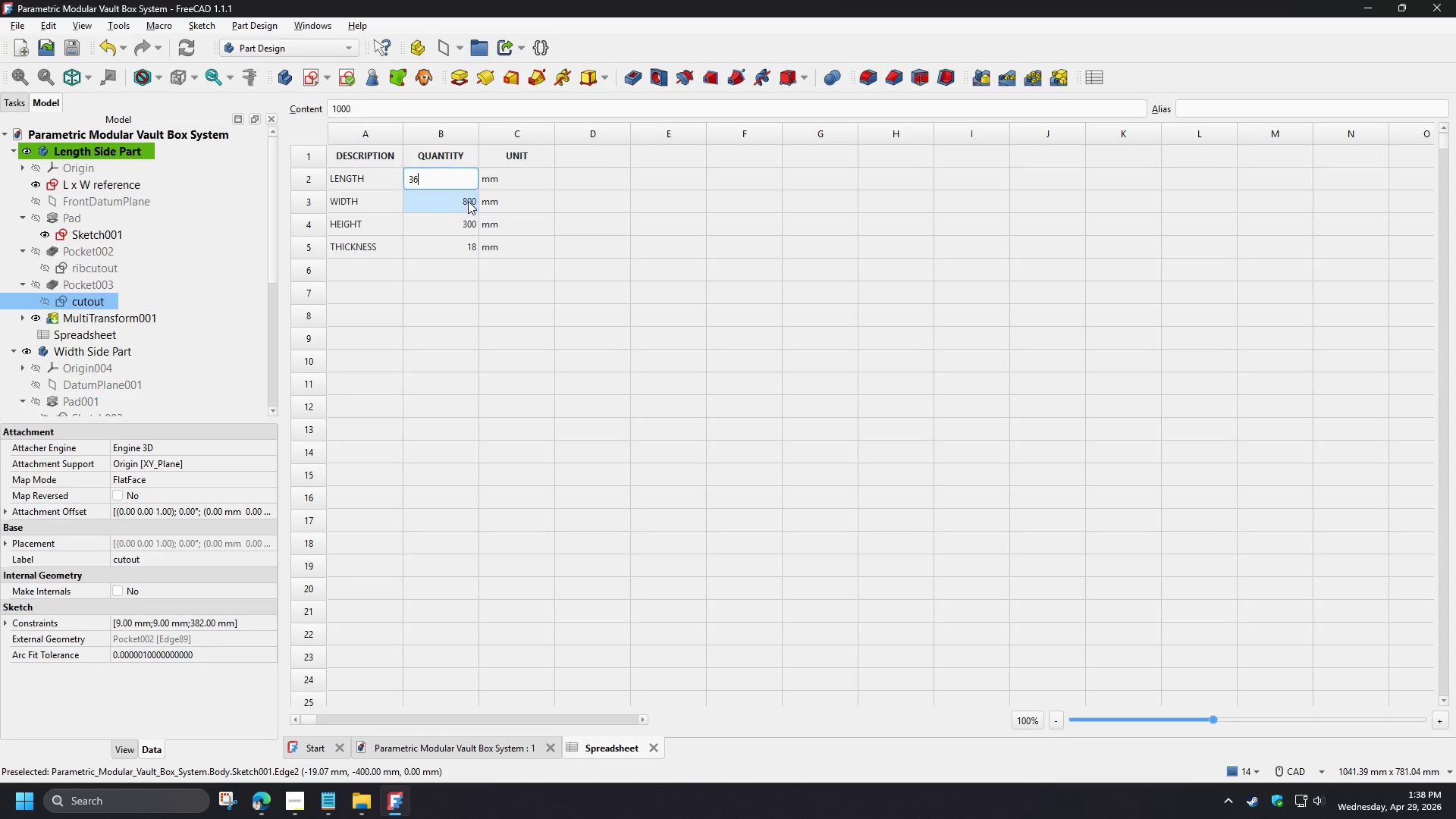 
key(Numpad6)
 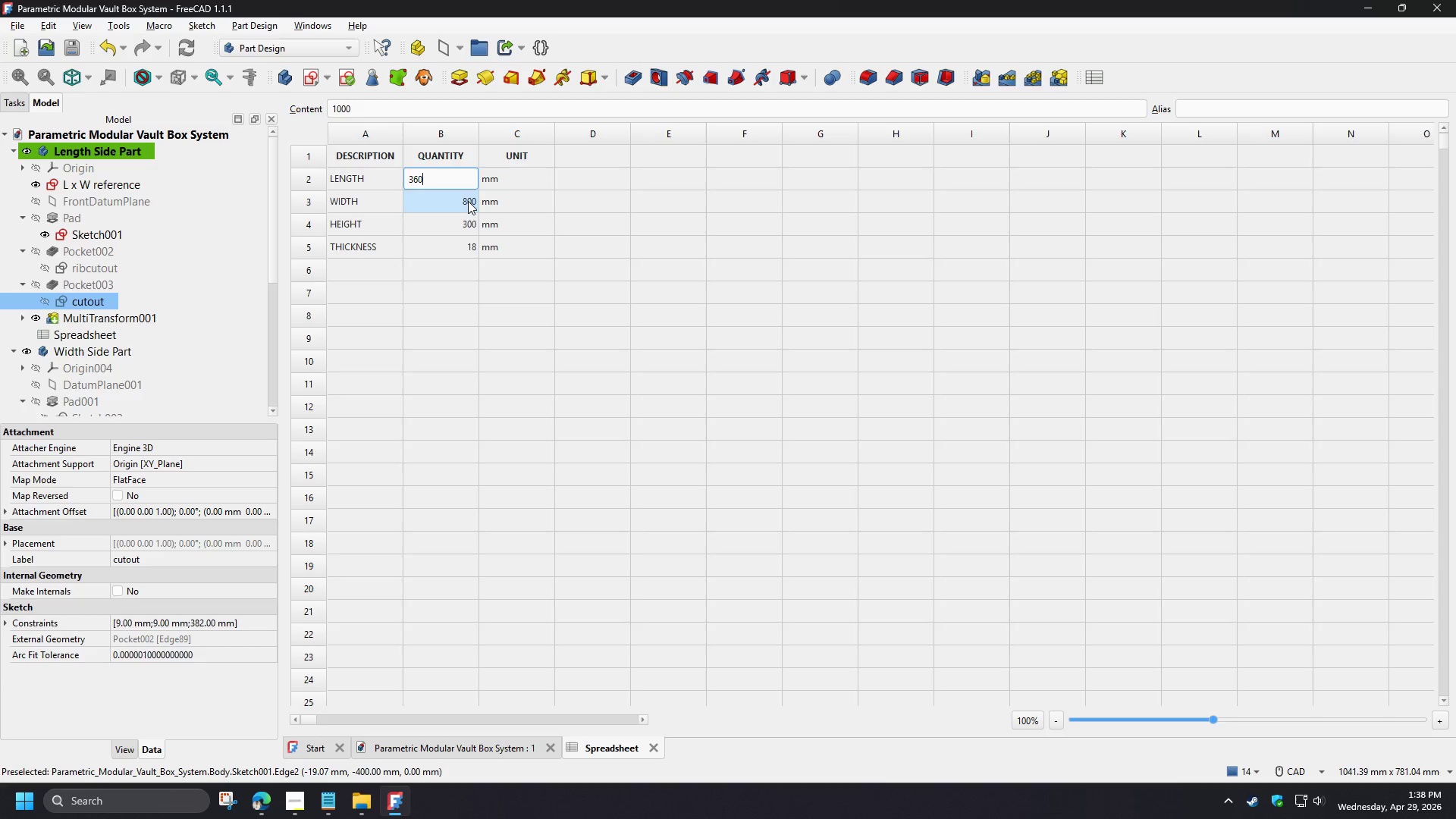 
key(Numpad0)
 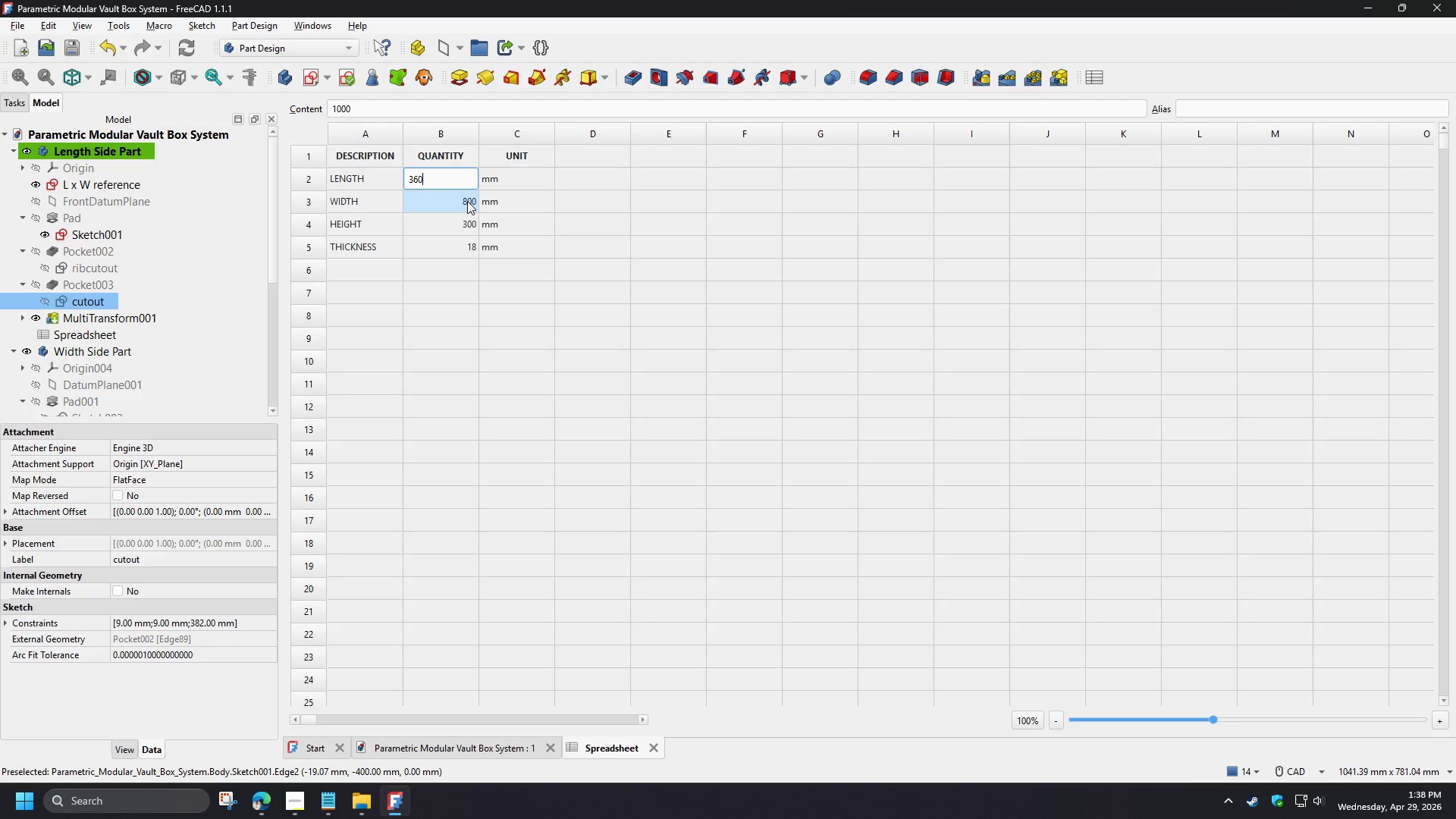 
key(Numpad0)
 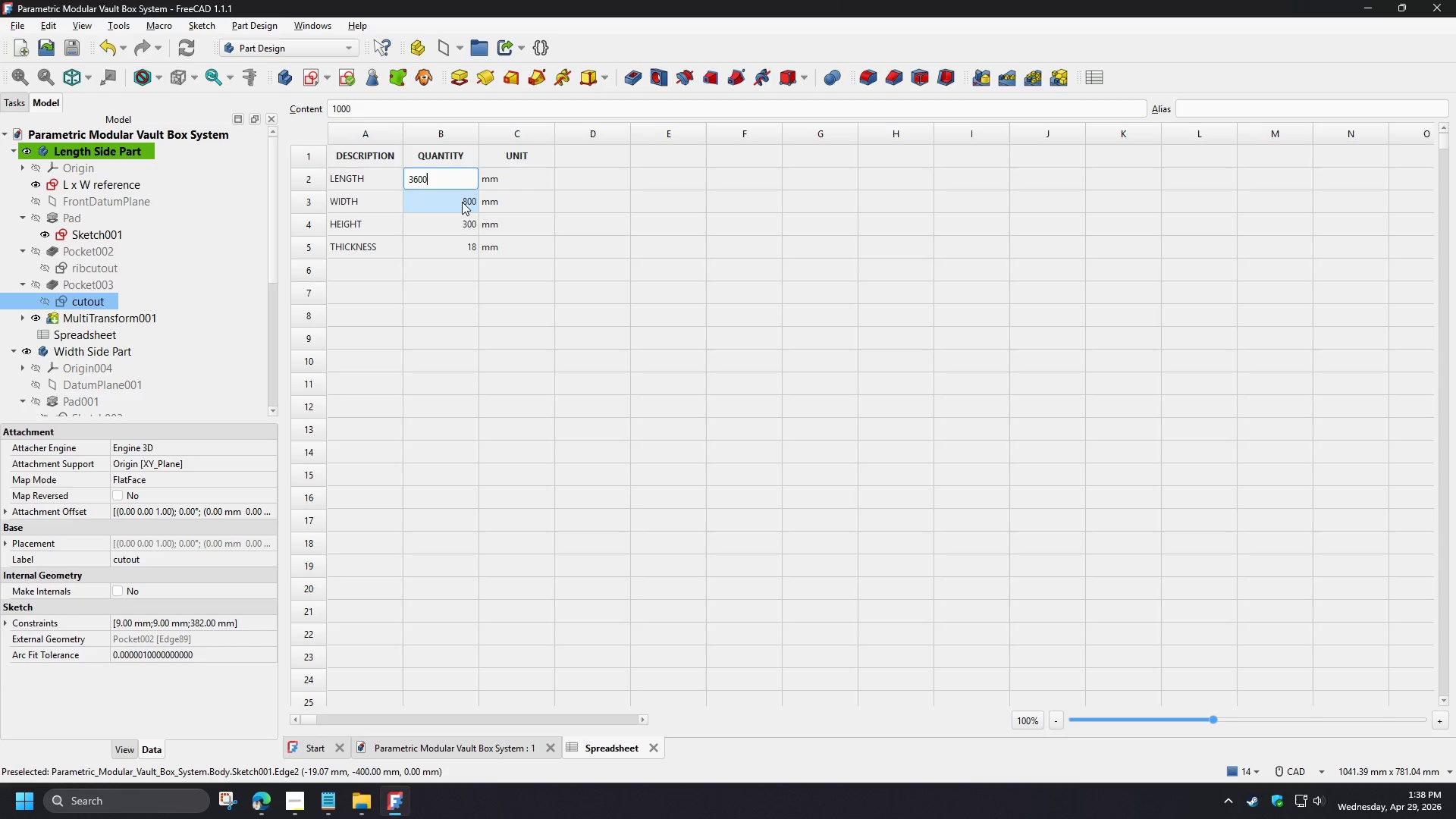 
left_click([462, 202])
 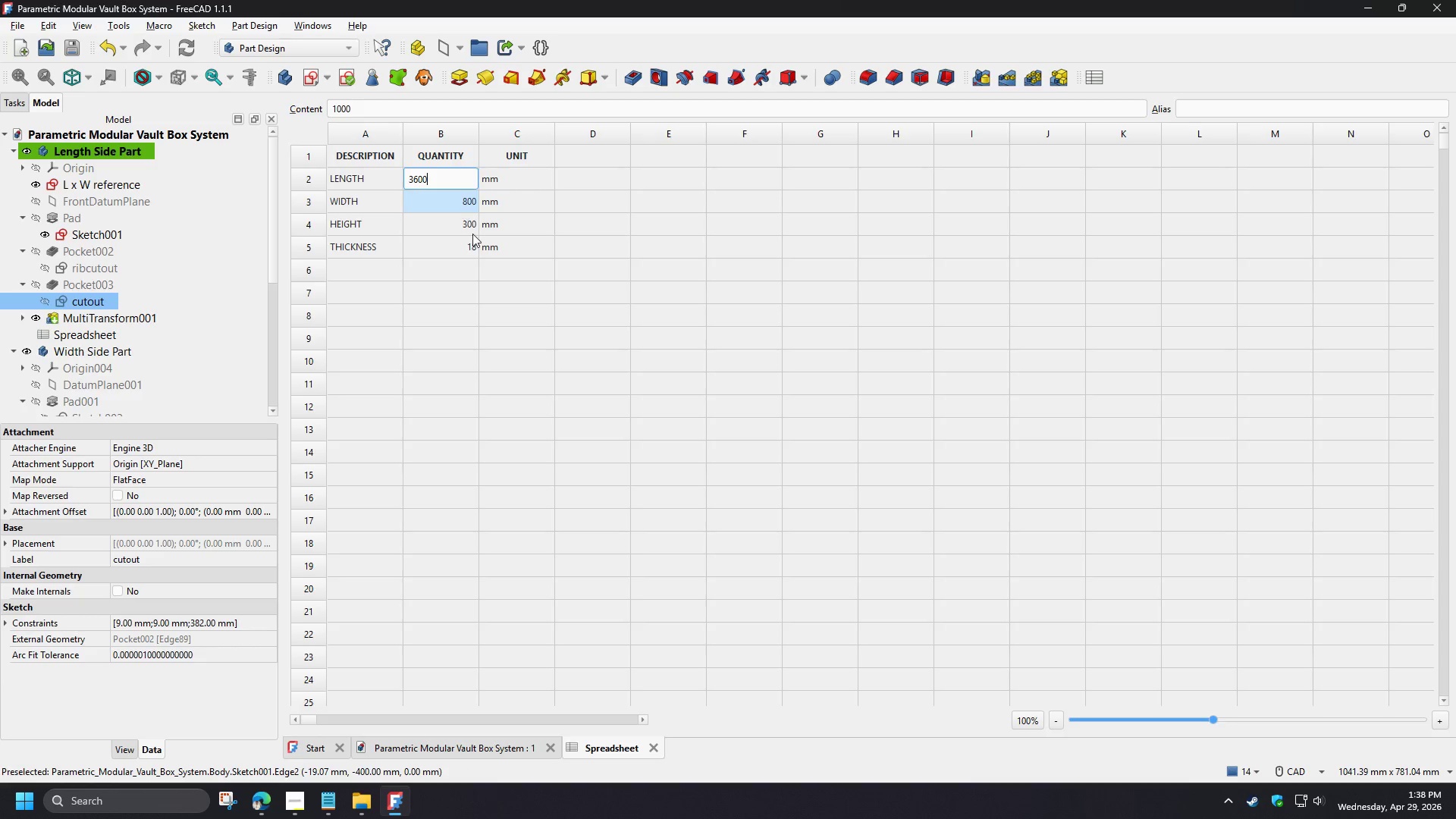 
key(Numpad5)
 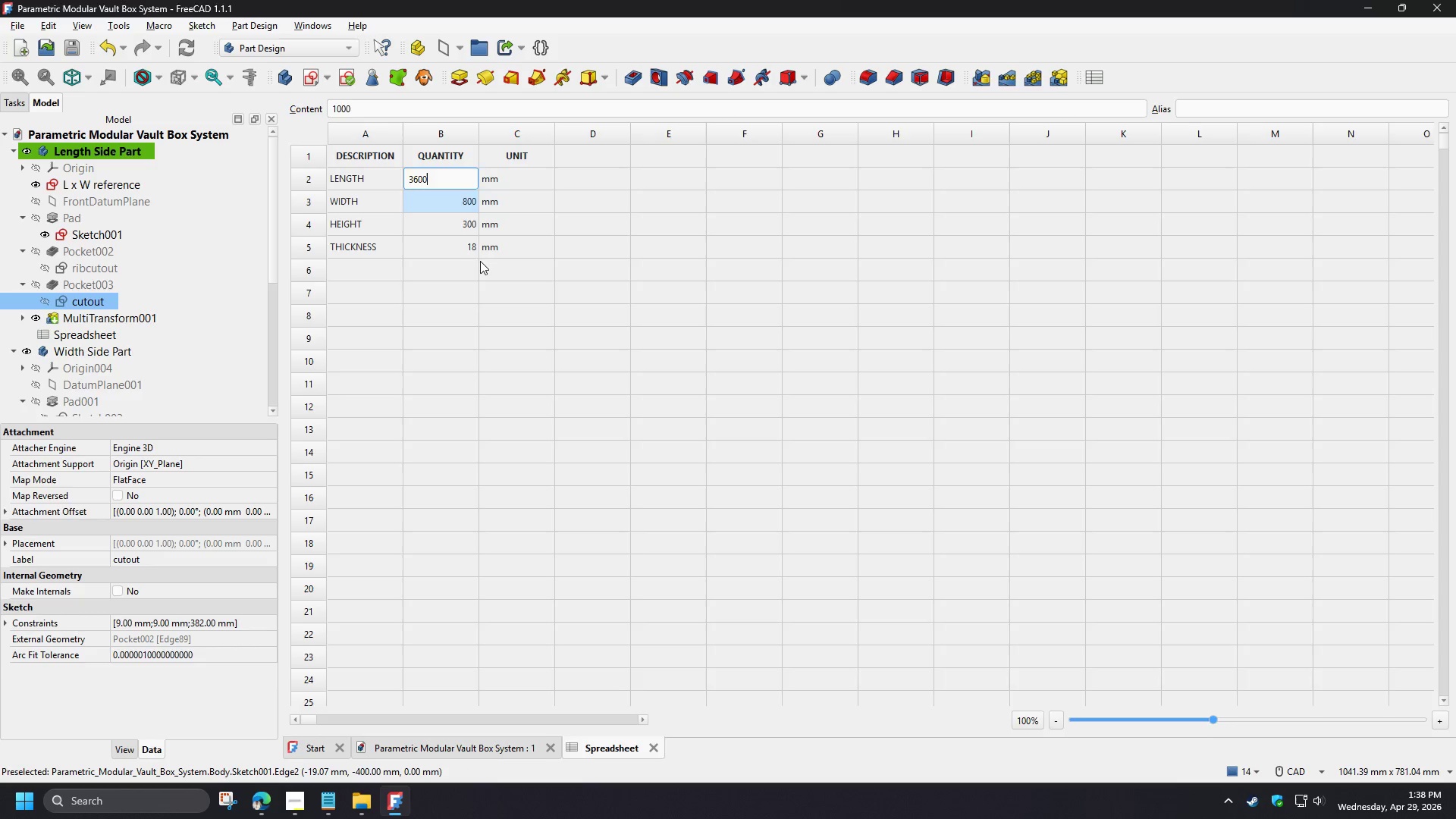 
key(Numpad0)
 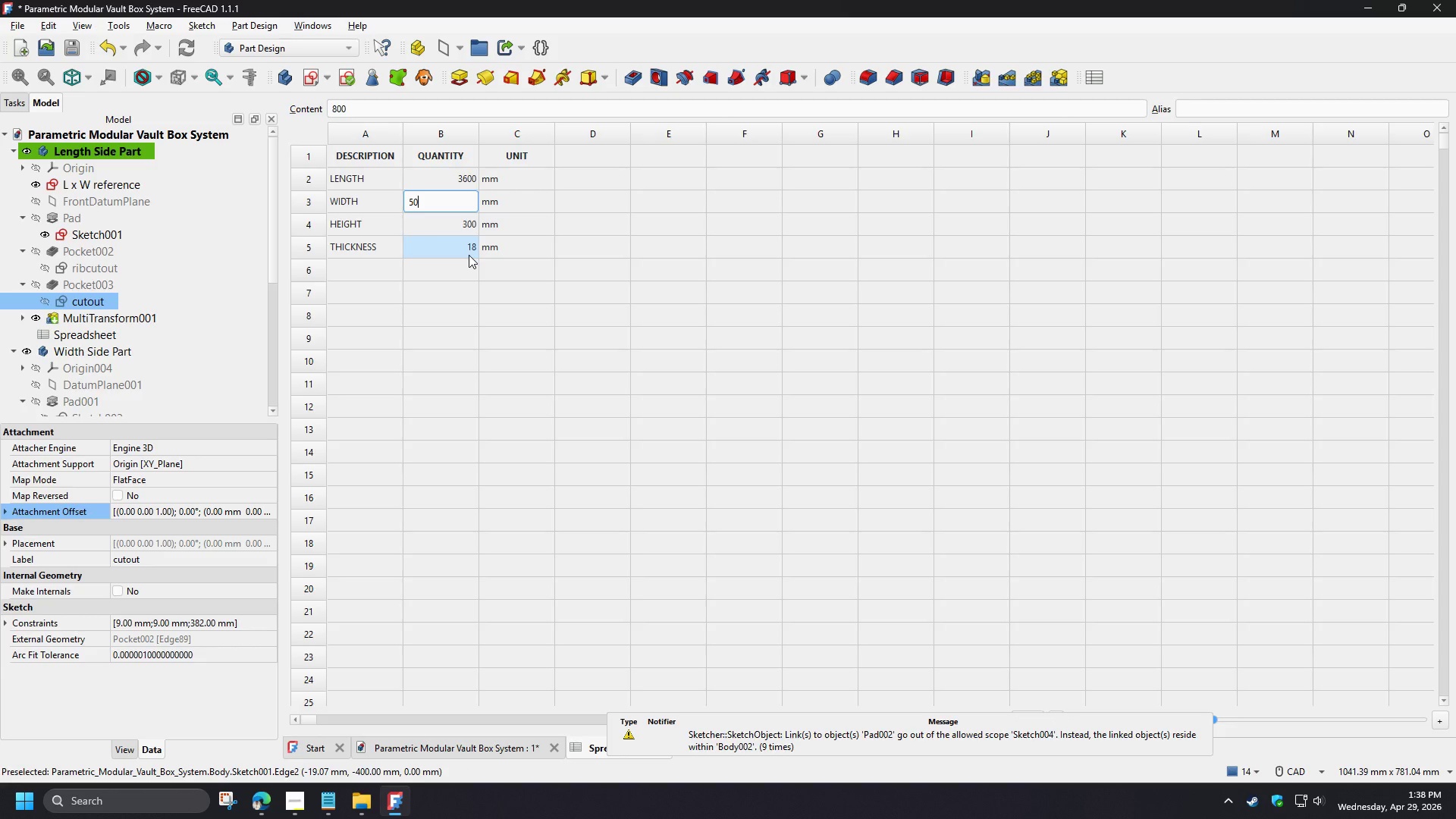 
key(Numpad0)
 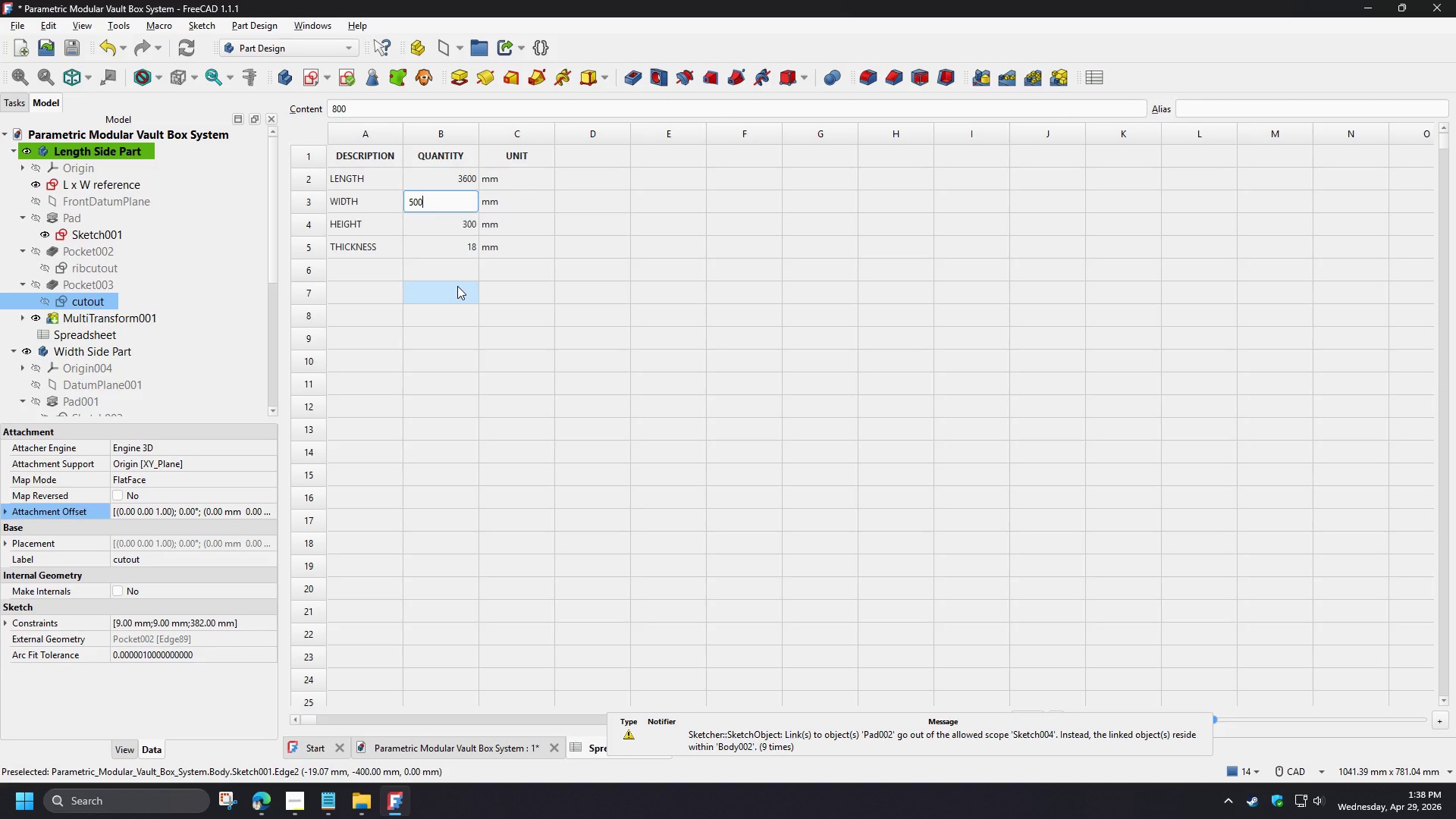 
left_click([457, 286])
 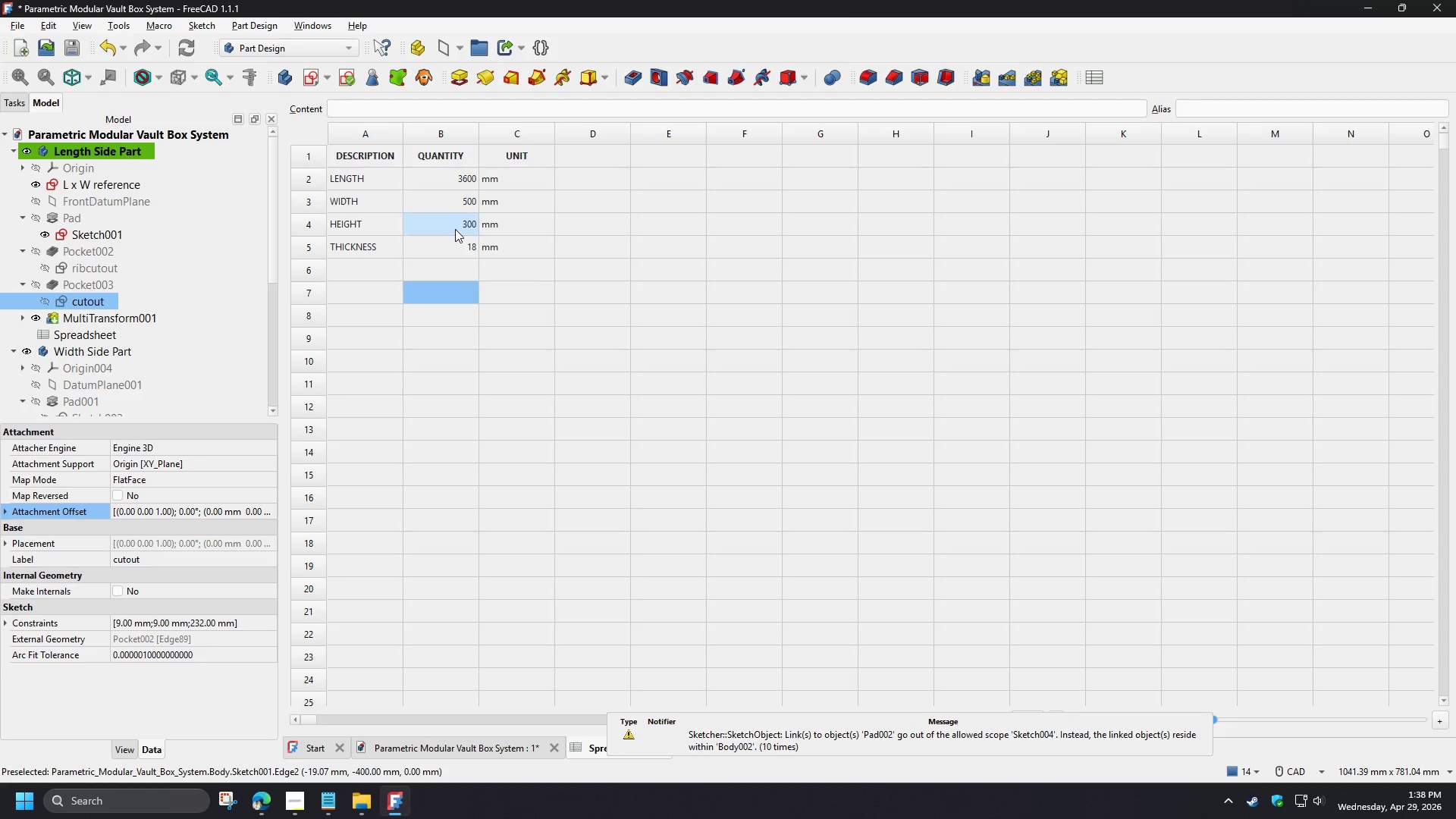 
left_click([455, 229])
 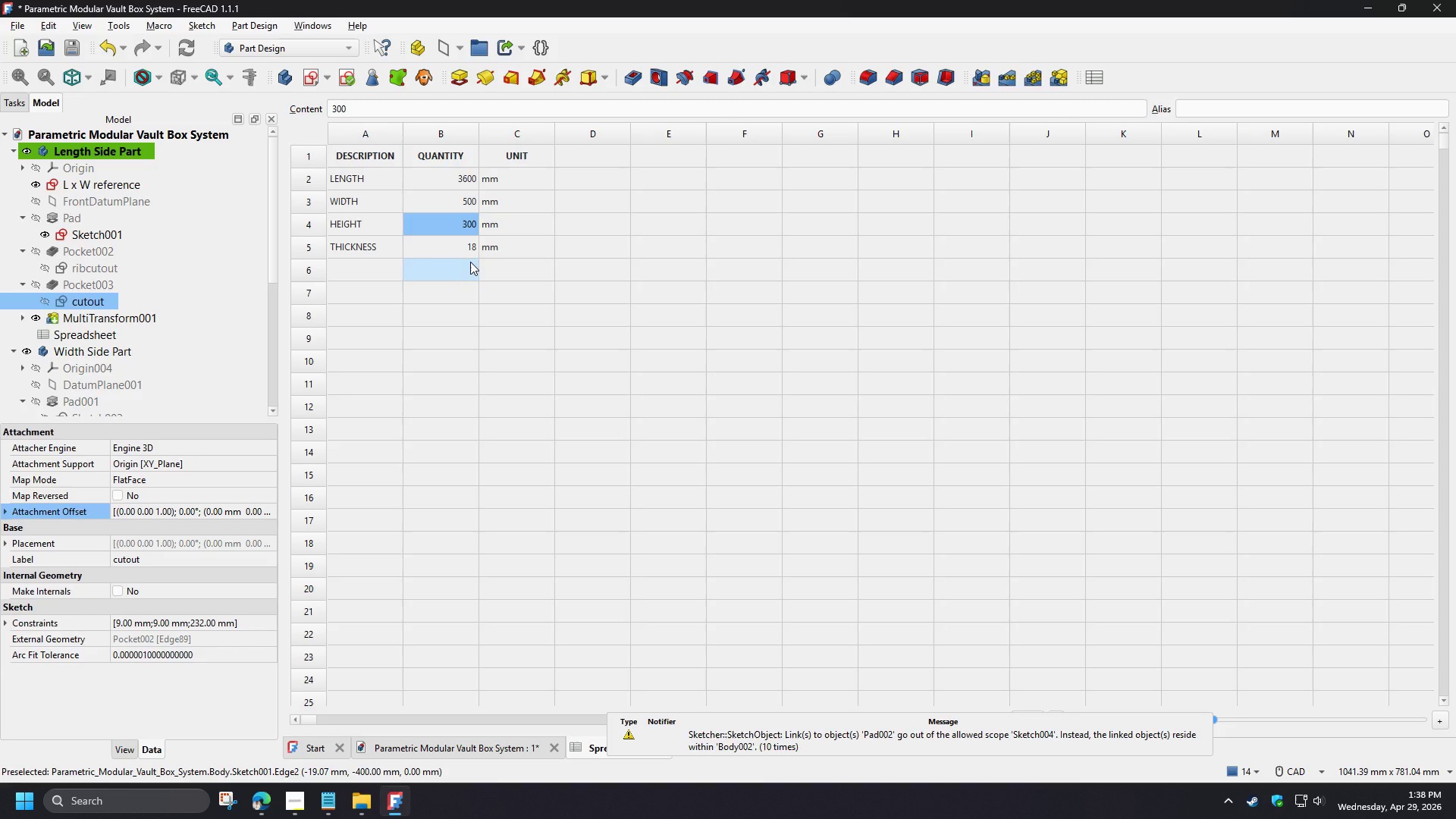 
key(Numpad2)
 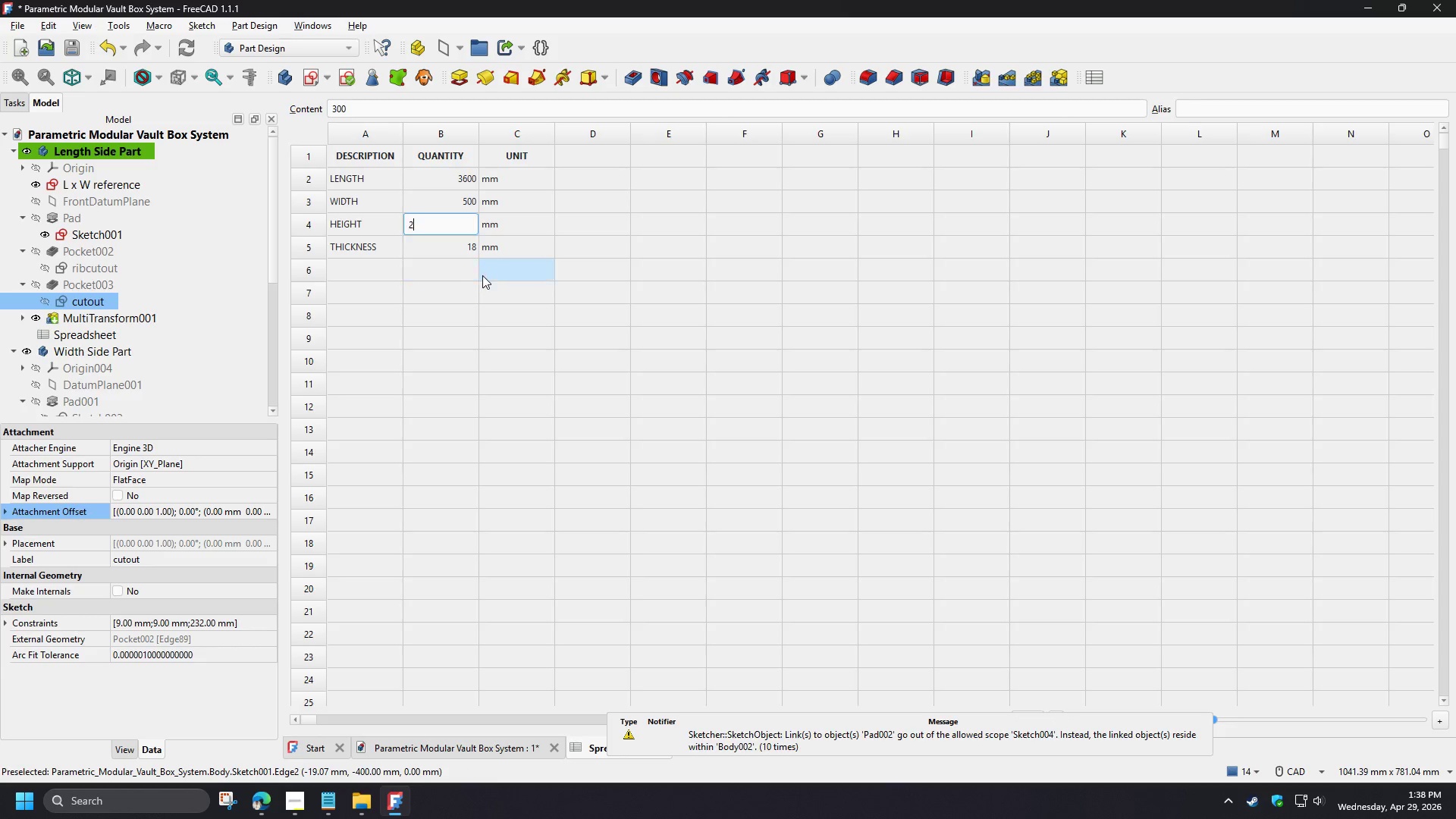 
key(Numpad0)
 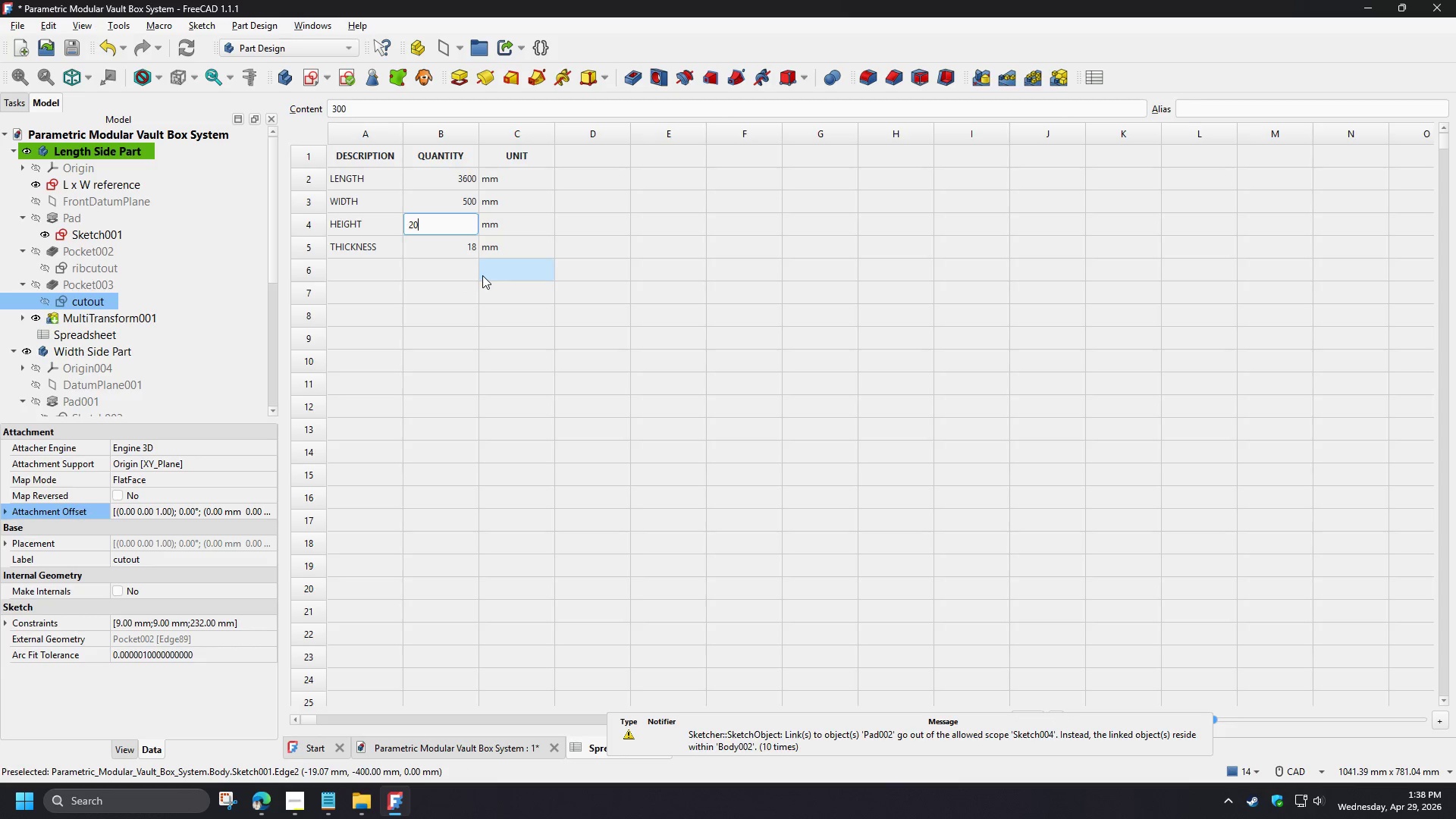 
key(Numpad0)
 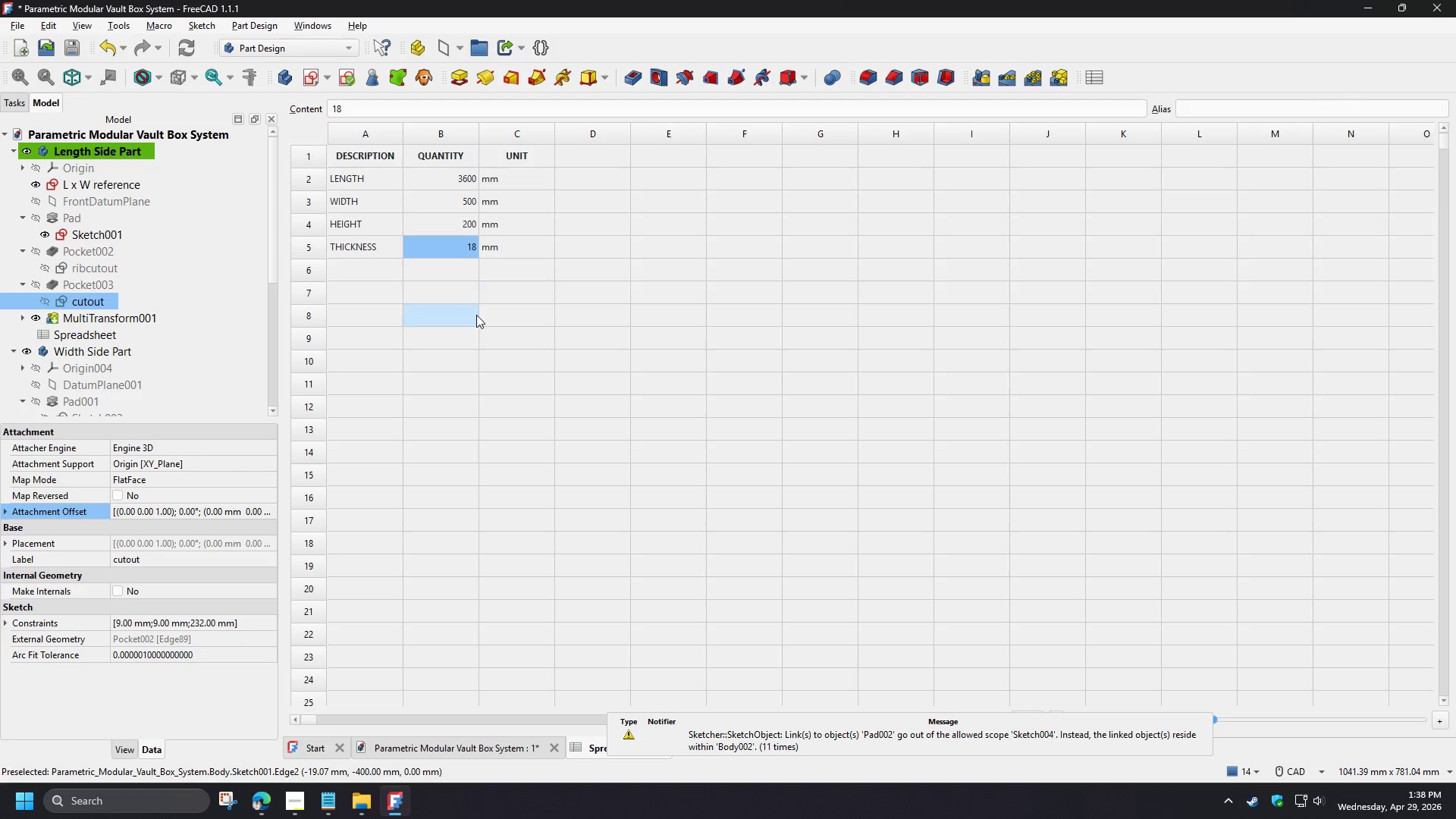 
left_click([504, 749])
 